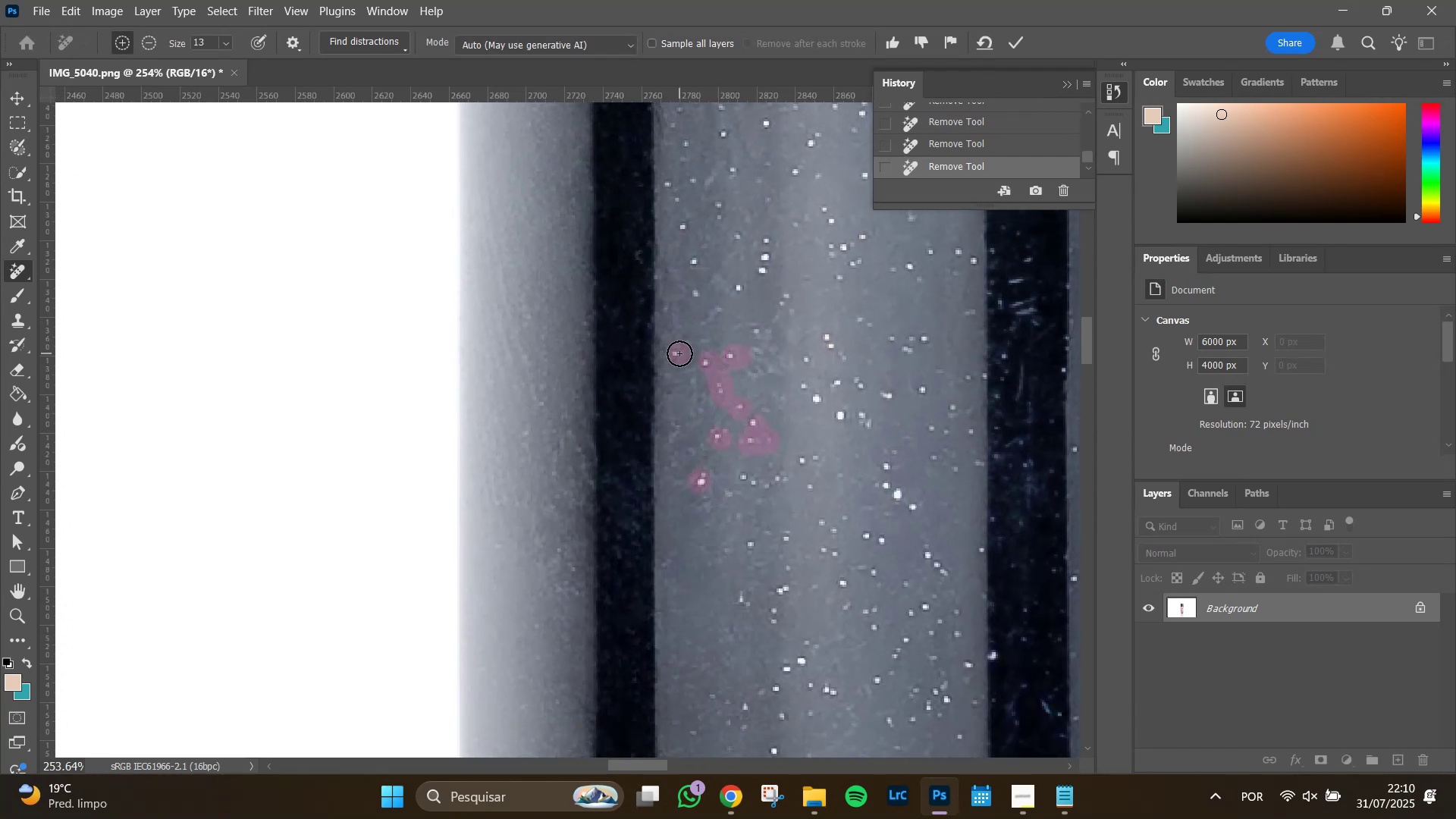 
hold_key(key=Space, duration=0.99)
 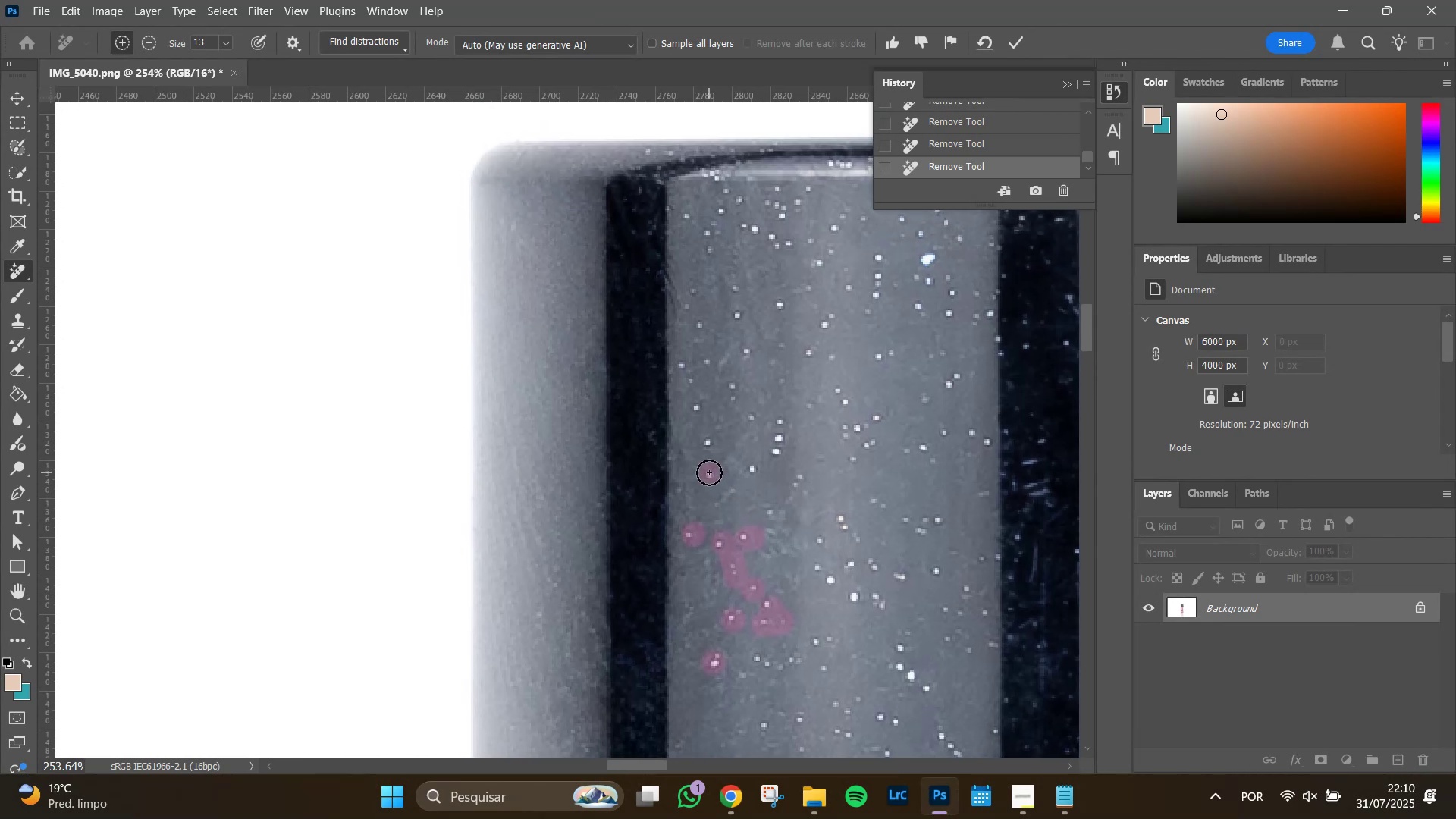 
left_click_drag(start_coordinate=[726, 320], to_coordinate=[739, 501])
 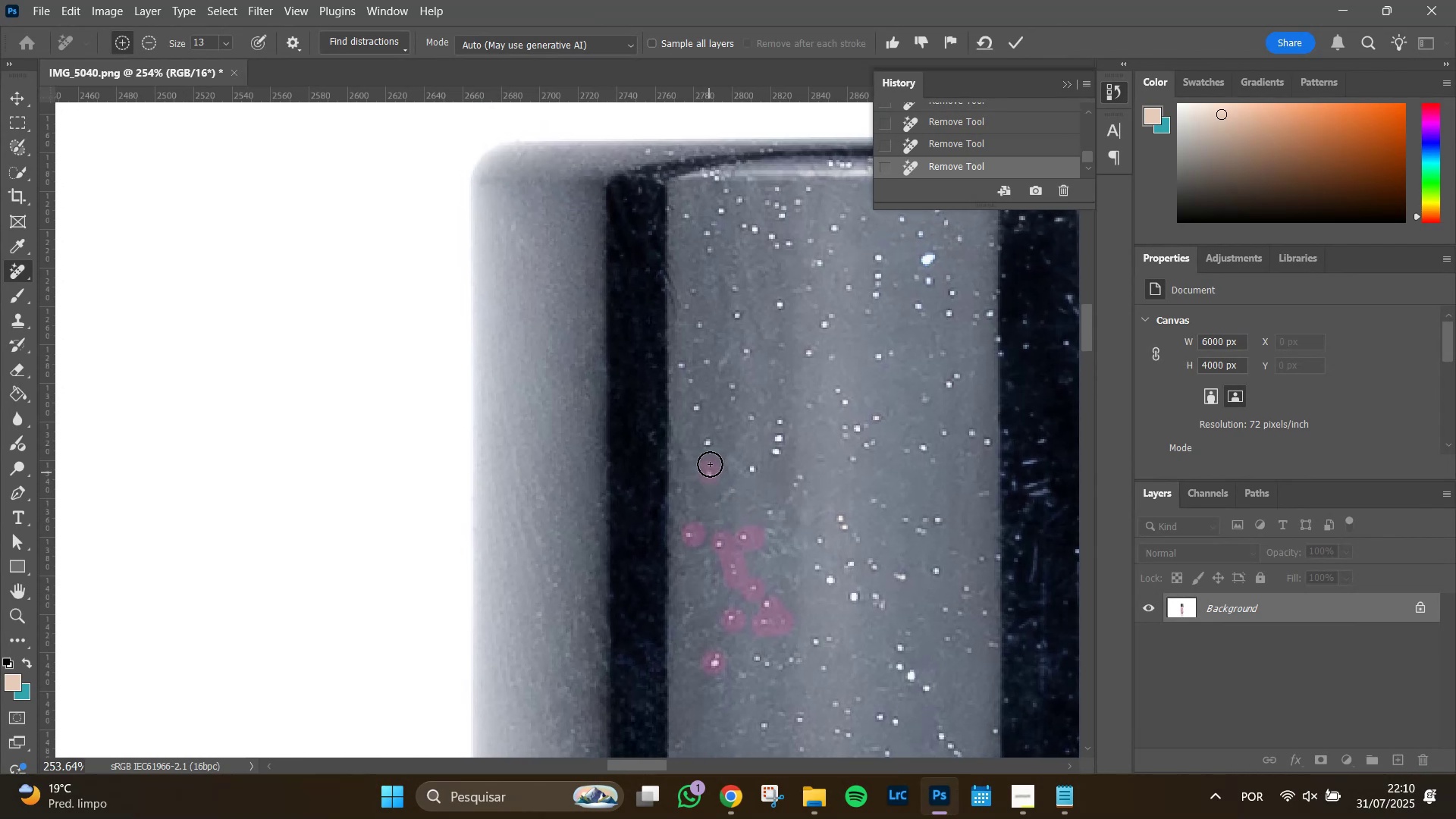 
double_click([710, 450])
 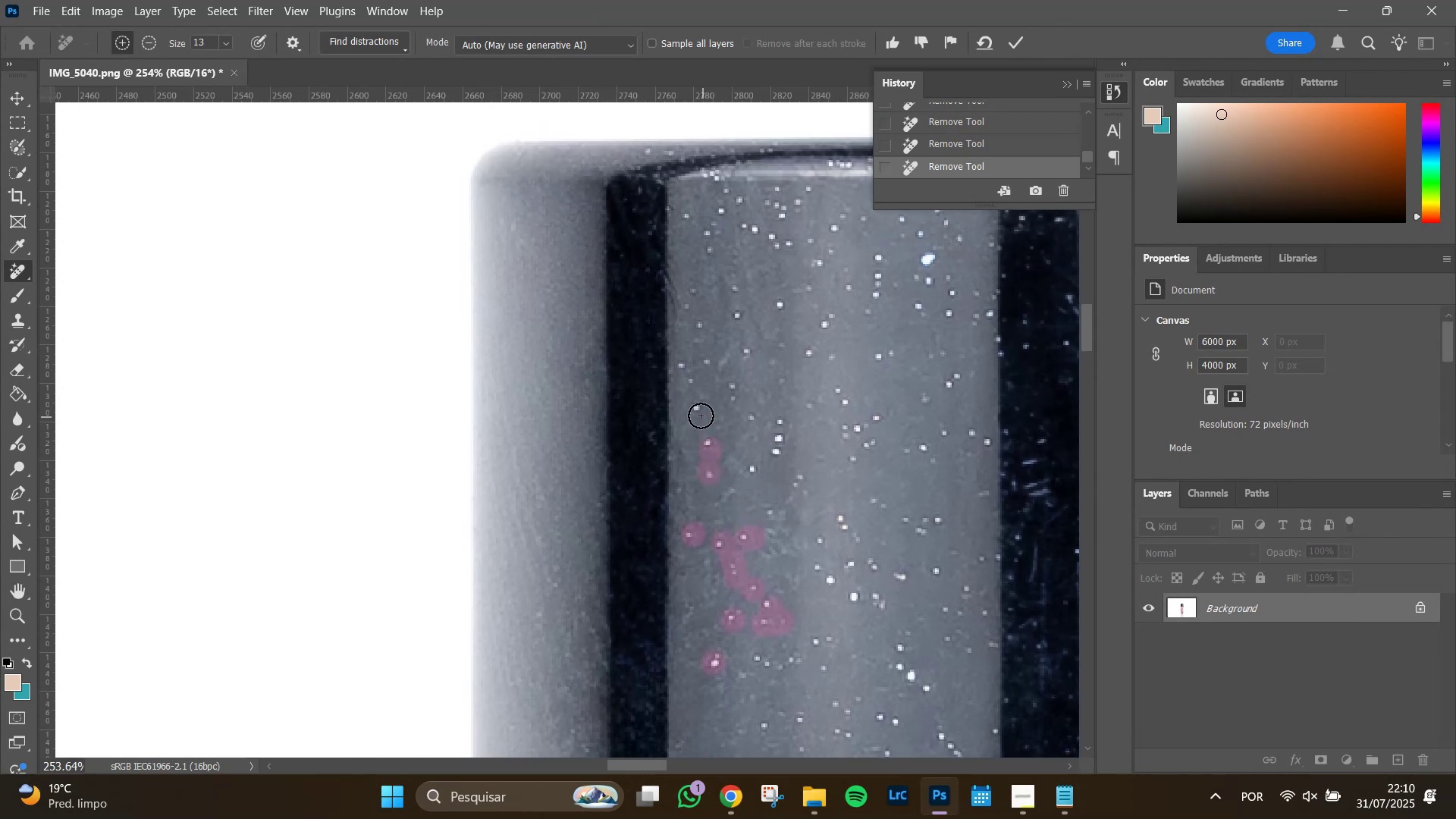 
triple_click([699, 415])
 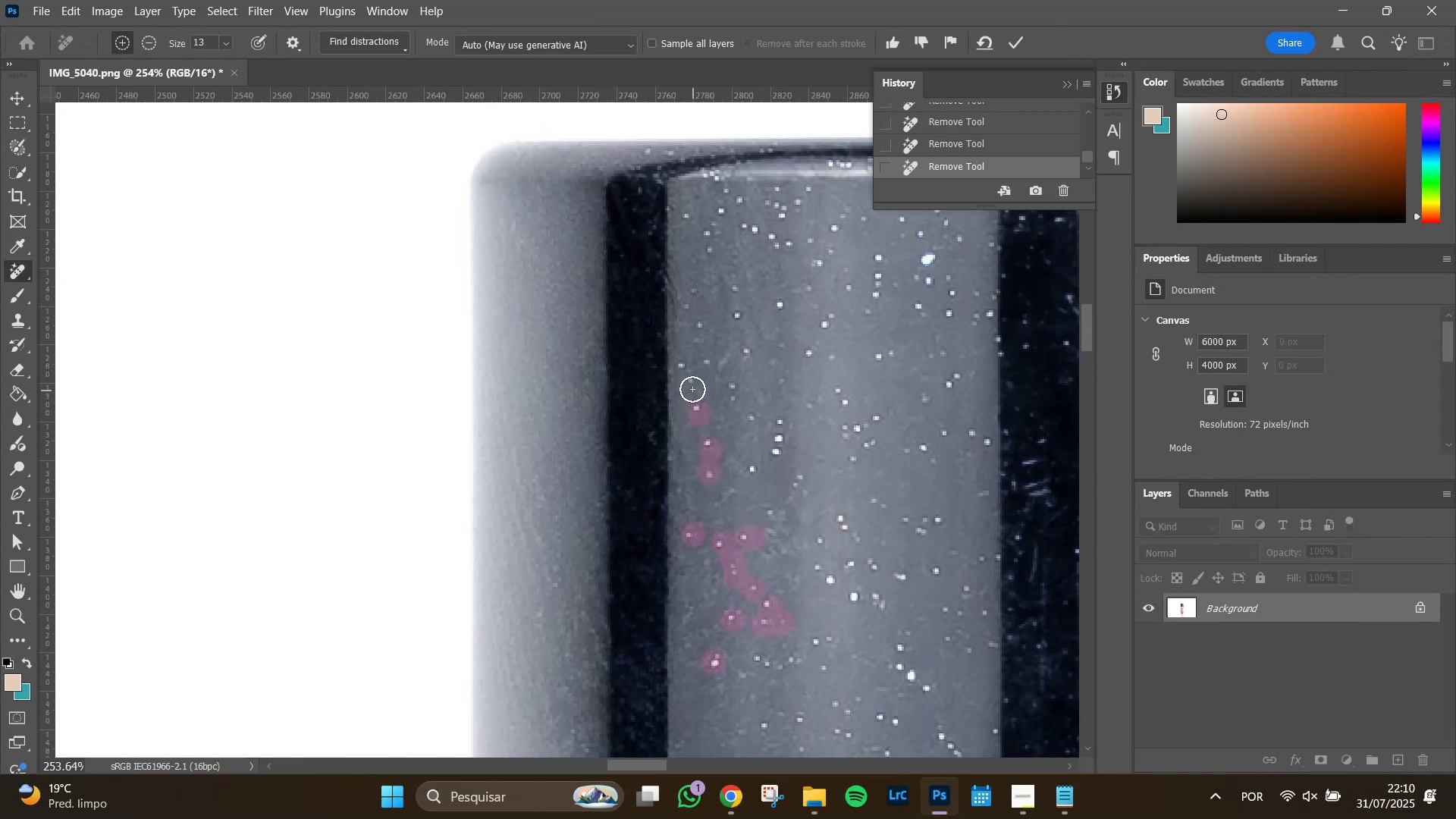 
left_click([692, 388])
 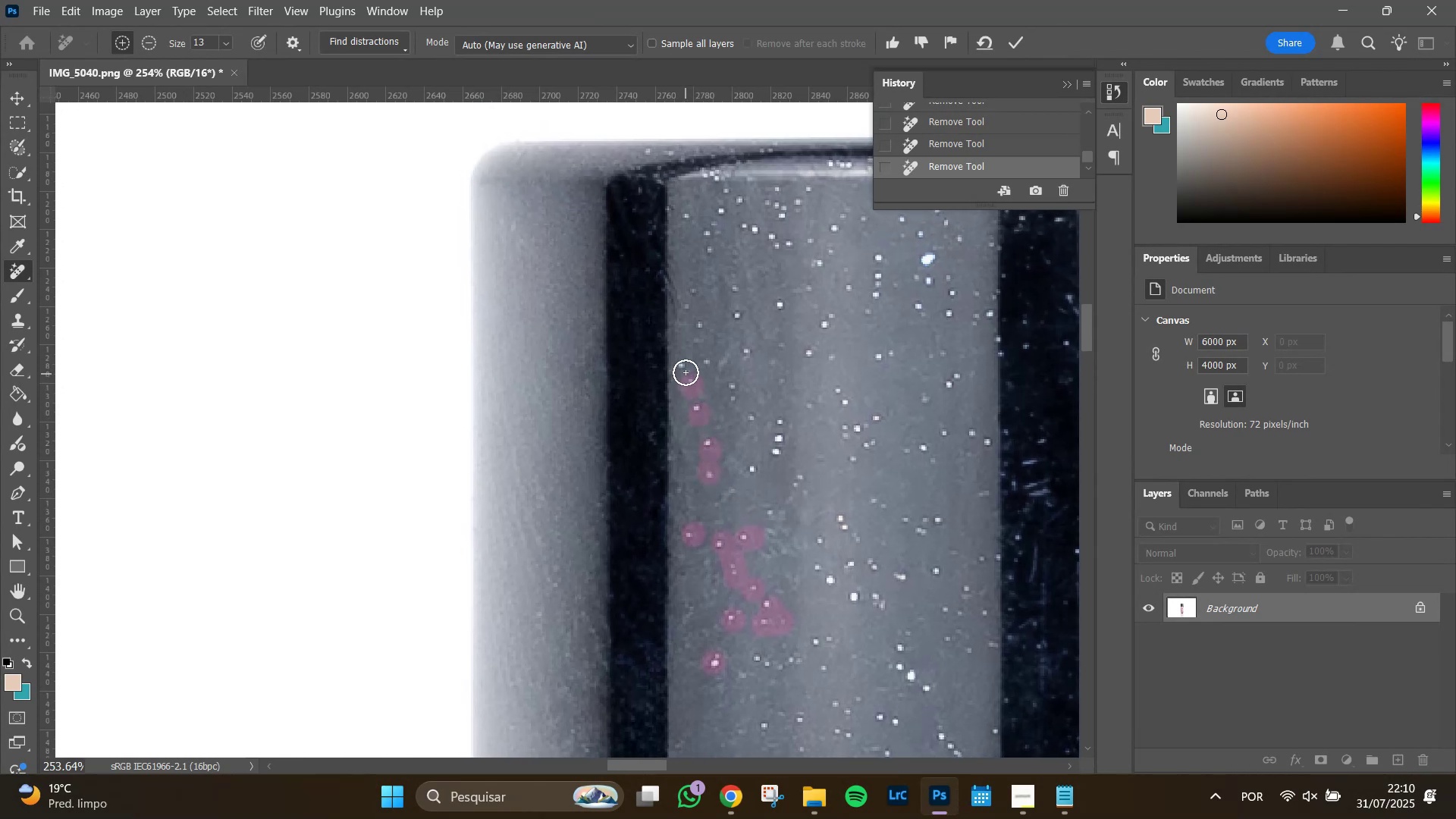 
left_click([686, 372])
 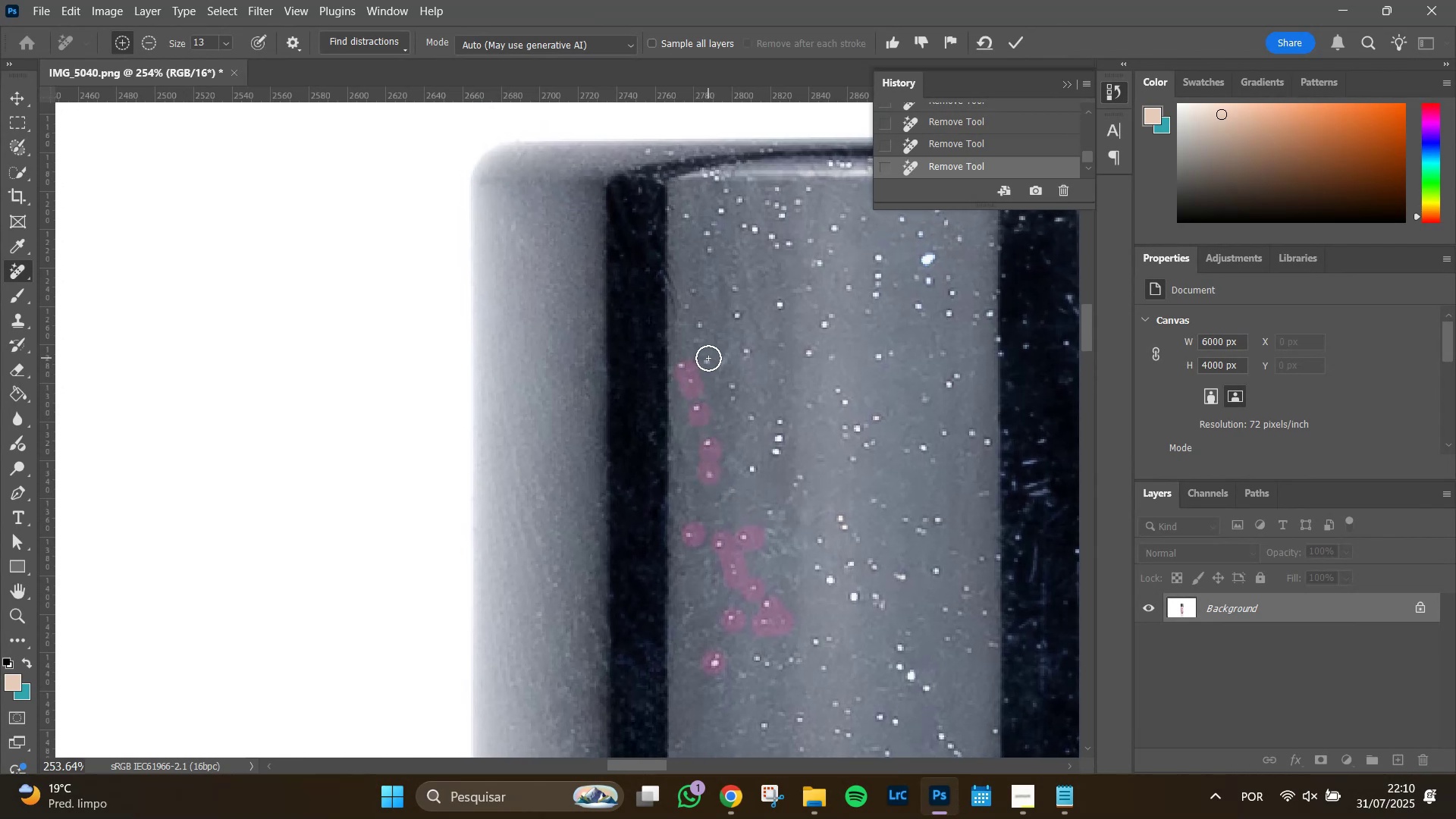 
double_click([708, 358])
 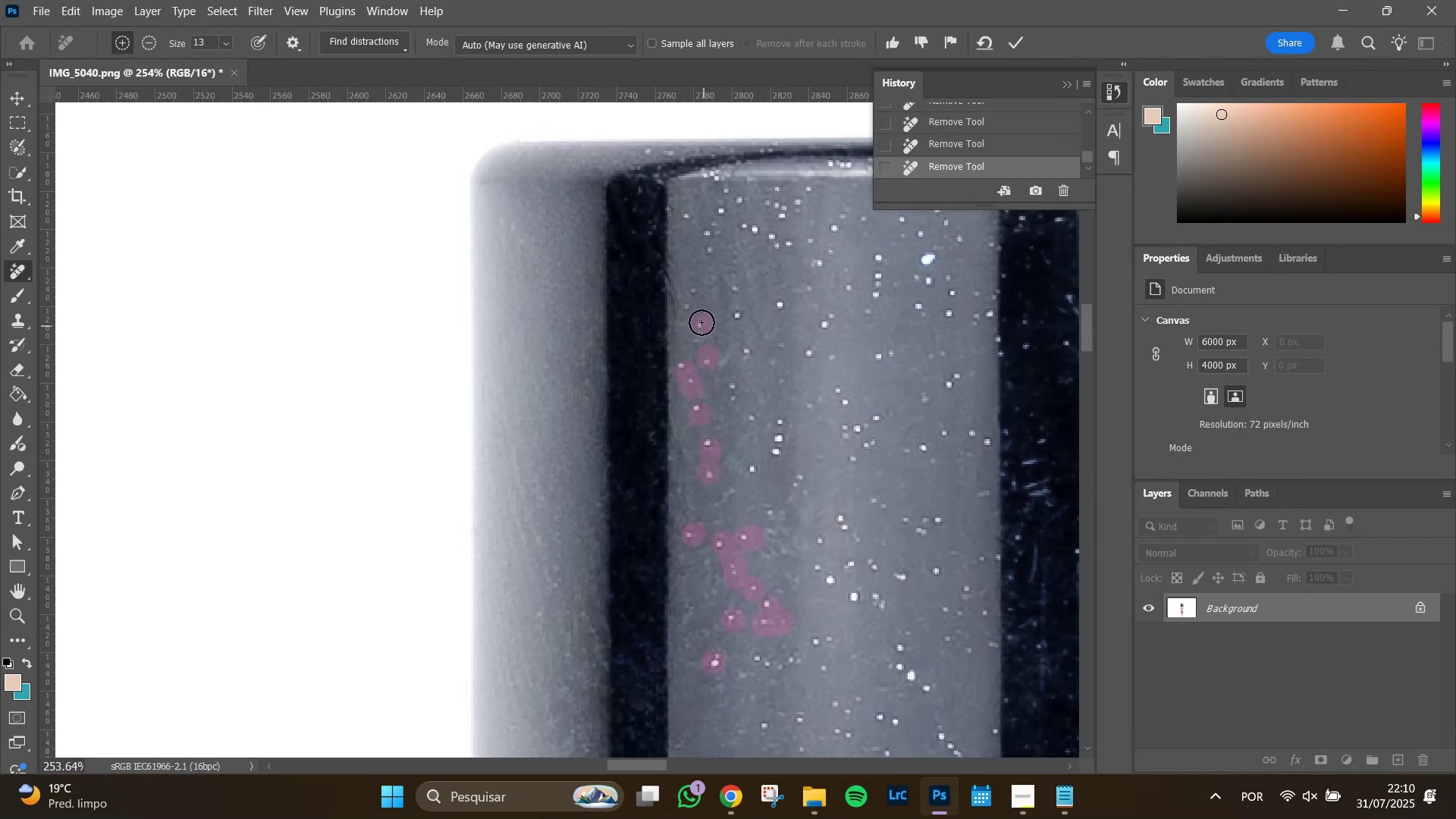 
double_click([688, 303])
 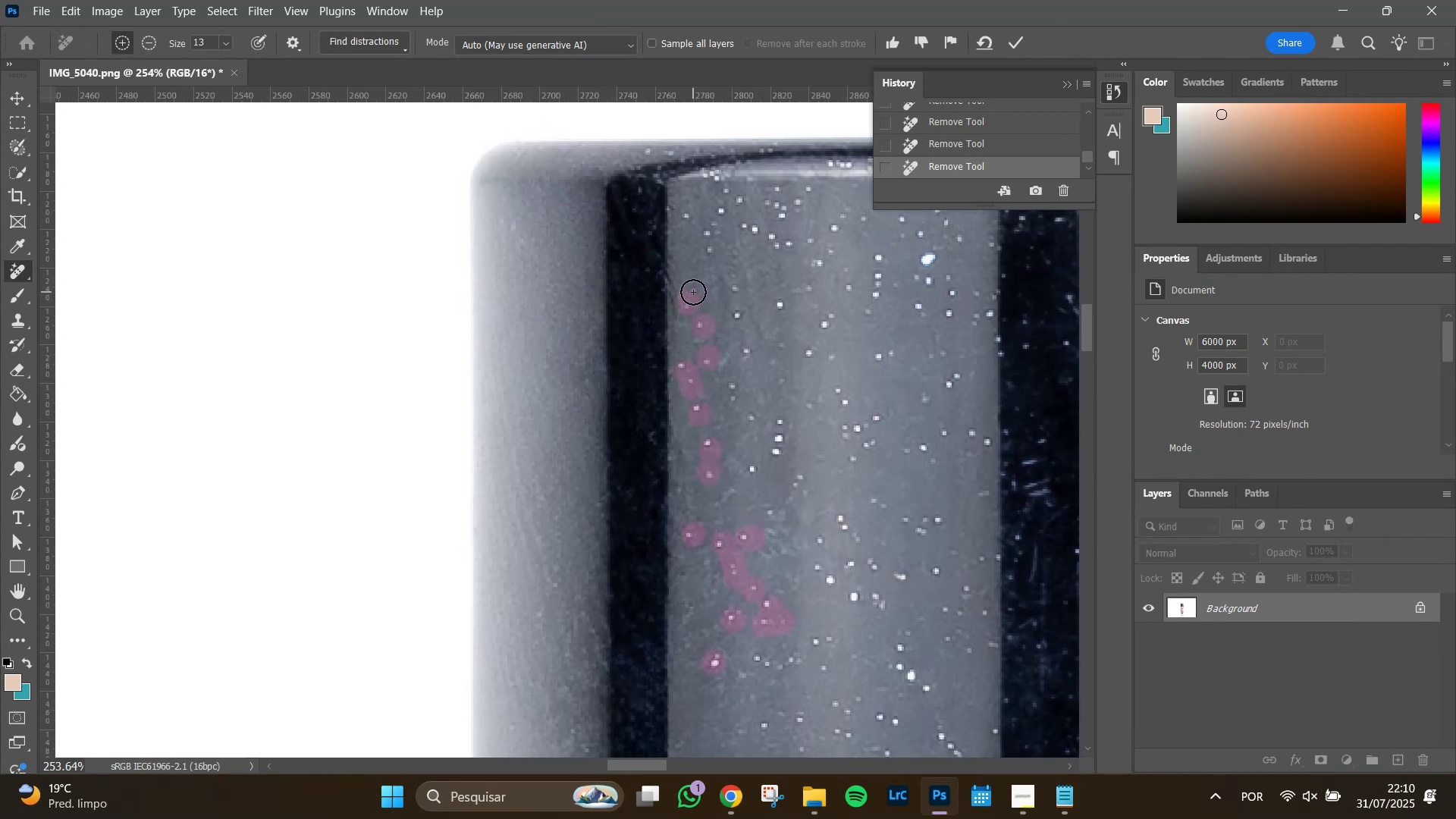 
triple_click([693, 292])
 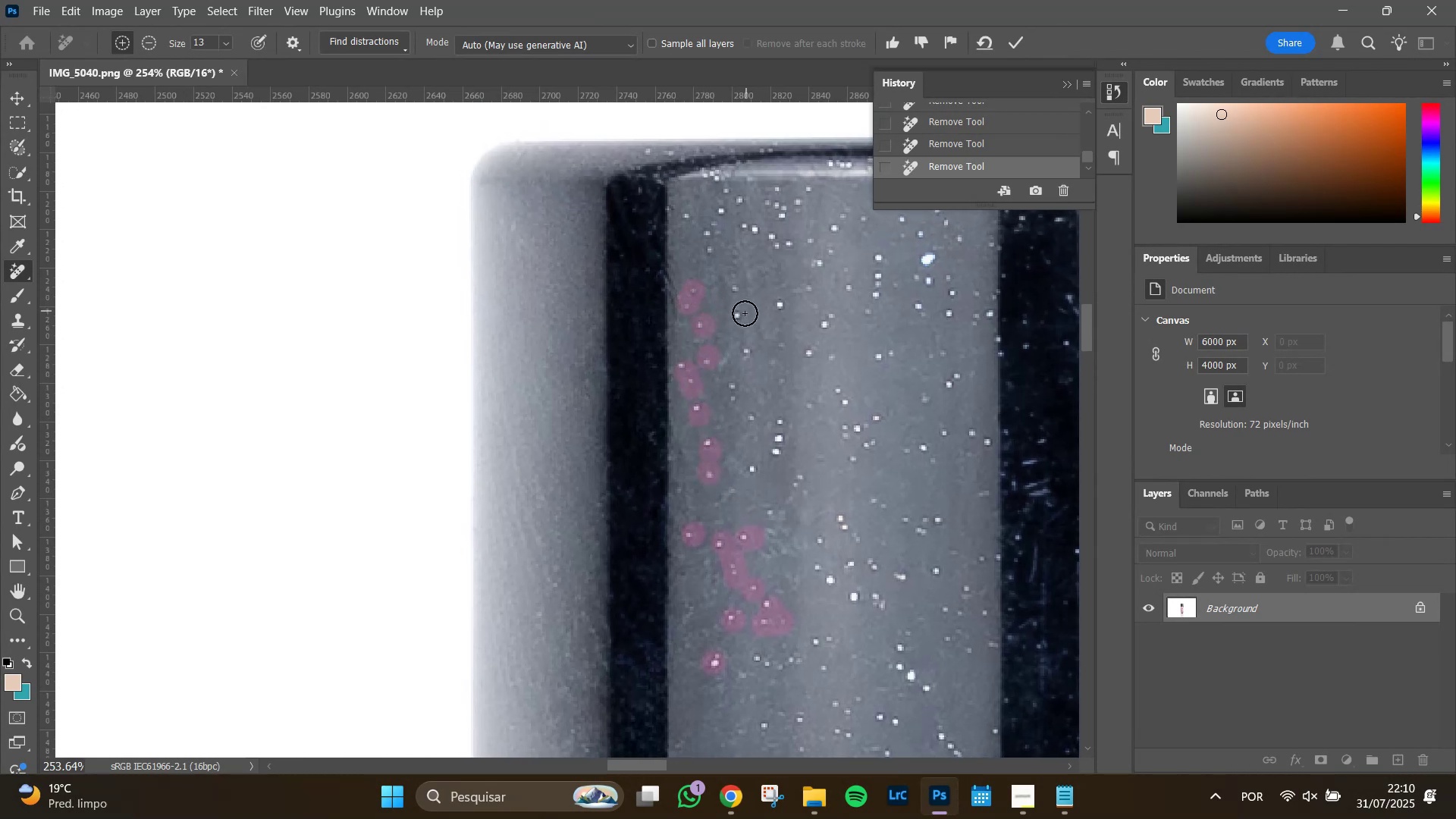 
left_click([744, 314])
 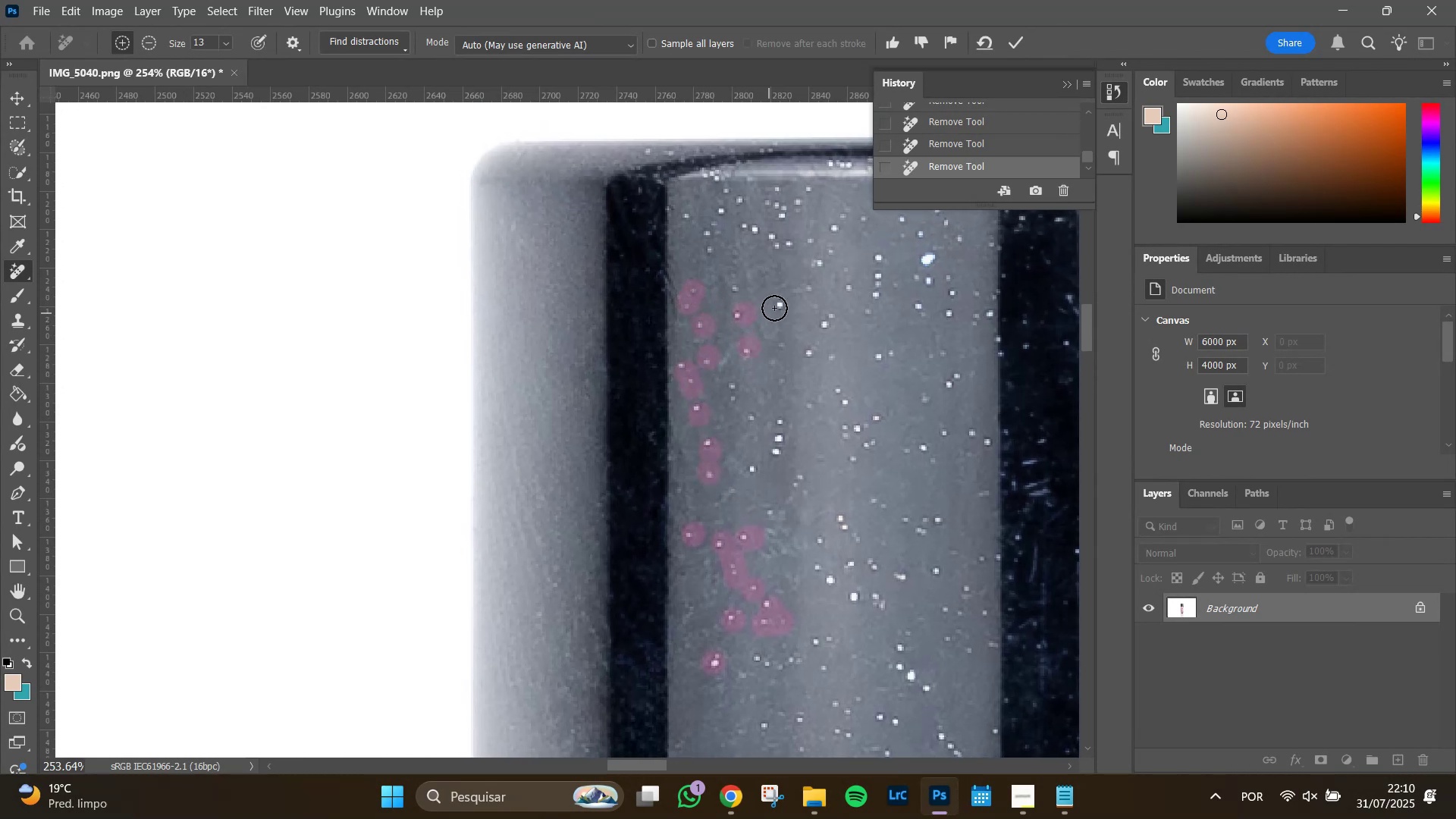 
left_click([775, 306])
 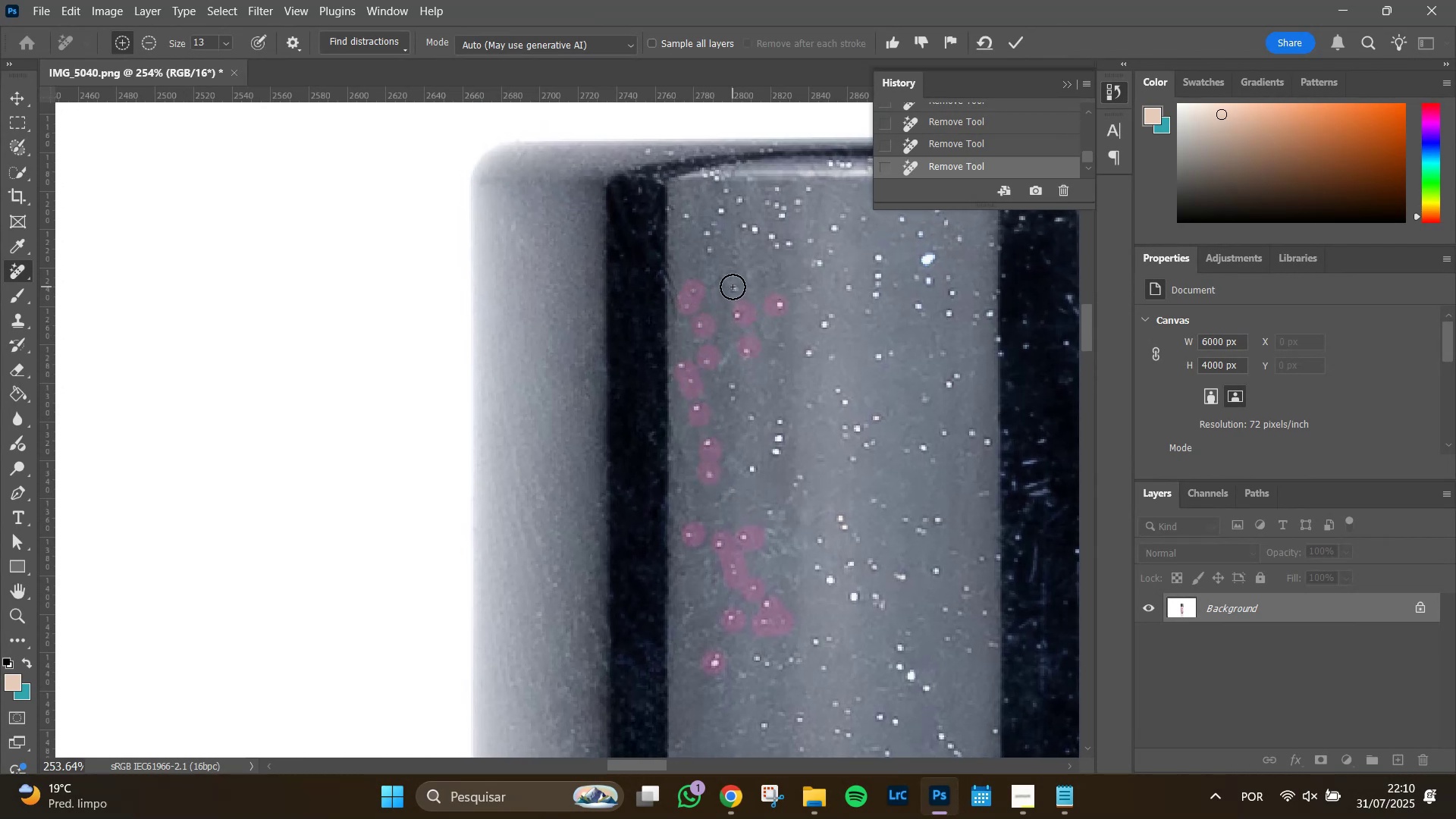 
left_click([733, 287])
 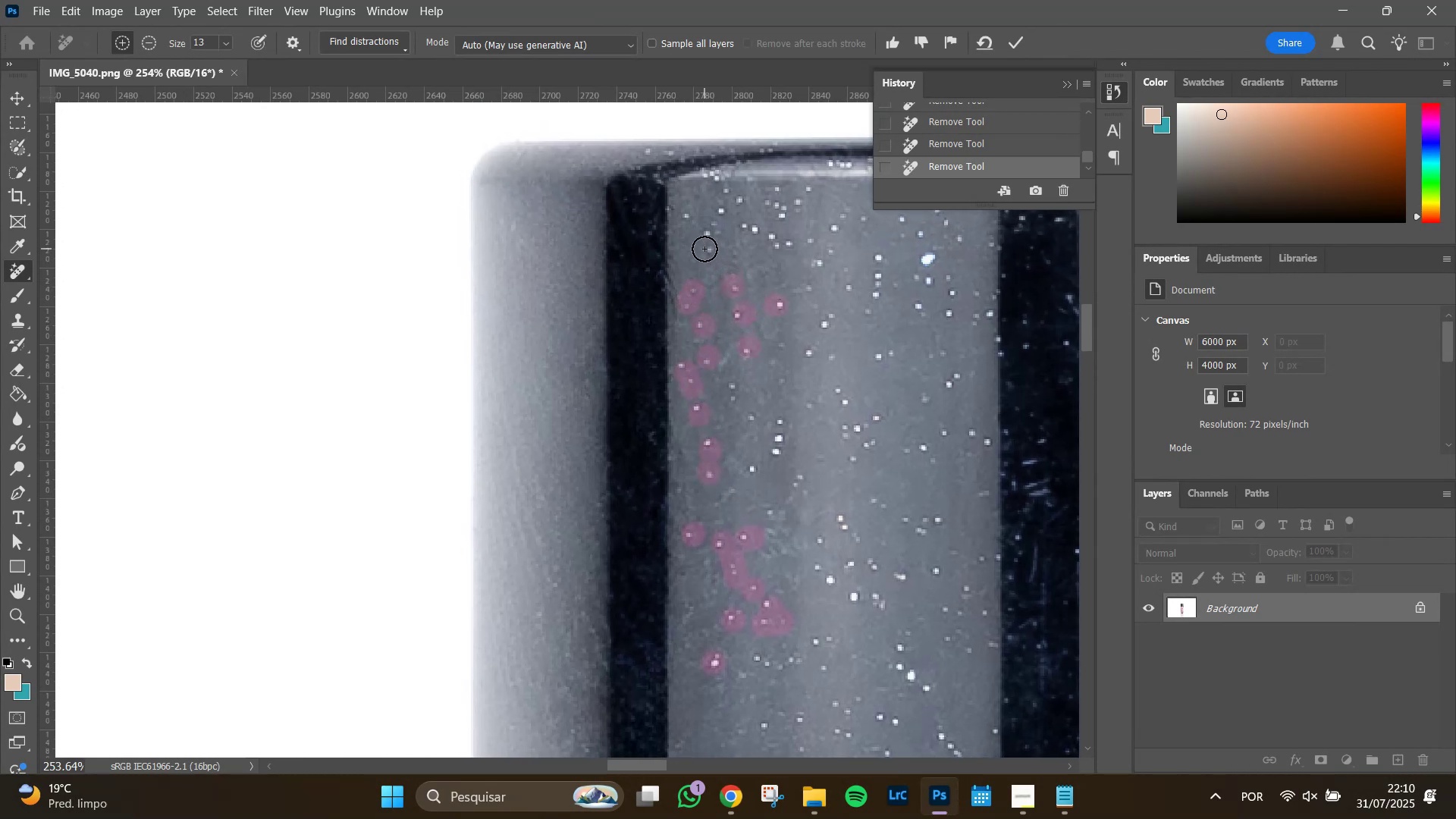 
left_click_drag(start_coordinate=[711, 246], to_coordinate=[708, 230])
 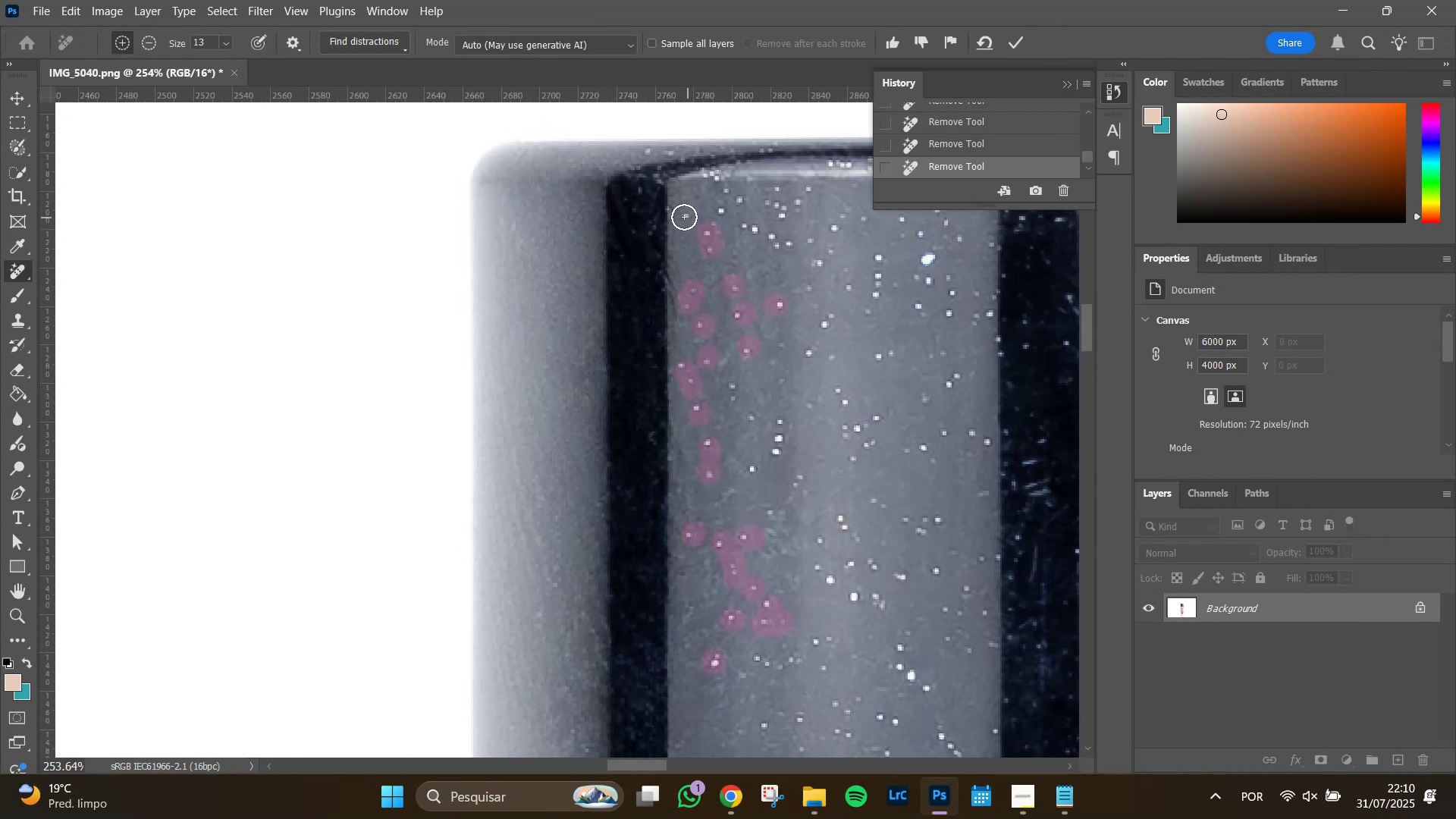 
left_click([684, 216])
 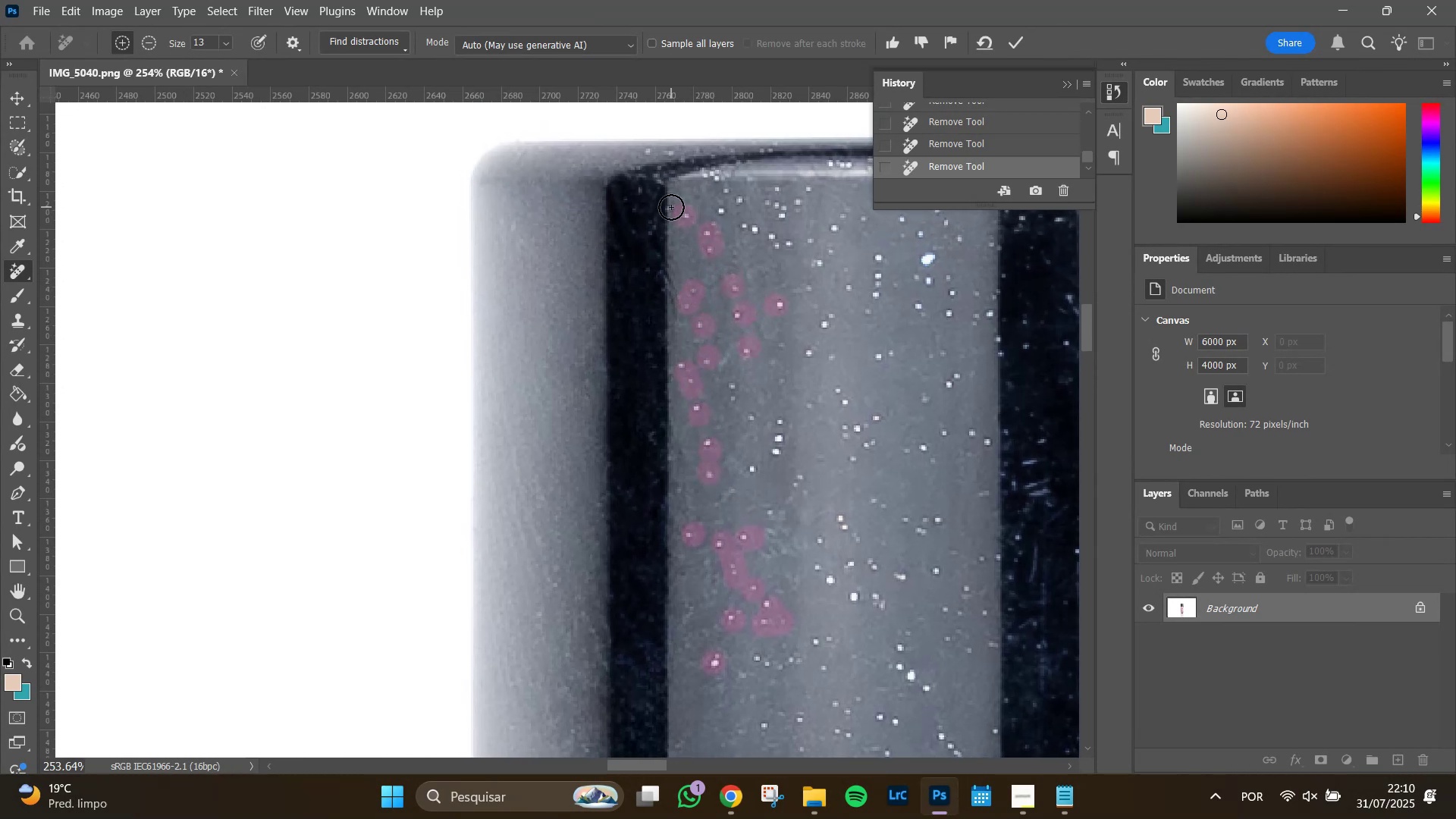 
left_click([671, 206])
 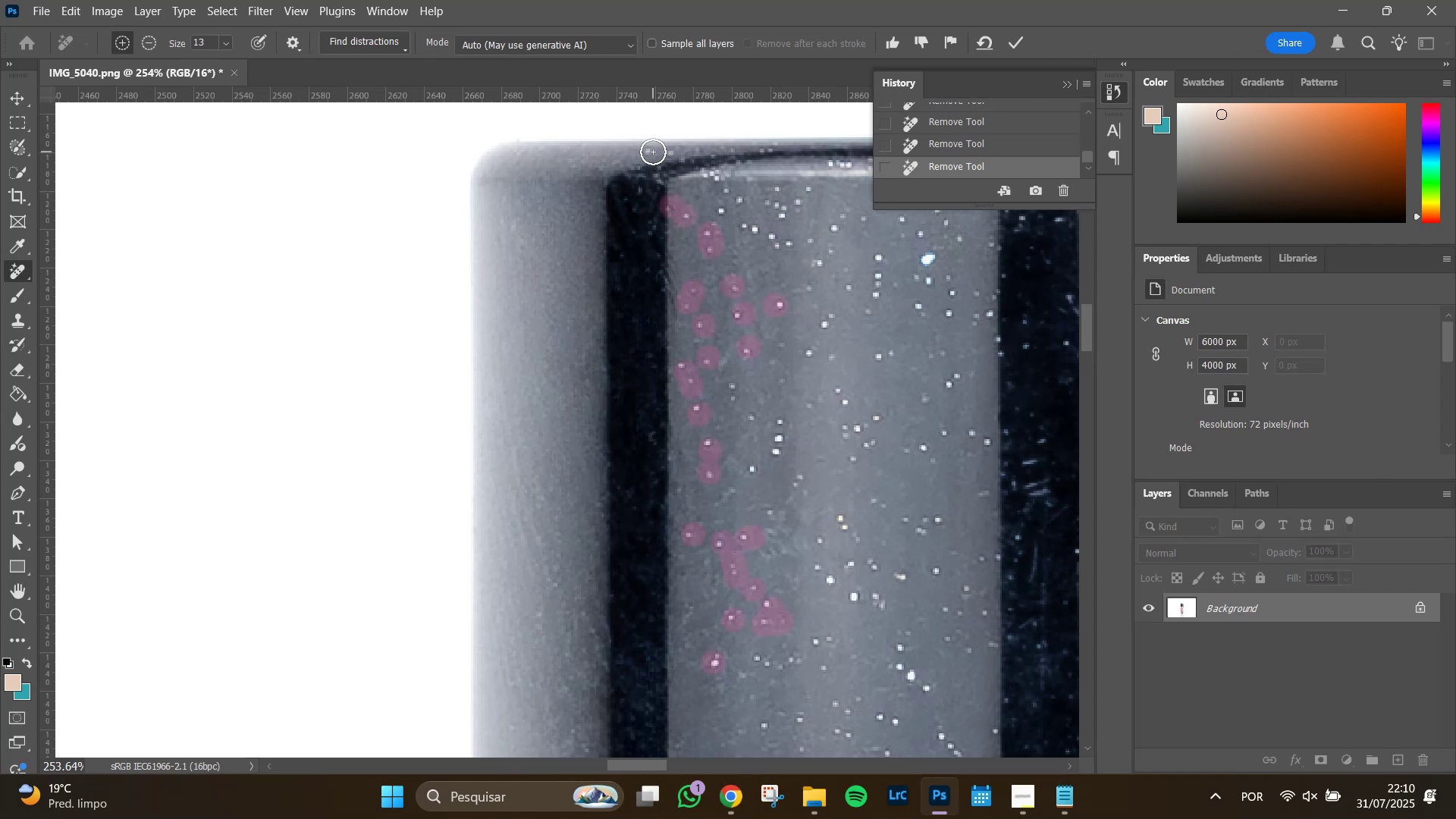 
left_click([649, 152])
 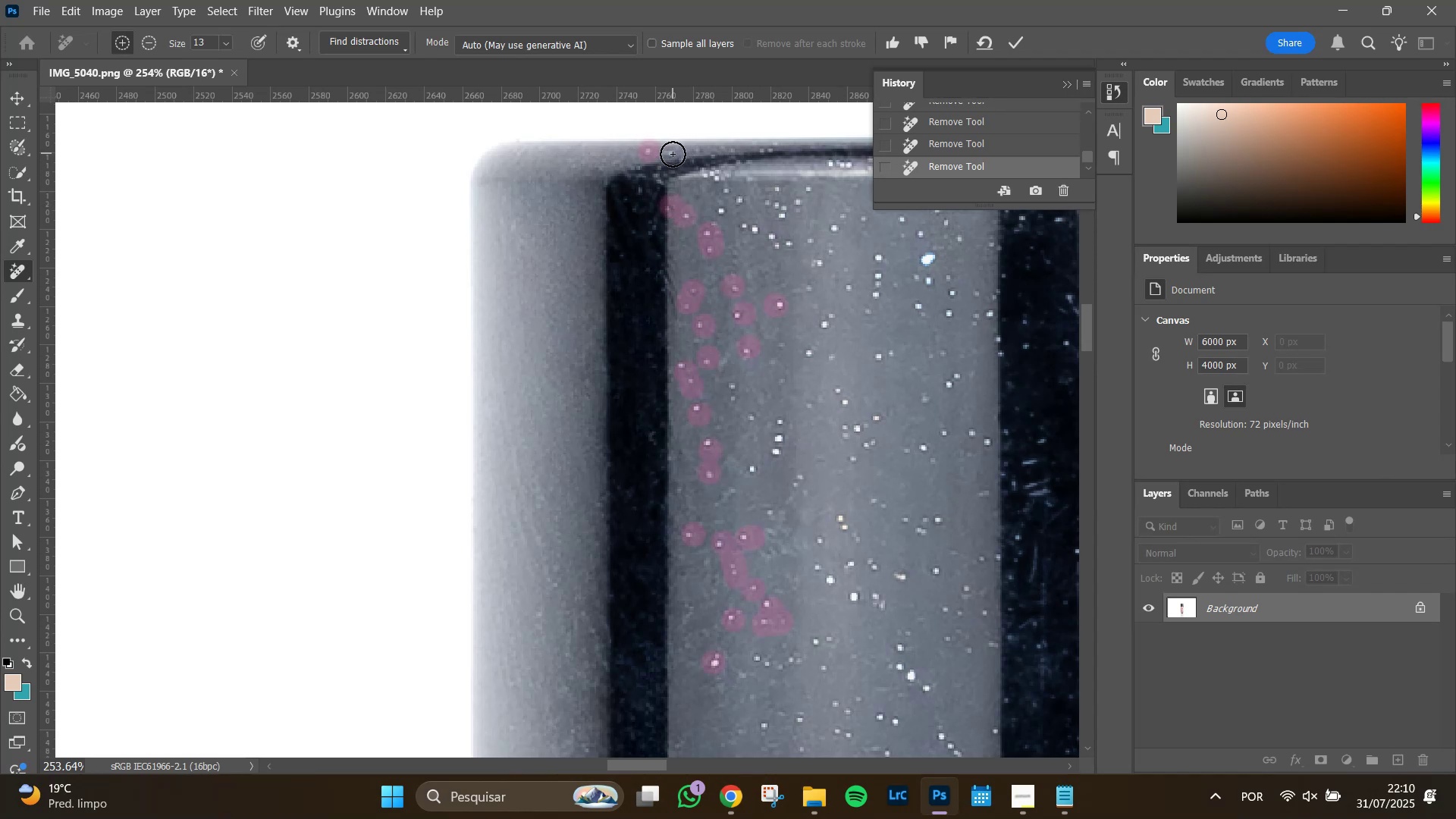 
left_click([673, 155])
 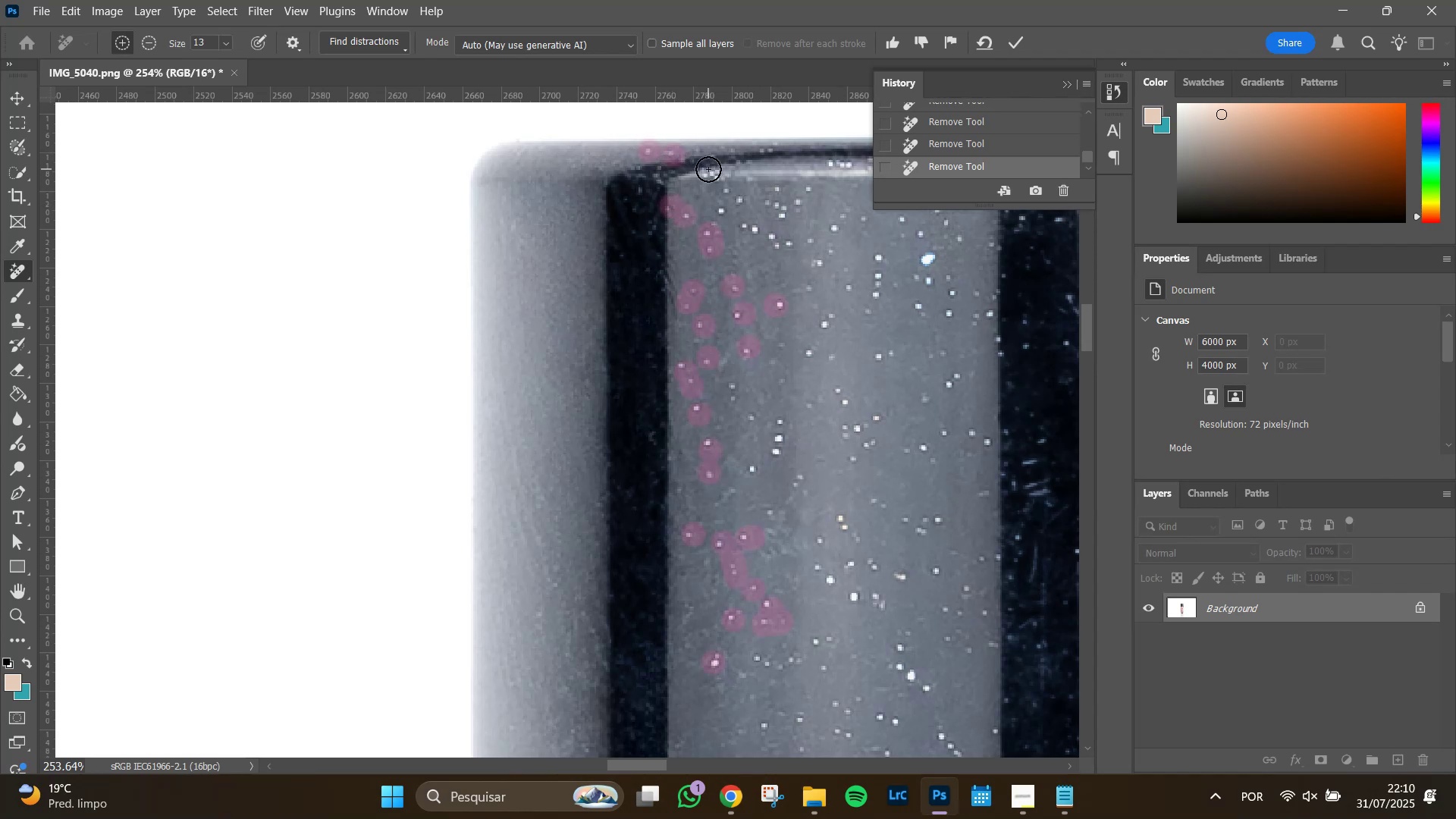 
left_click_drag(start_coordinate=[708, 172], to_coordinate=[716, 177])
 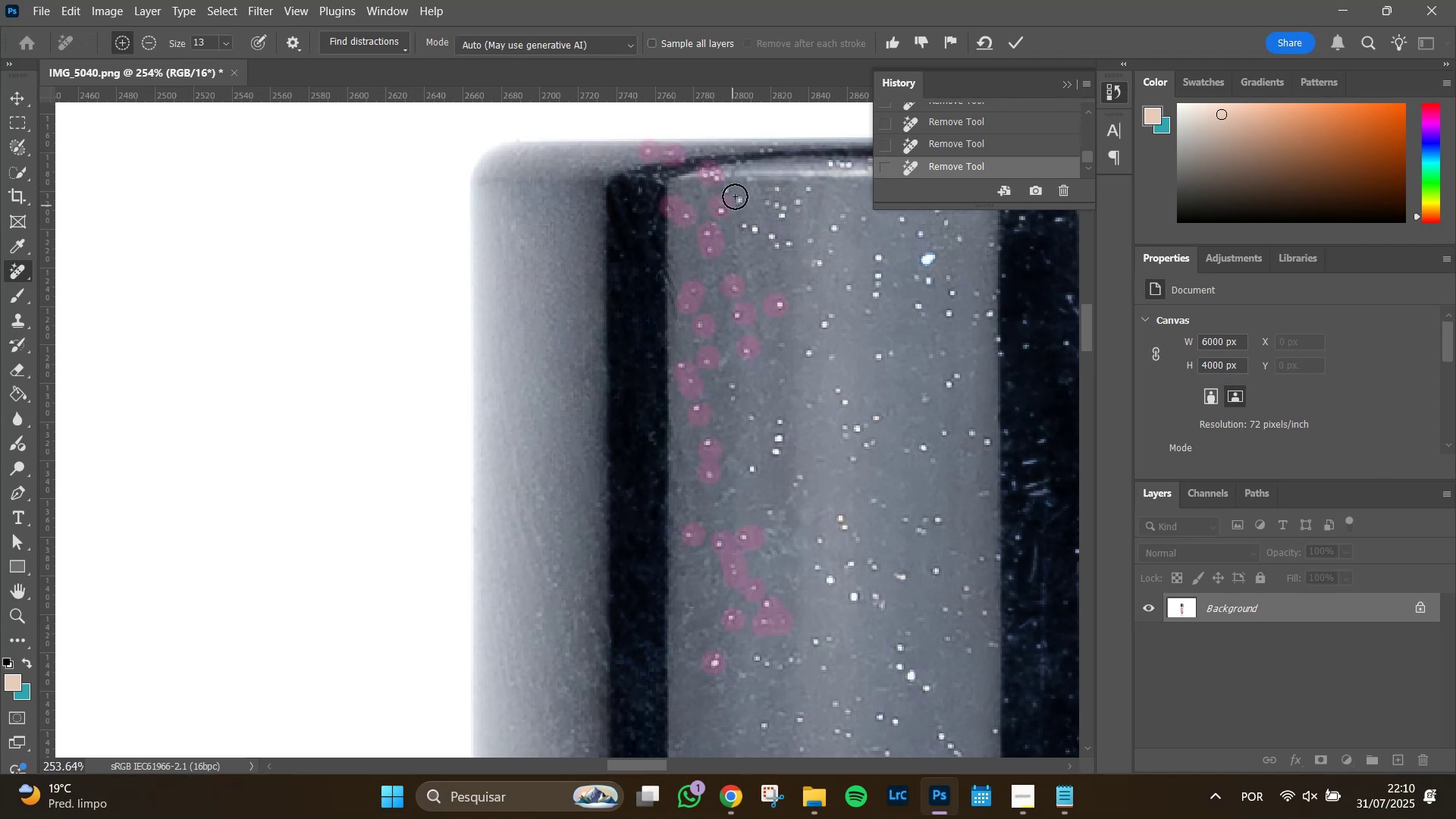 
left_click_drag(start_coordinate=[731, 195], to_coordinate=[742, 206])
 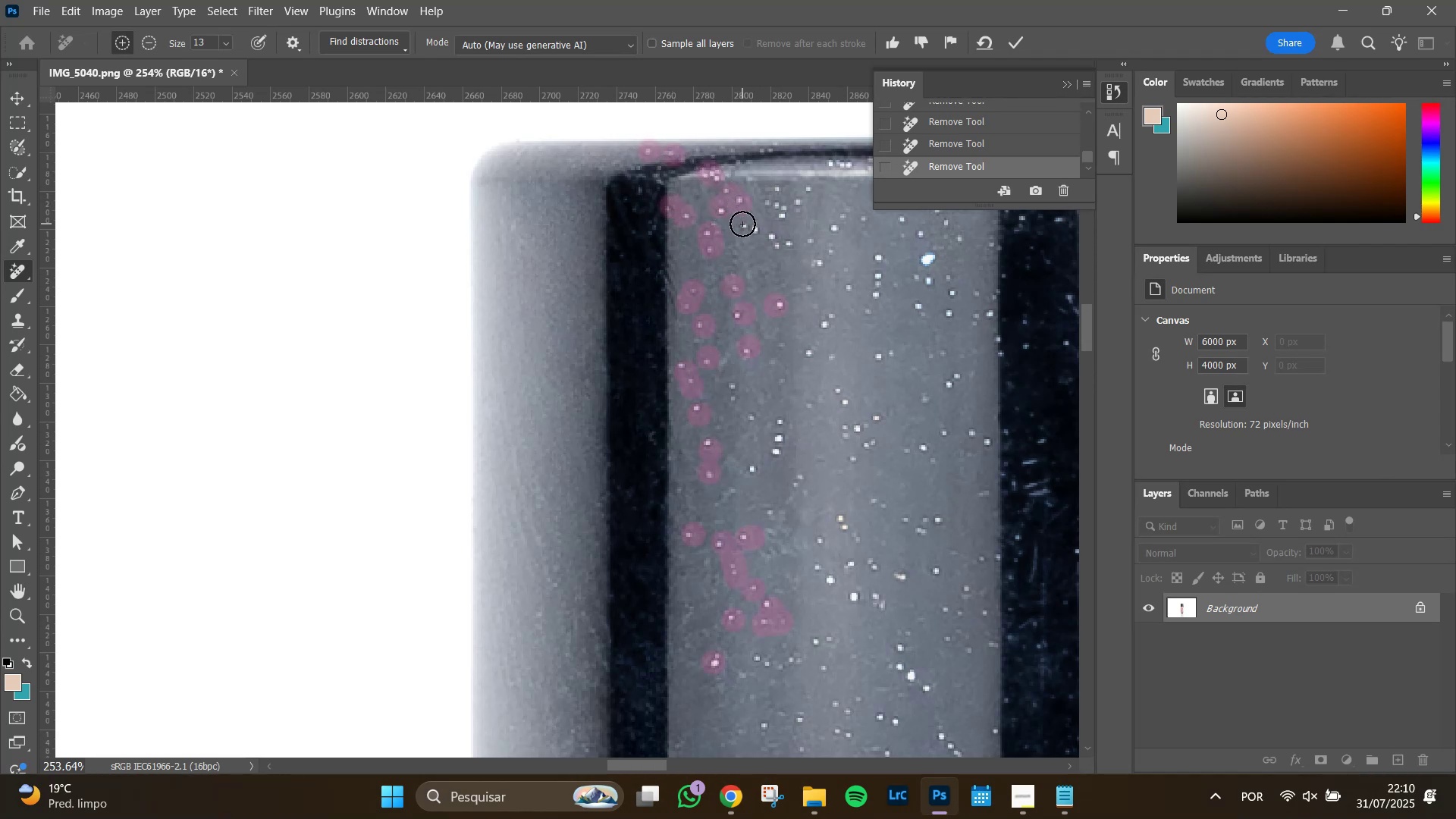 
left_click_drag(start_coordinate=[742, 224], to_coordinate=[794, 246])
 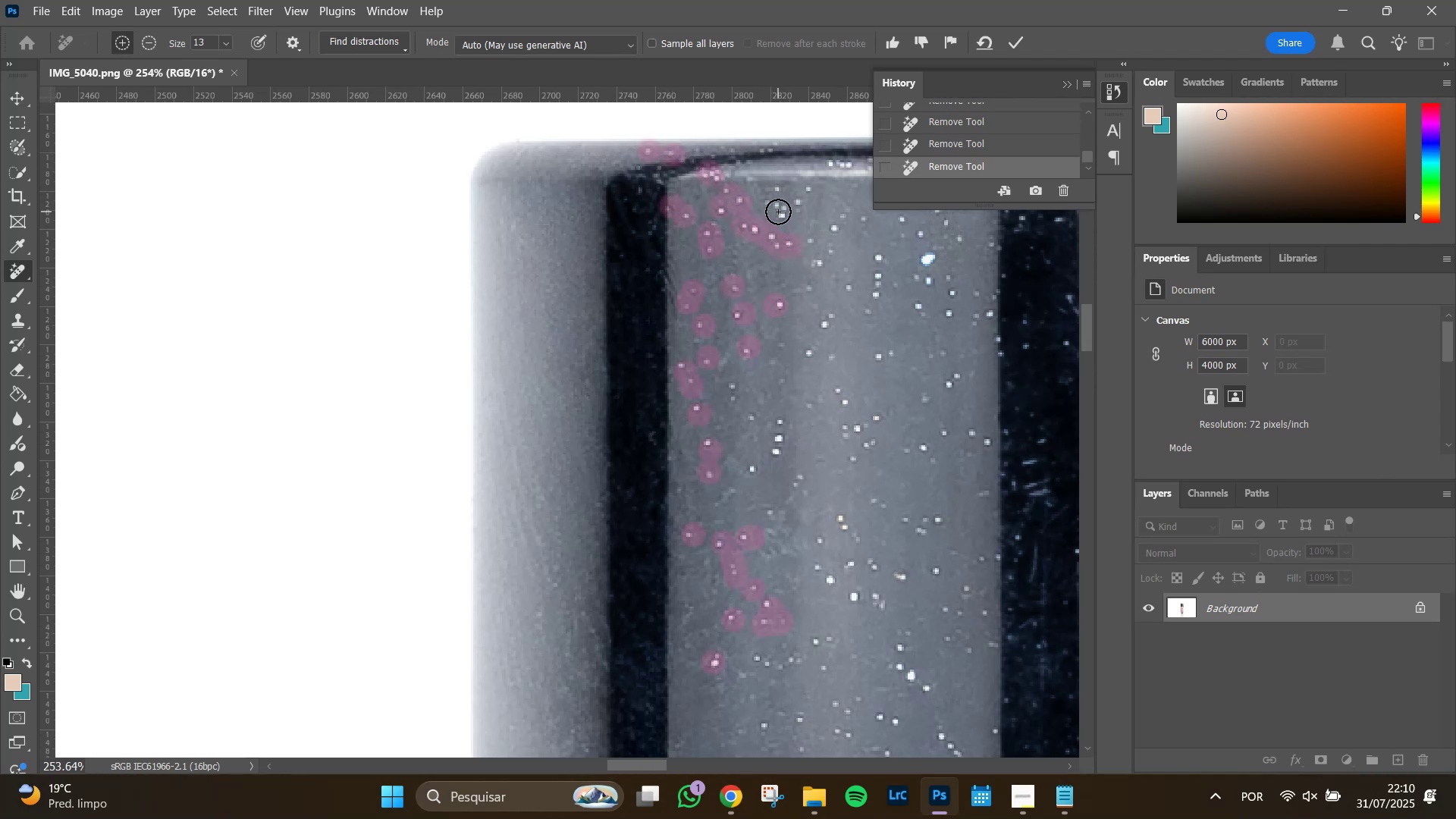 
left_click_drag(start_coordinate=[778, 212], to_coordinate=[772, 206])
 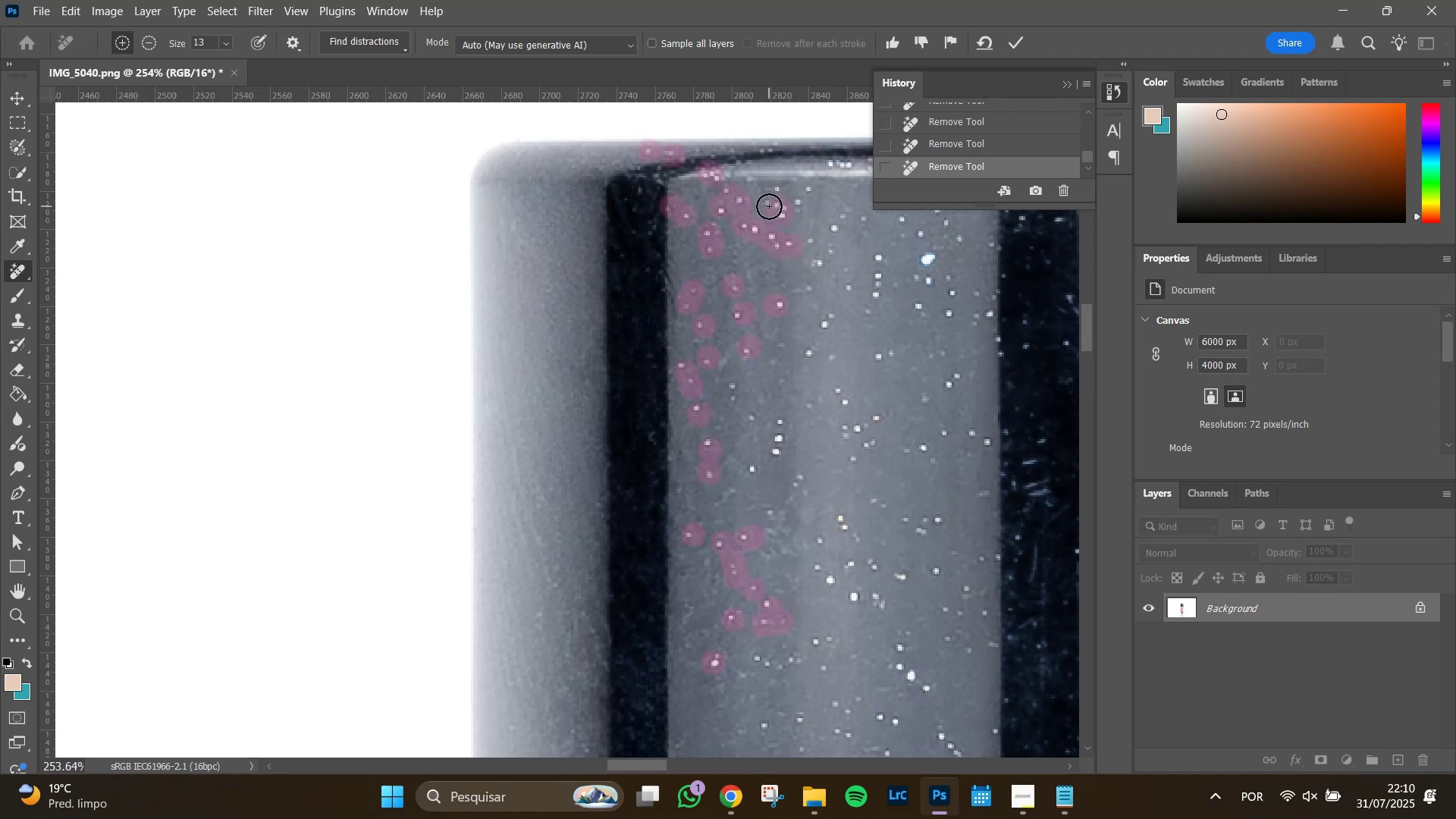 
left_click([772, 203])
 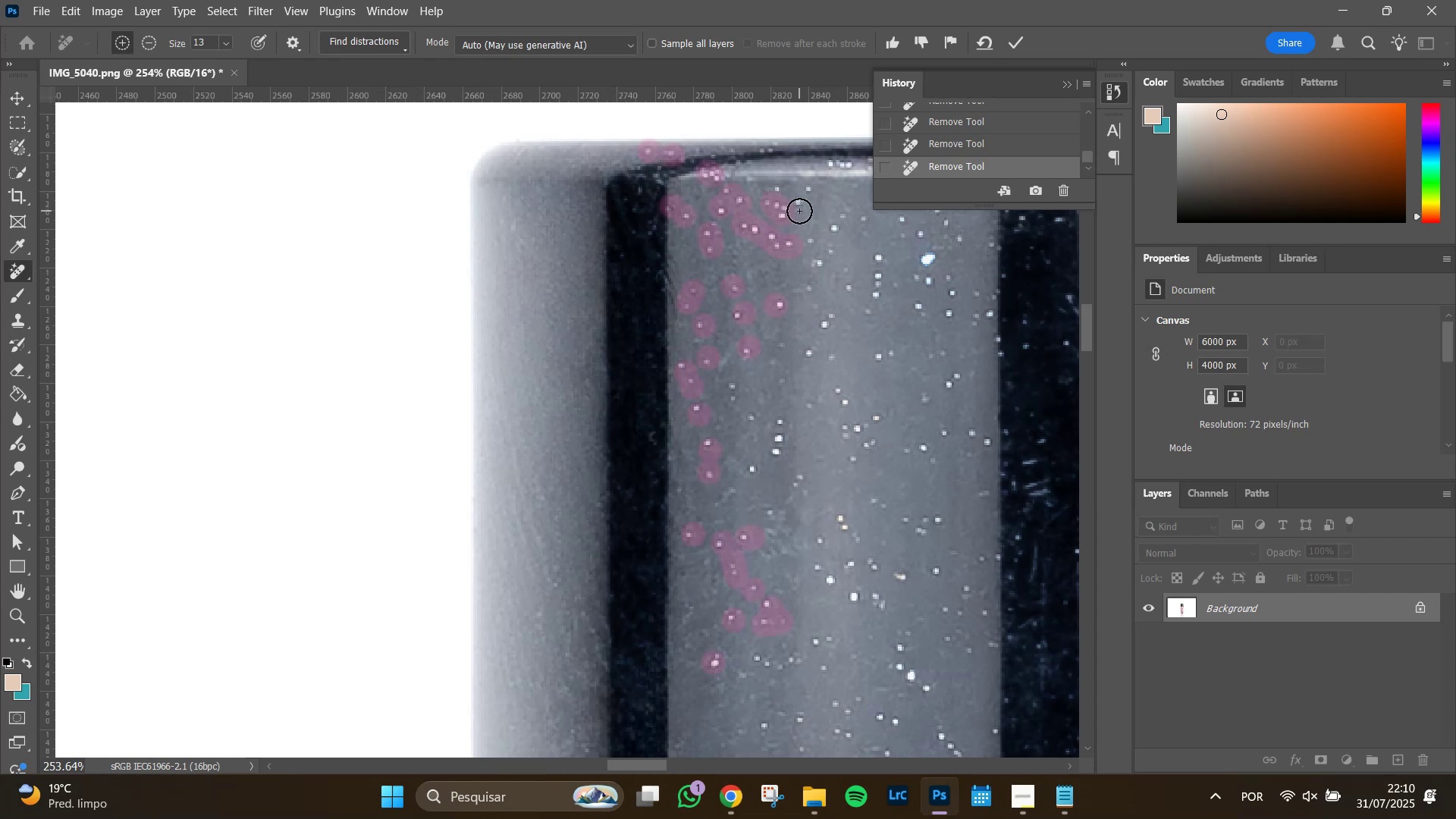 
left_click([793, 206])
 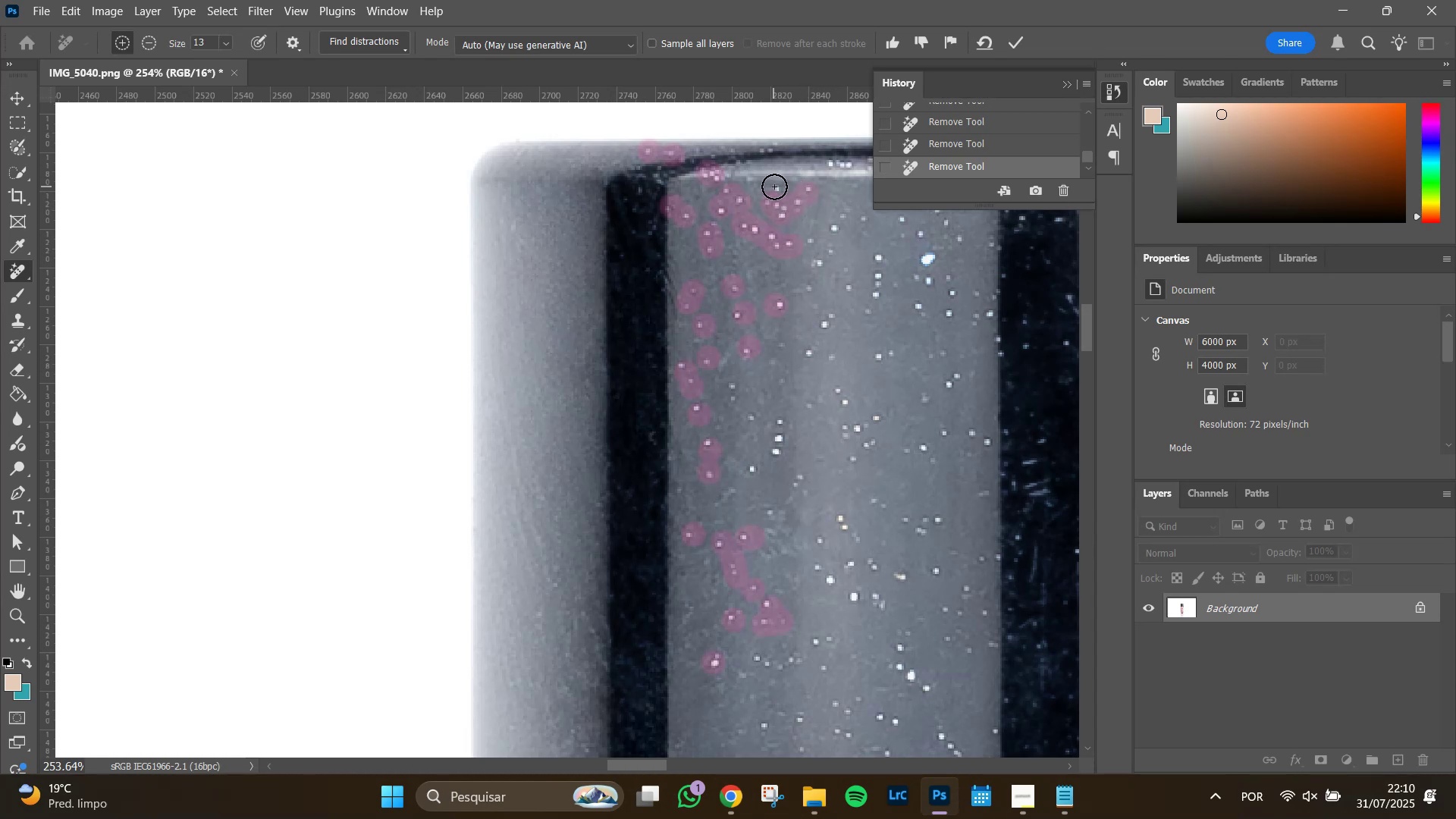 
left_click([779, 191])
 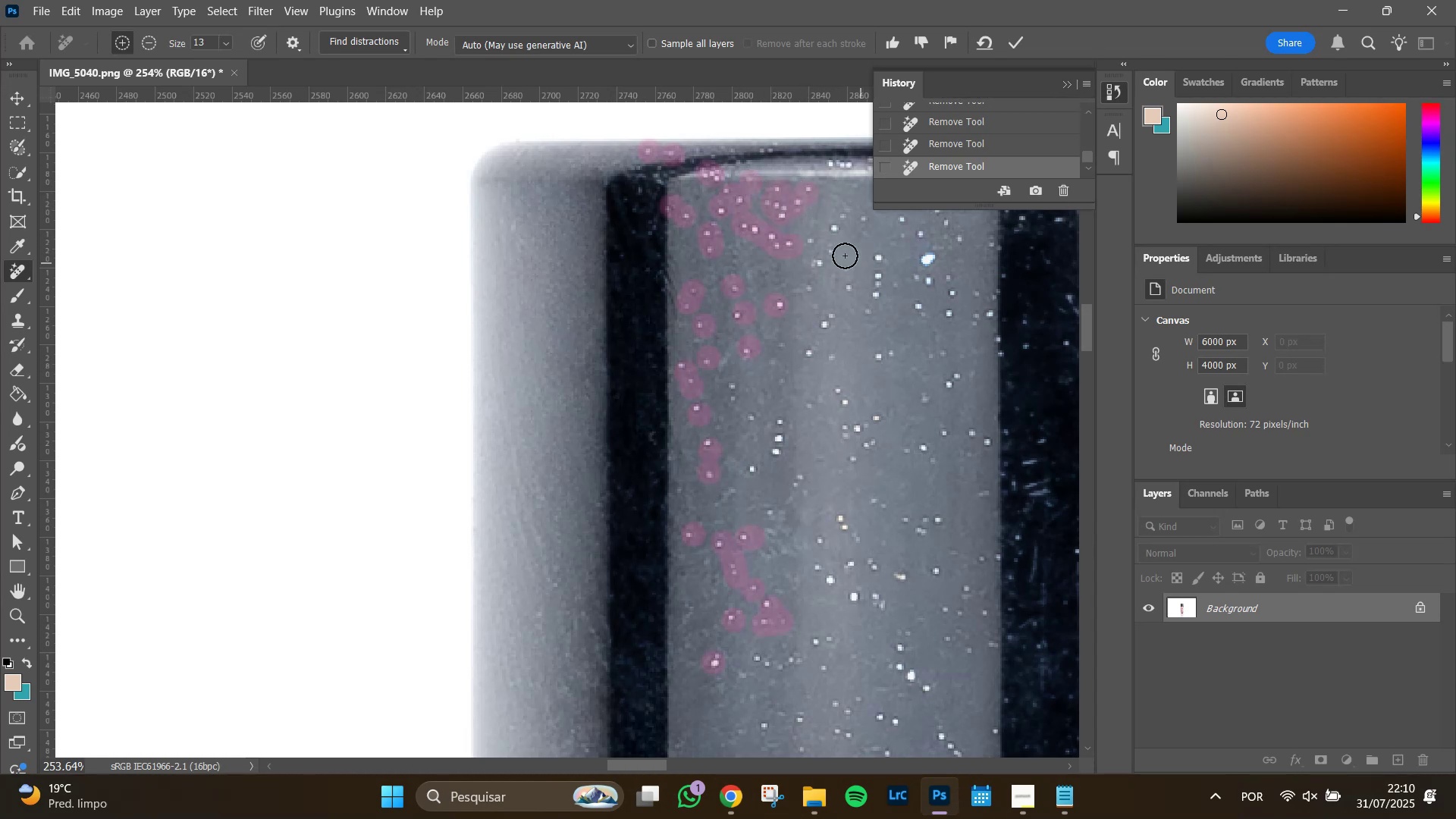 
left_click([835, 228])
 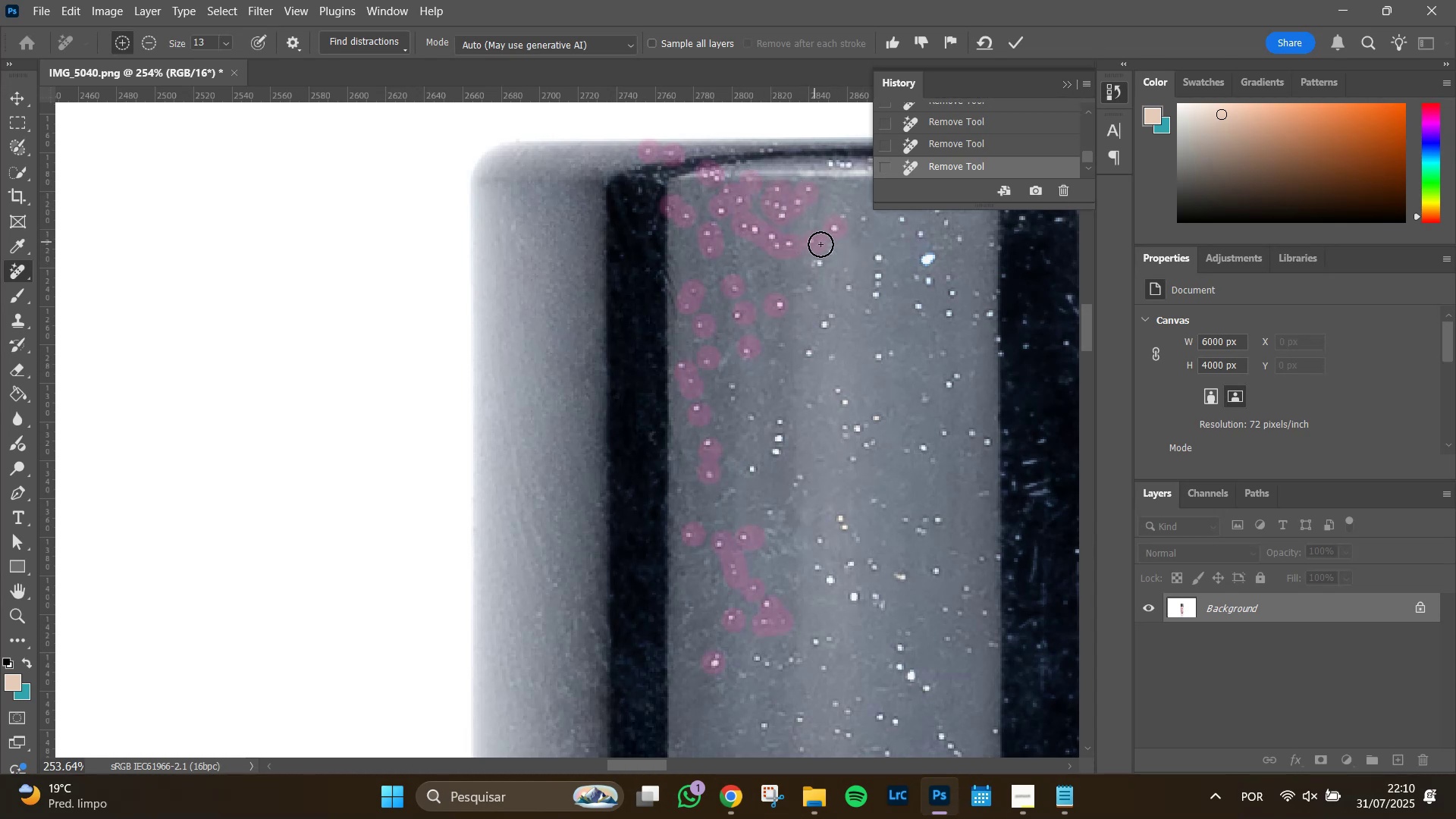 
double_click([829, 249])
 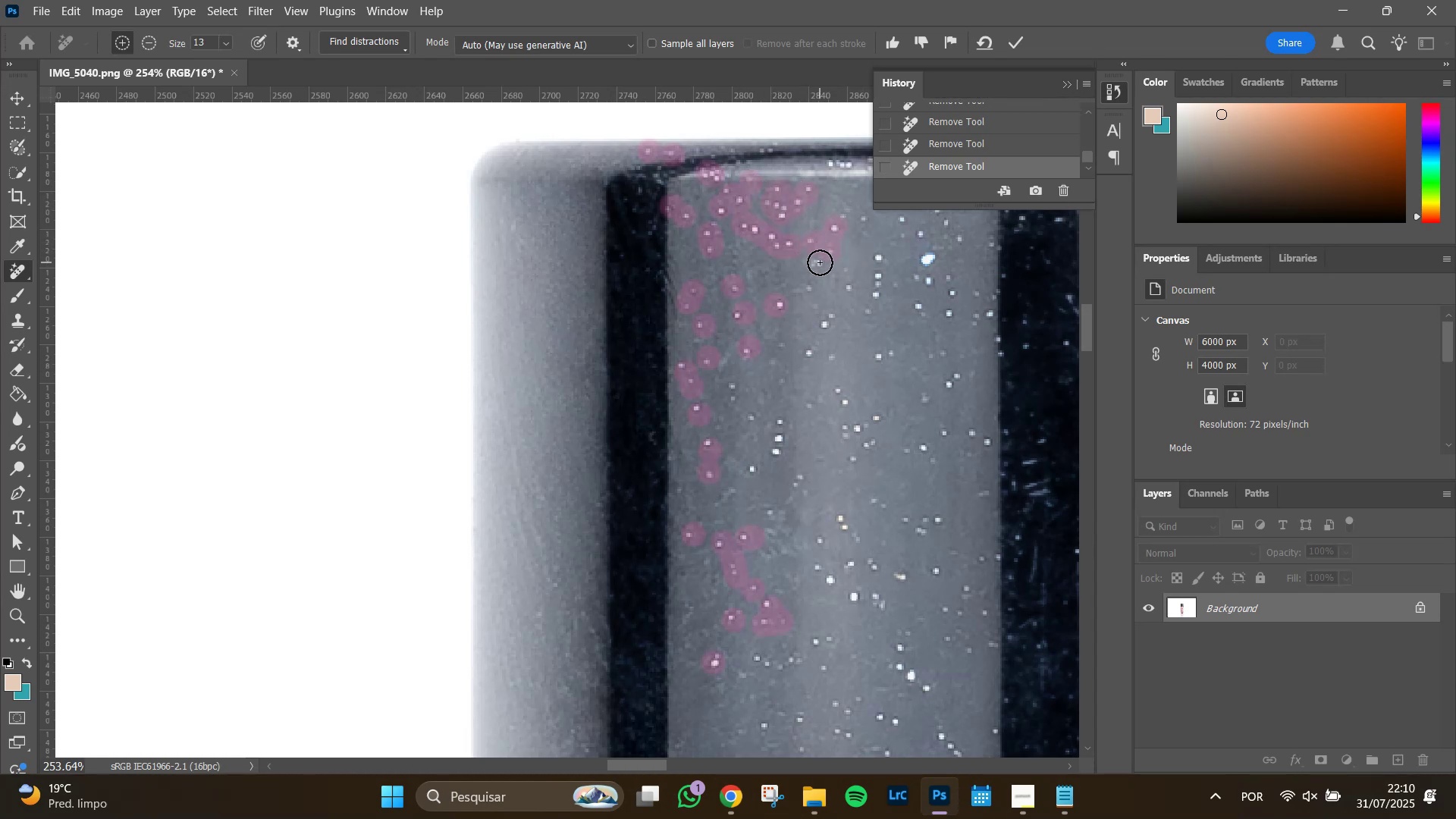 
triple_click([819, 262])
 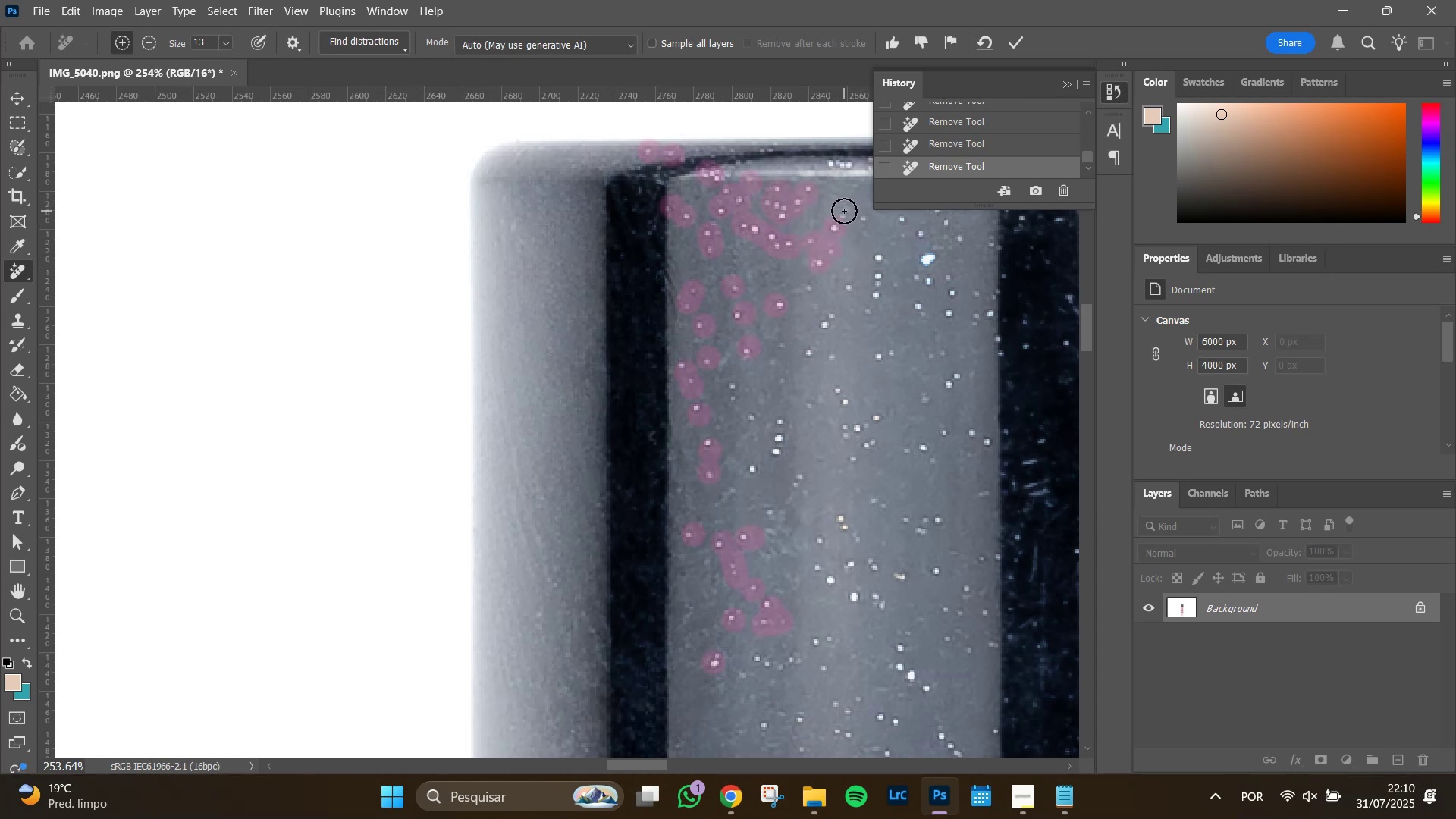 
left_click([844, 211])
 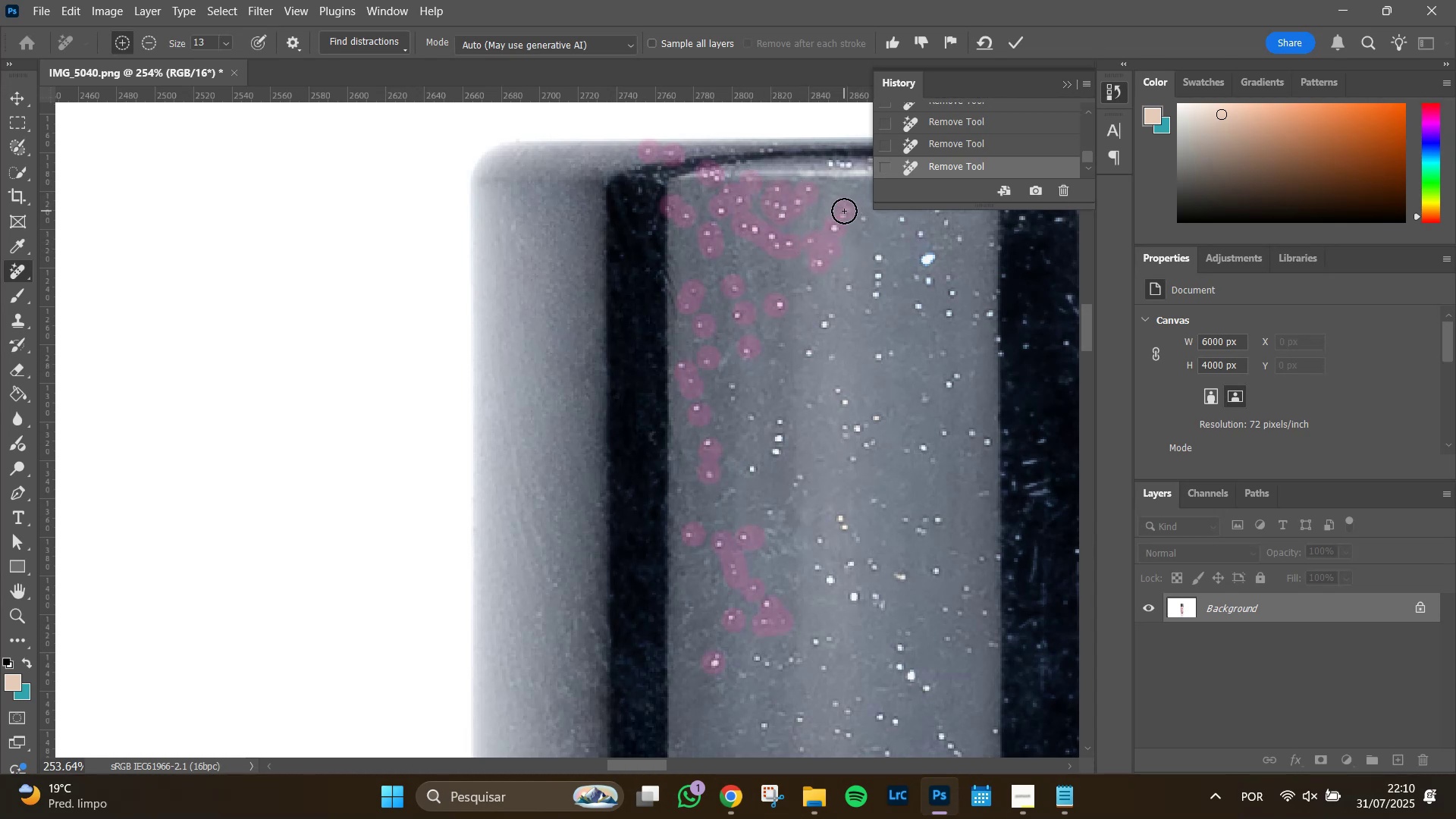 
hold_key(key=Space, duration=1.49)
 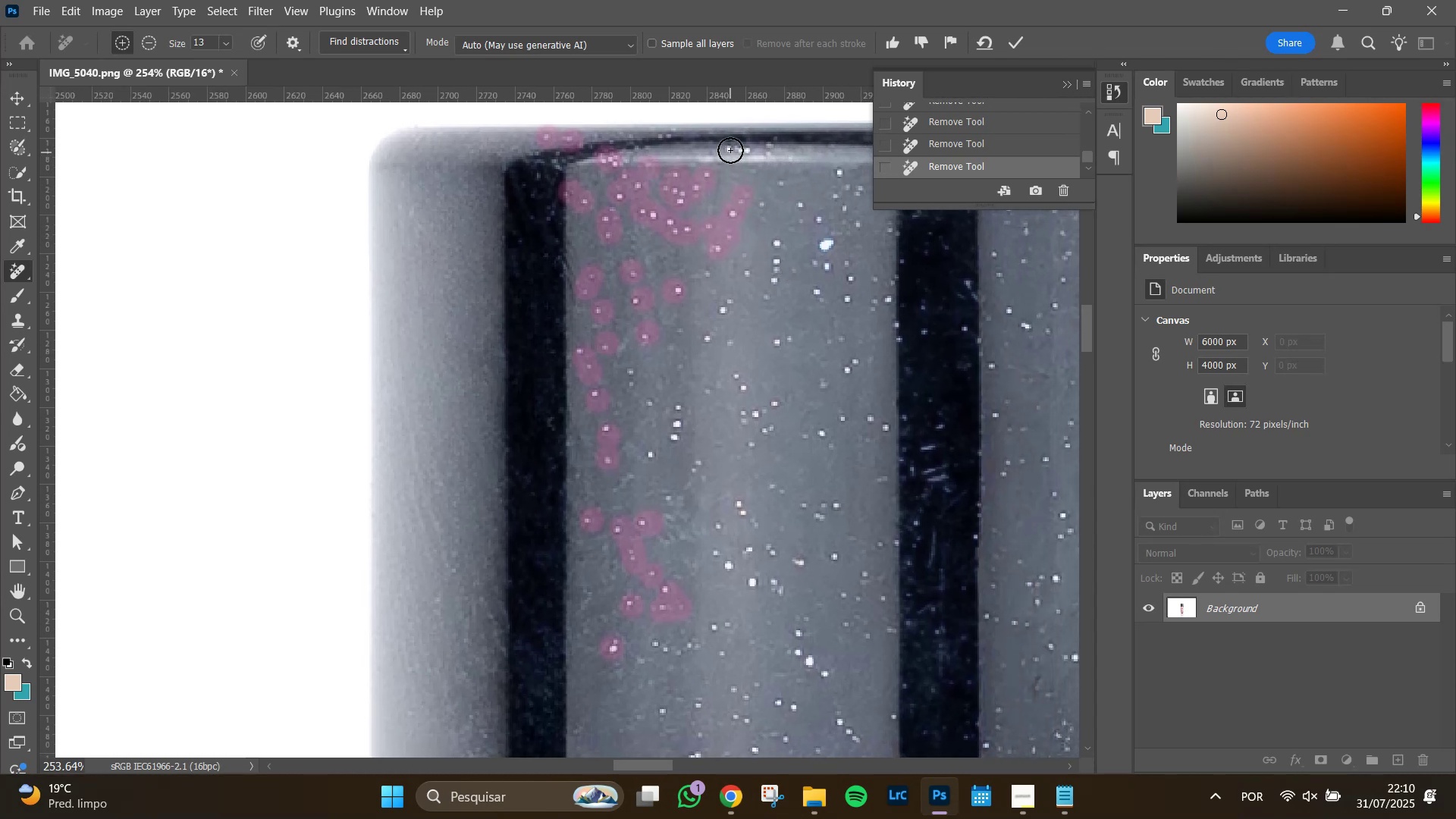 
left_click_drag(start_coordinate=[890, 287], to_coordinate=[789, 273])
 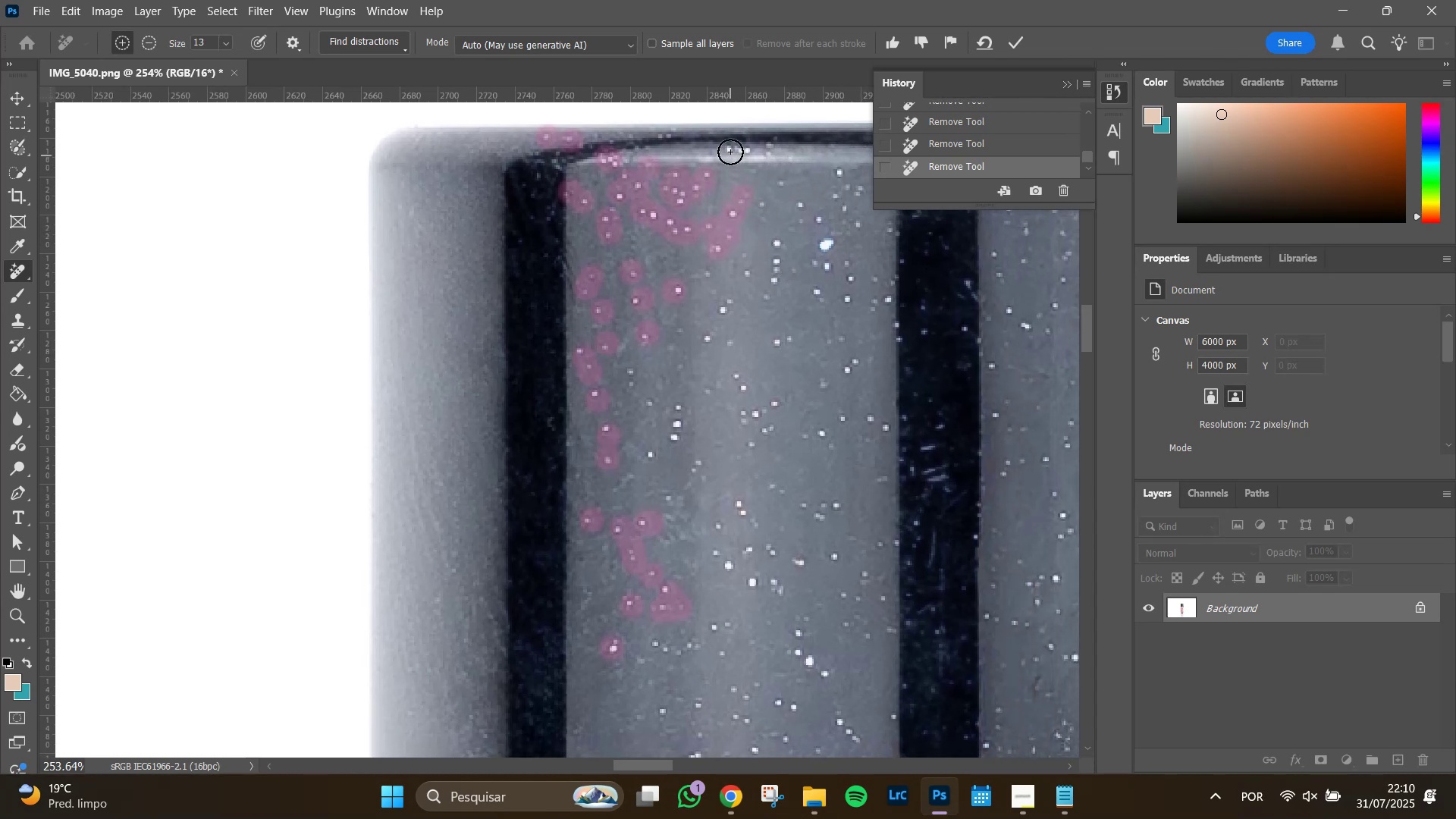 
left_click_drag(start_coordinate=[730, 150], to_coordinate=[768, 154])
 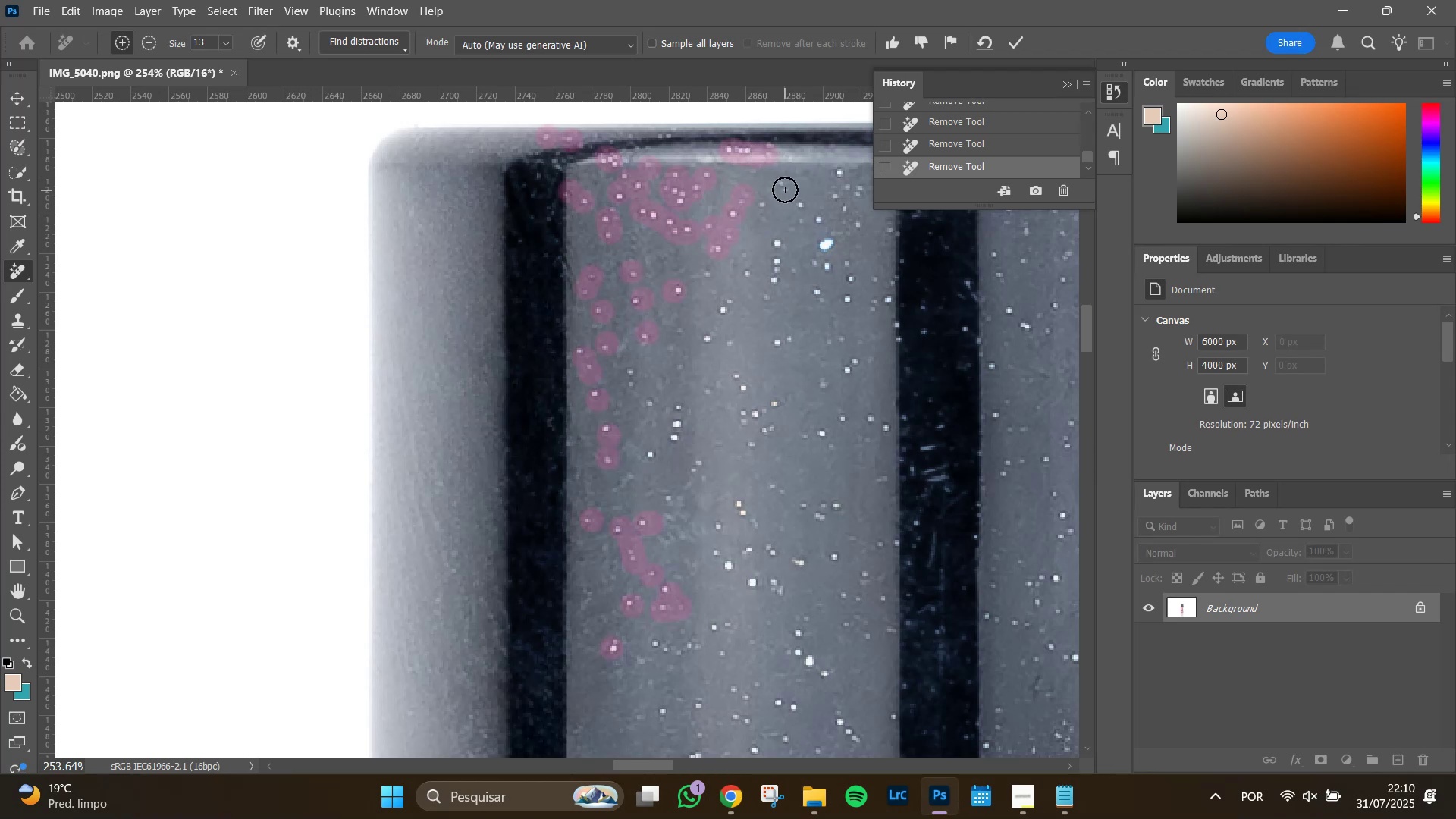 
left_click([782, 185])
 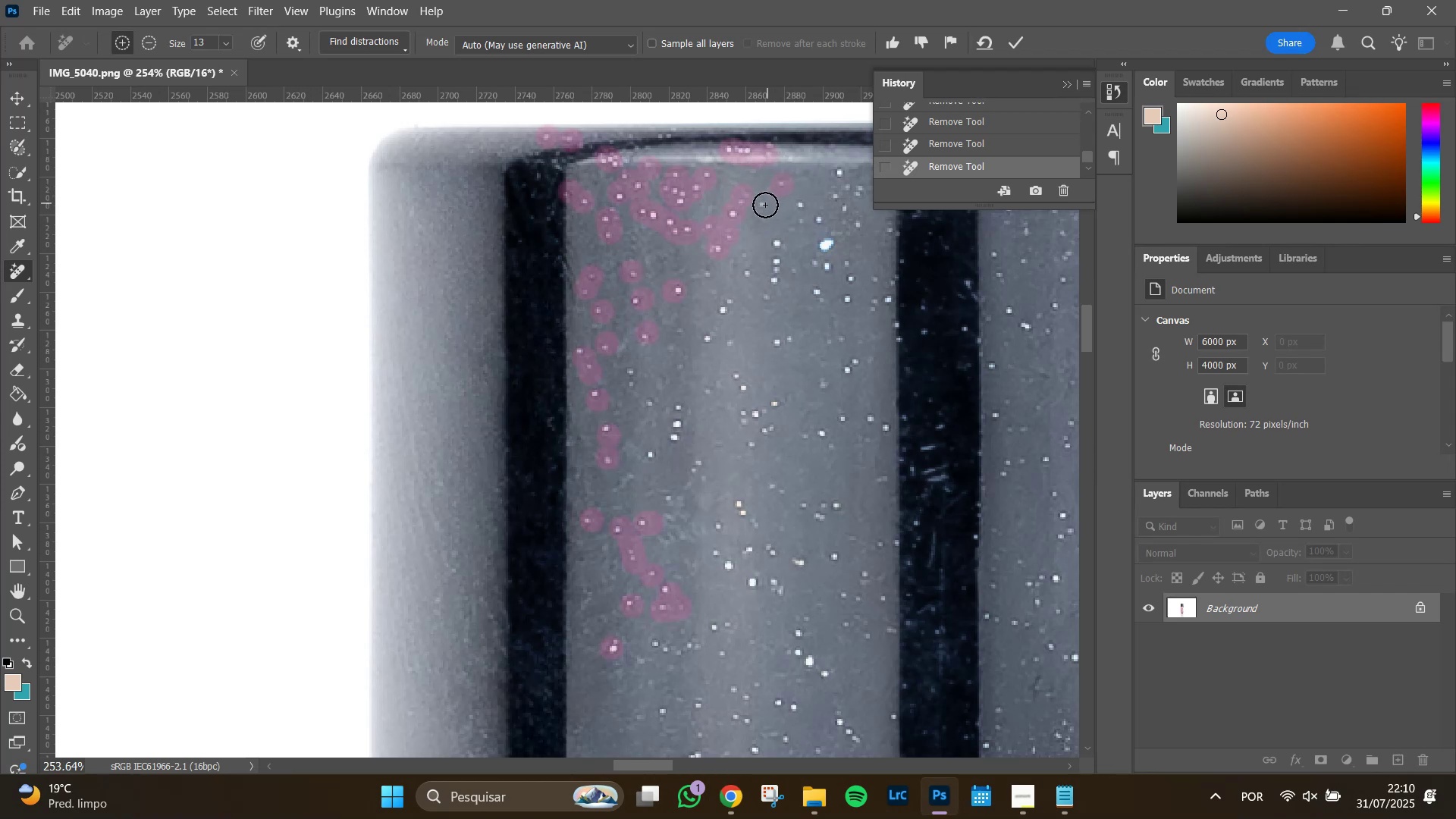 
left_click([765, 205])
 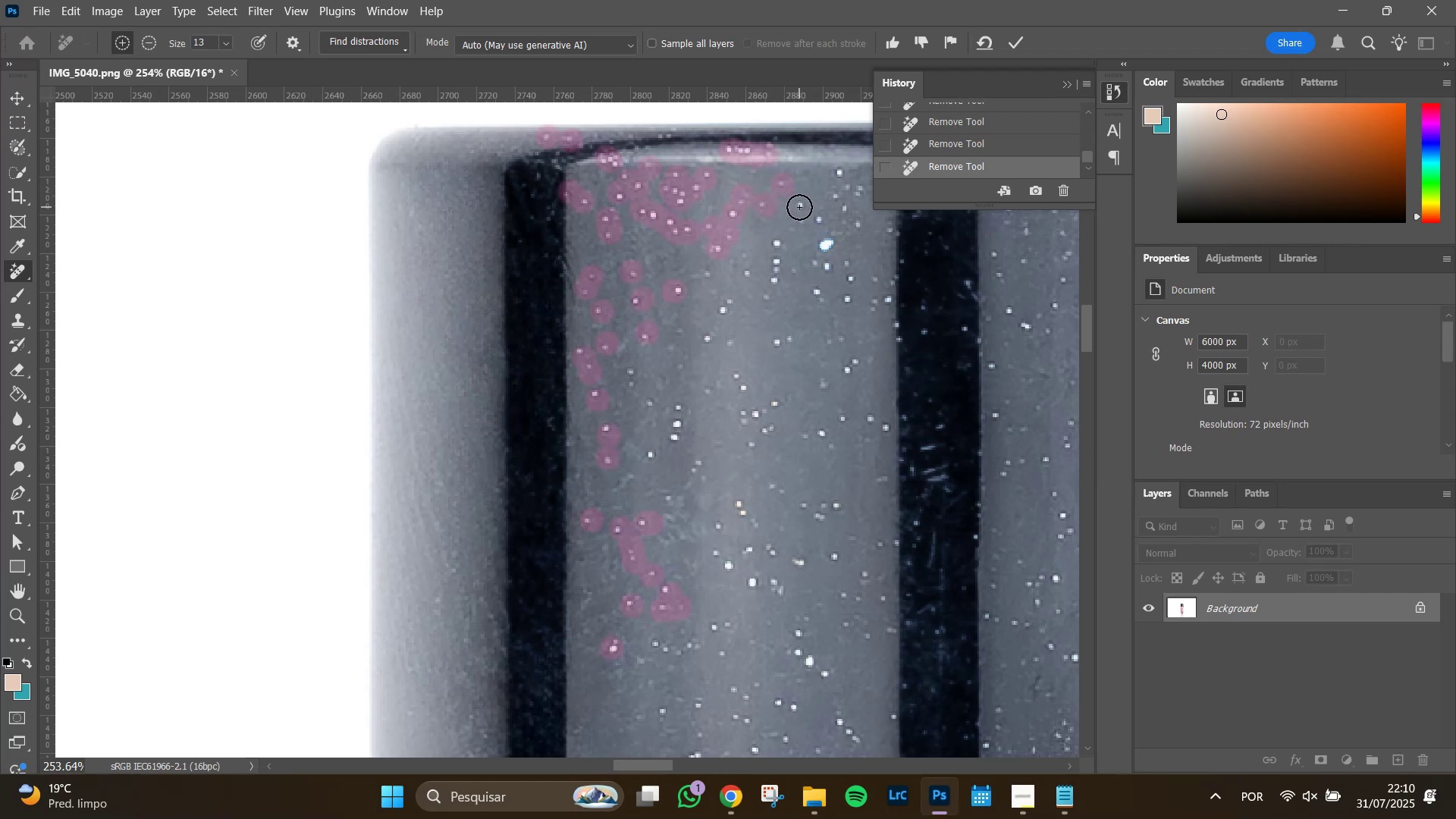 
left_click([799, 207])
 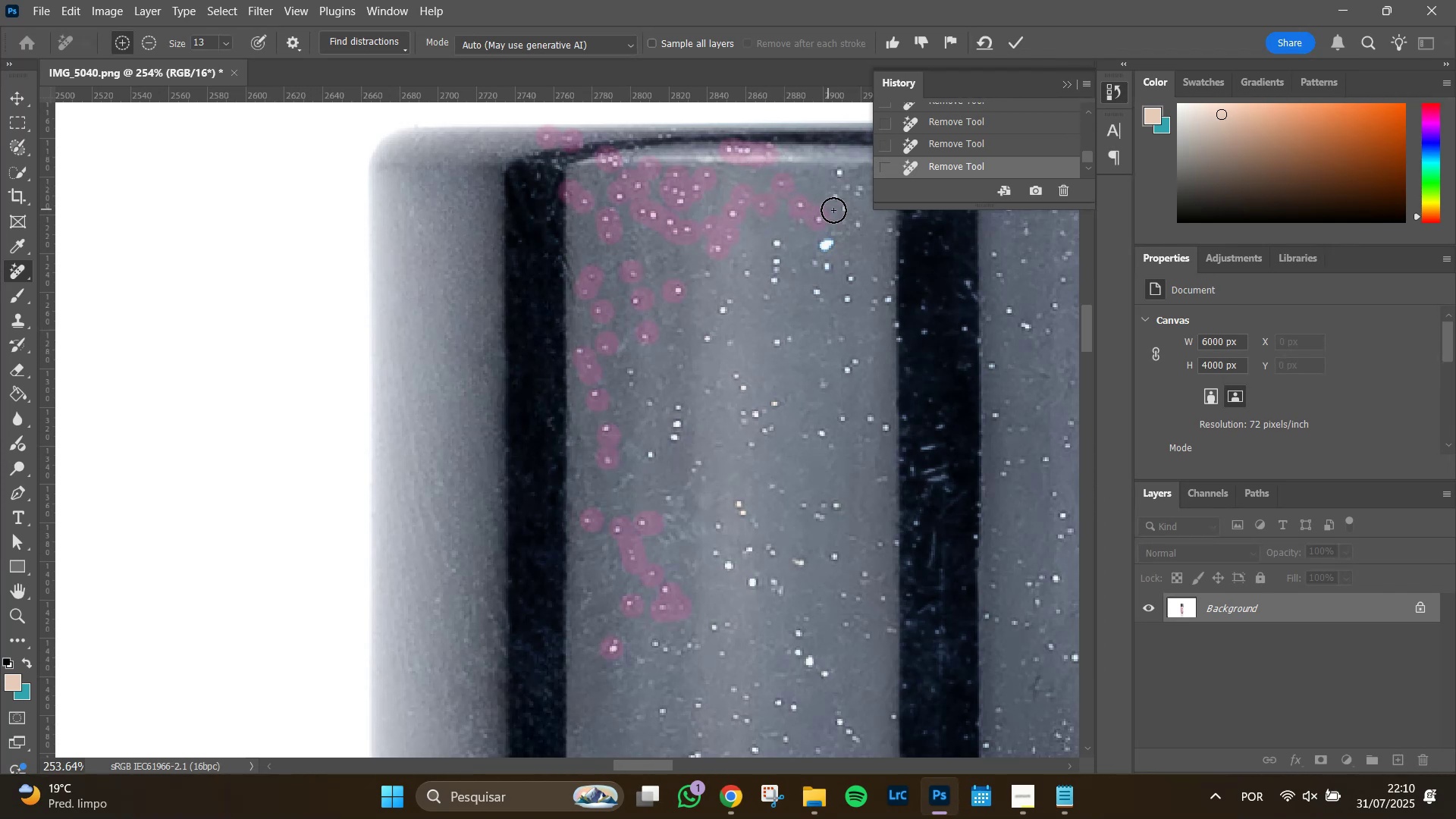 
hold_key(key=Space, duration=1.23)
 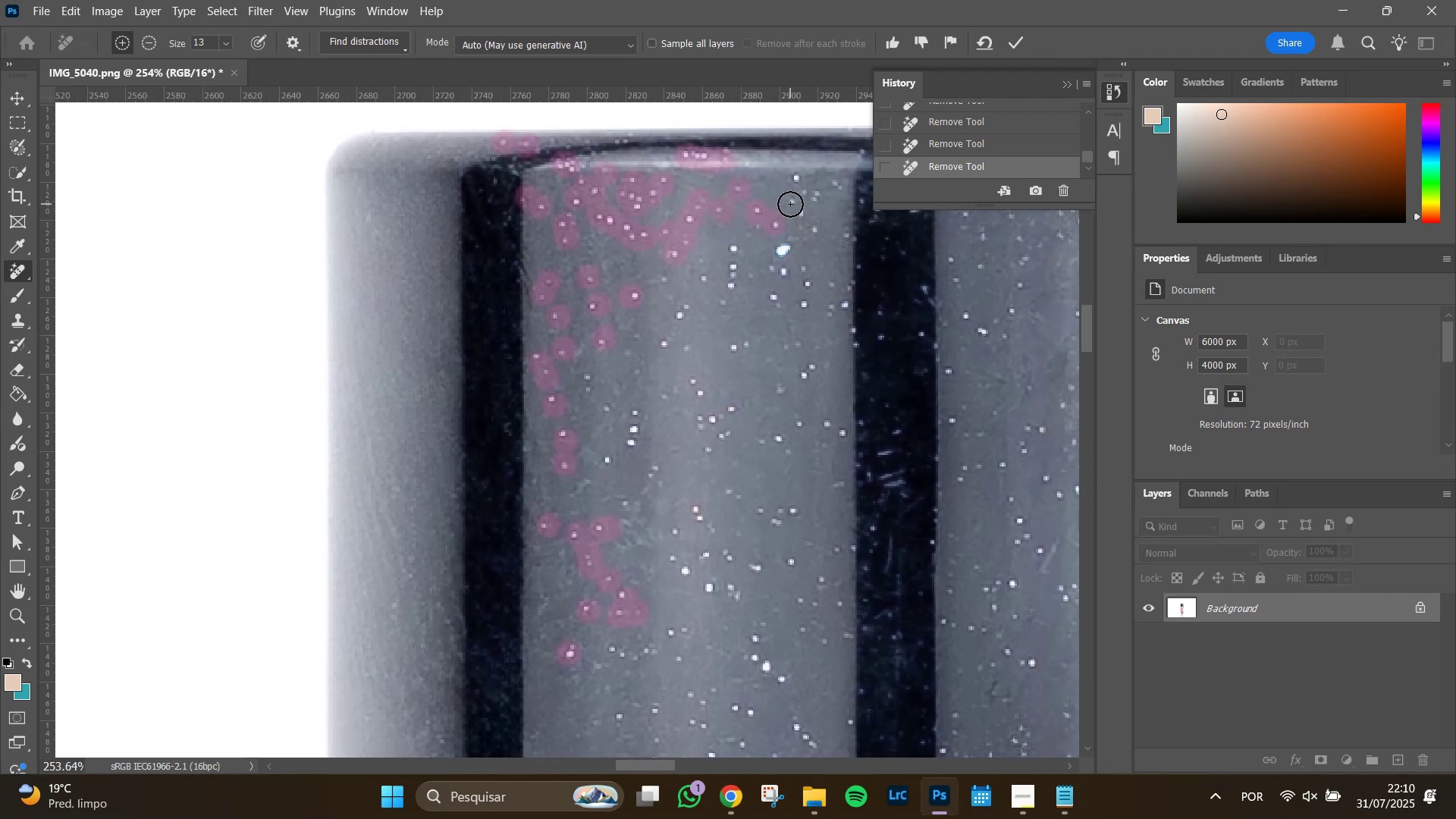 
left_click_drag(start_coordinate=[843, 246], to_coordinate=[800, 252])
 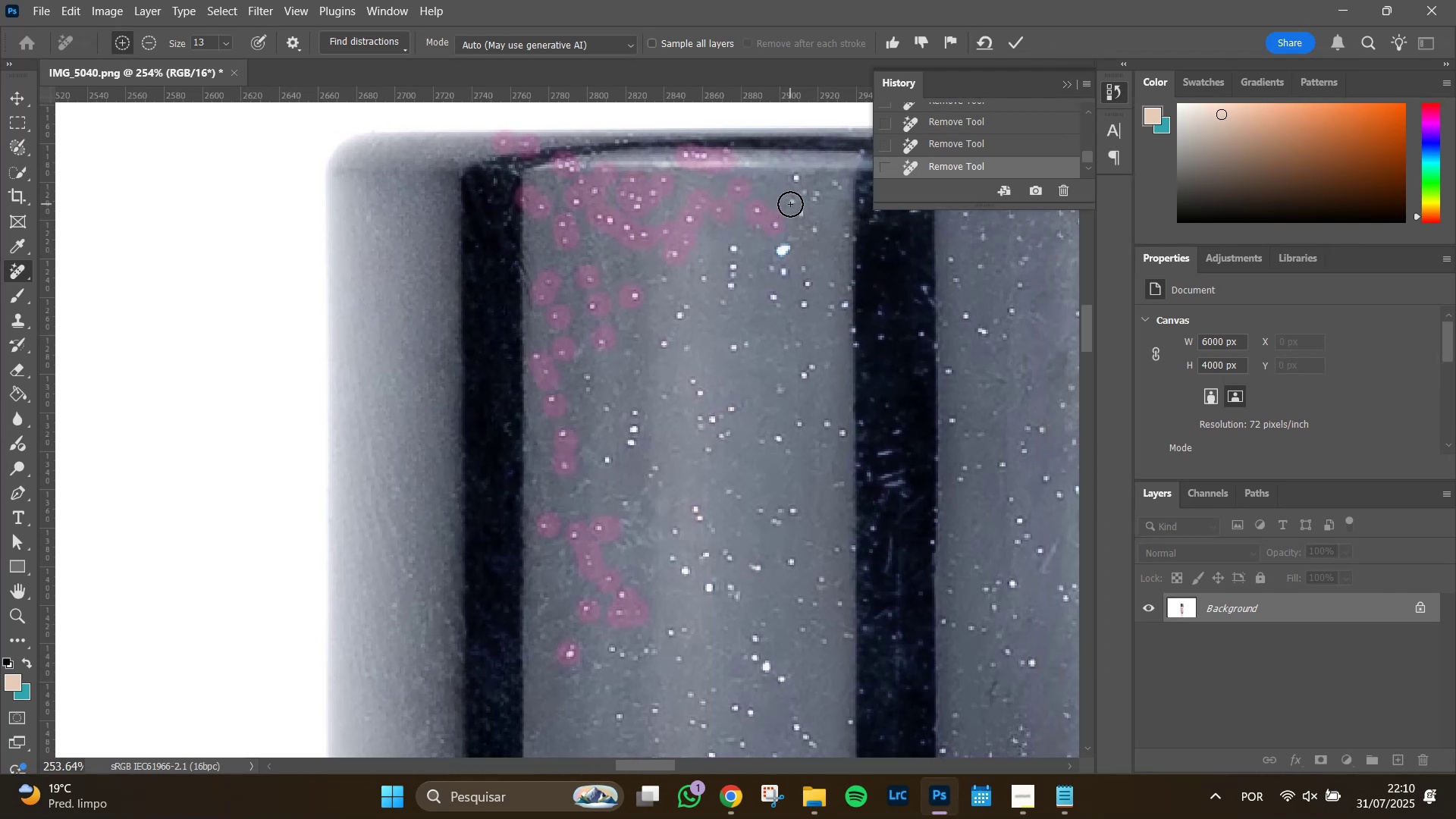 
left_click([790, 204])
 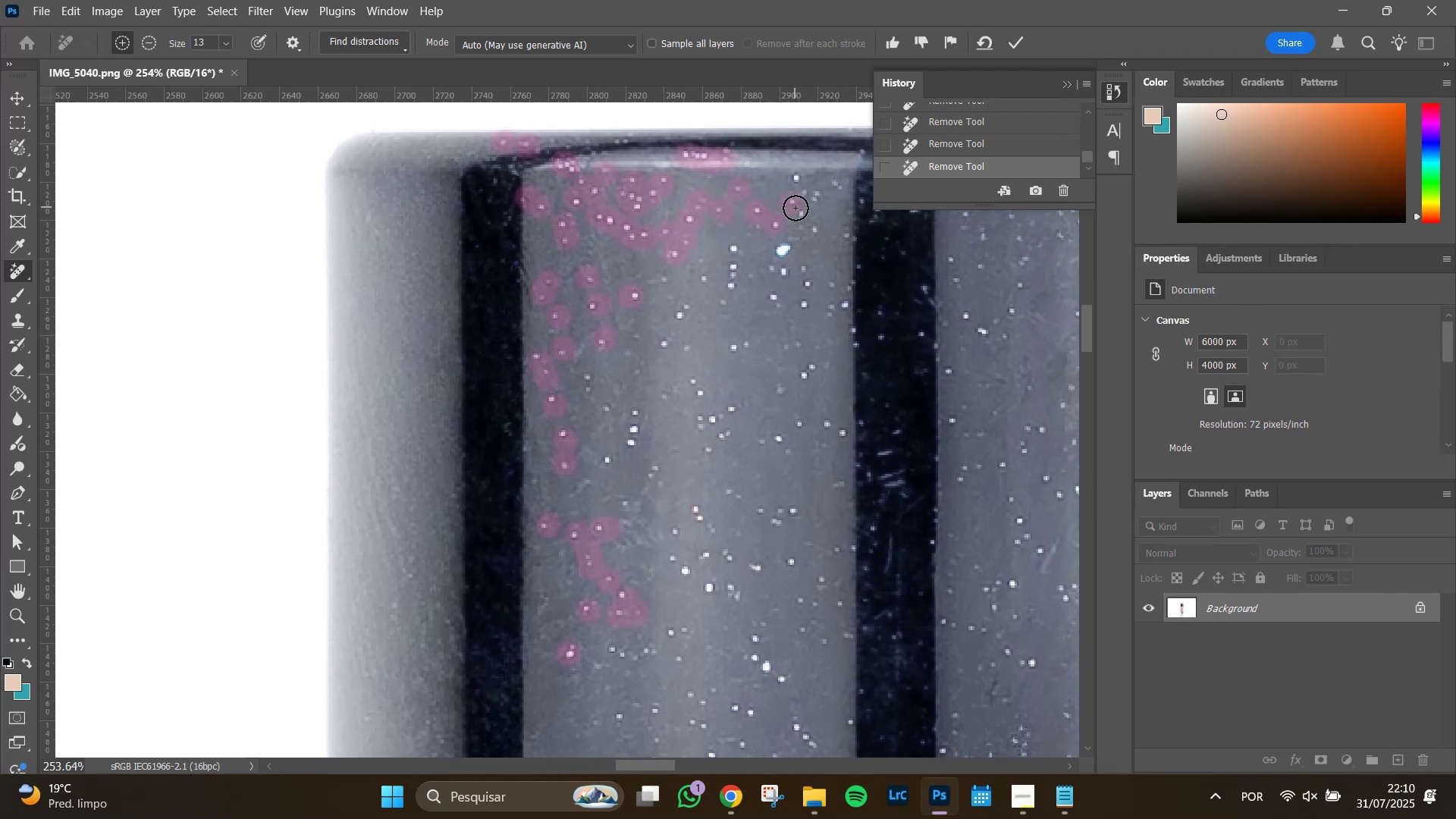 
left_click([795, 208])
 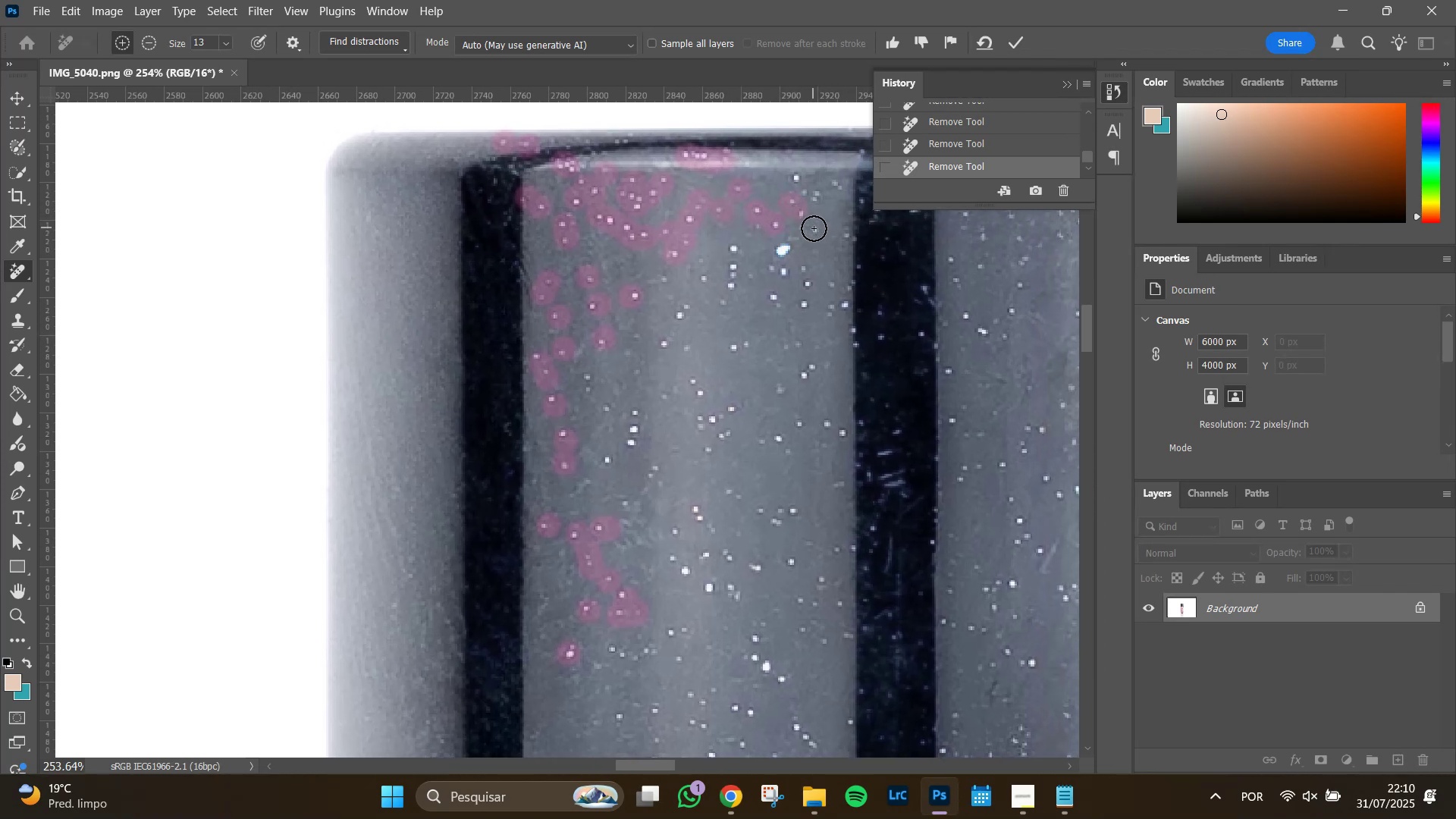 
left_click([814, 228])
 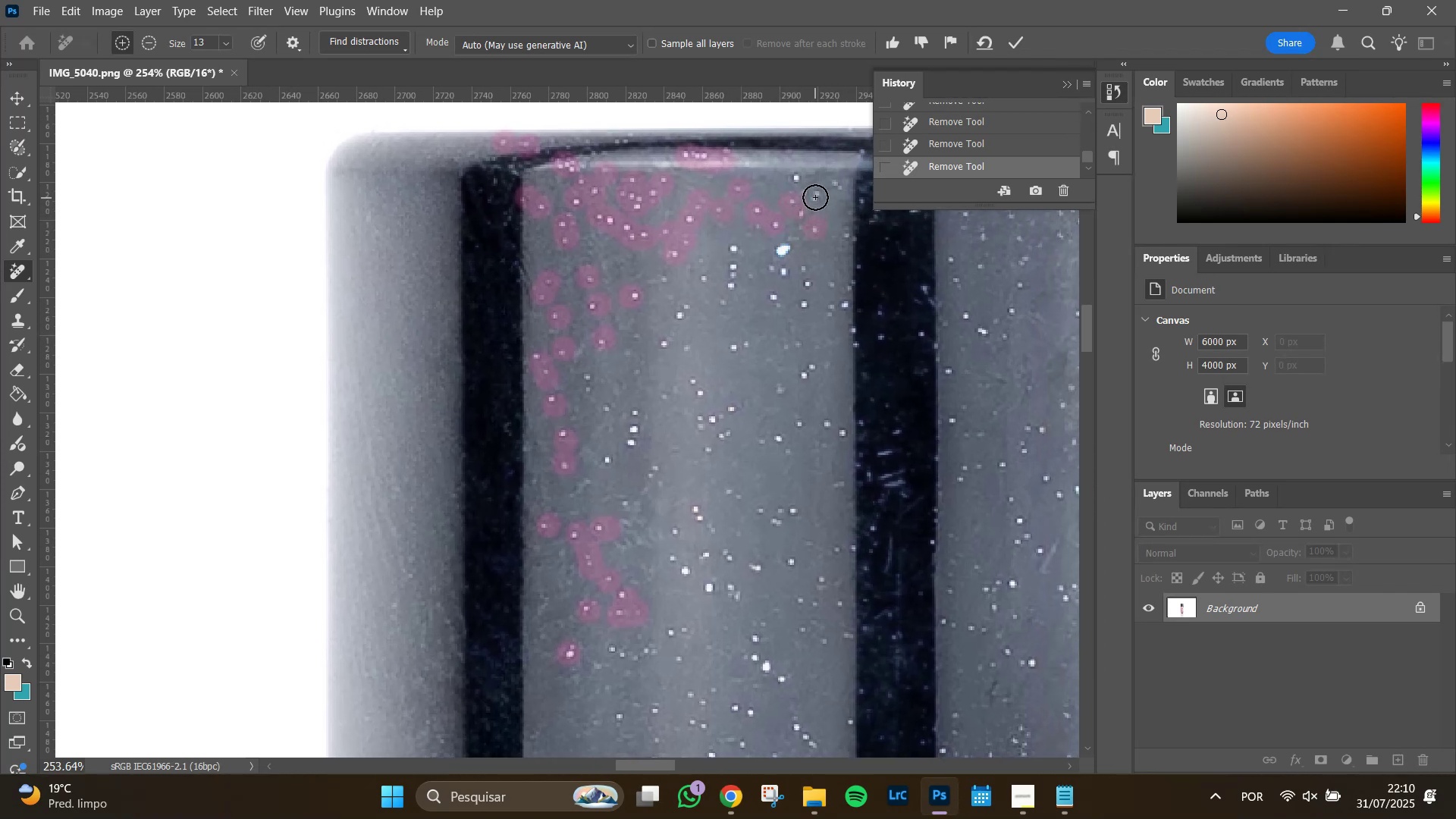 
left_click_drag(start_coordinate=[815, 197], to_coordinate=[805, 191])
 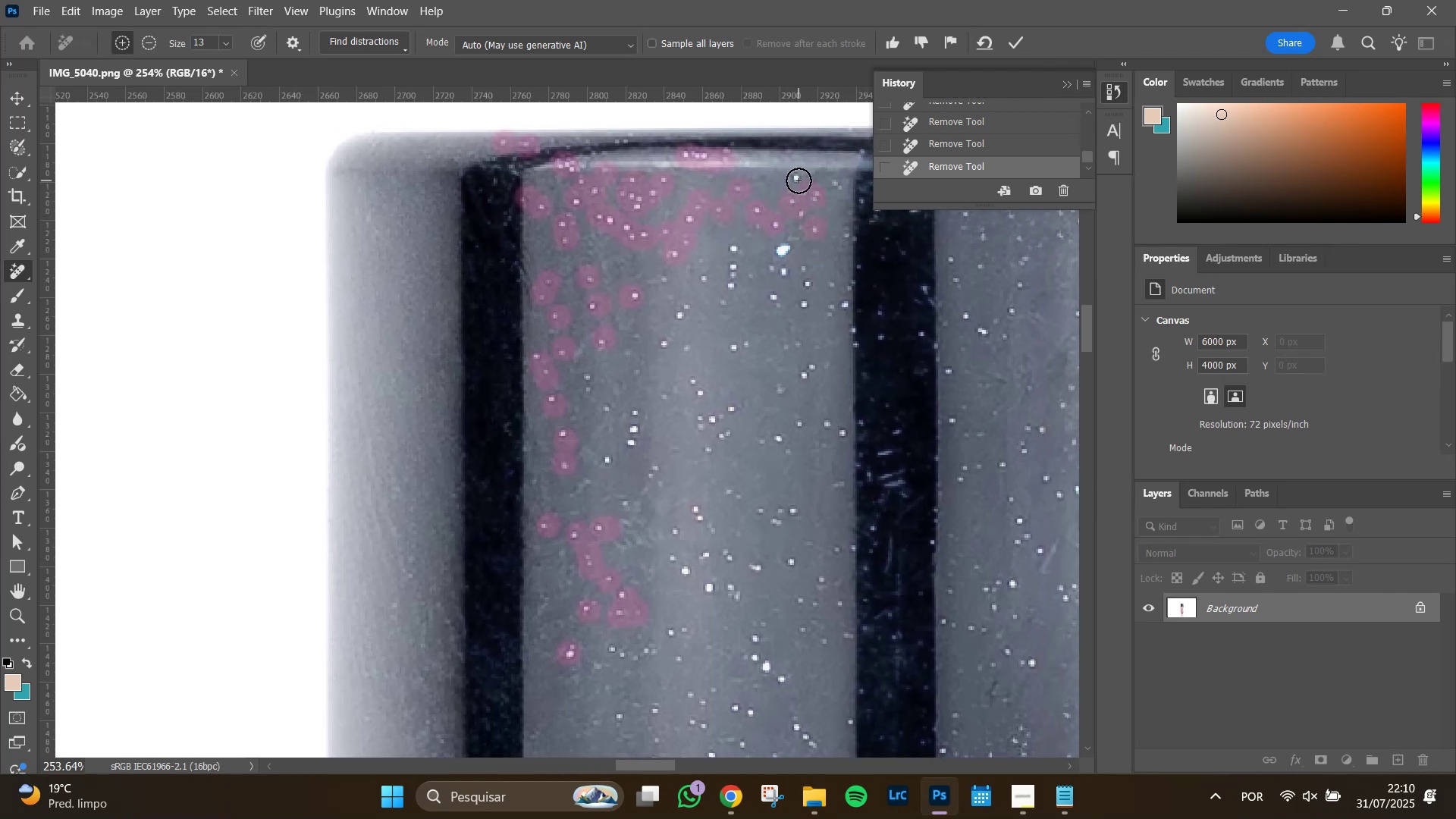 
left_click([799, 180])
 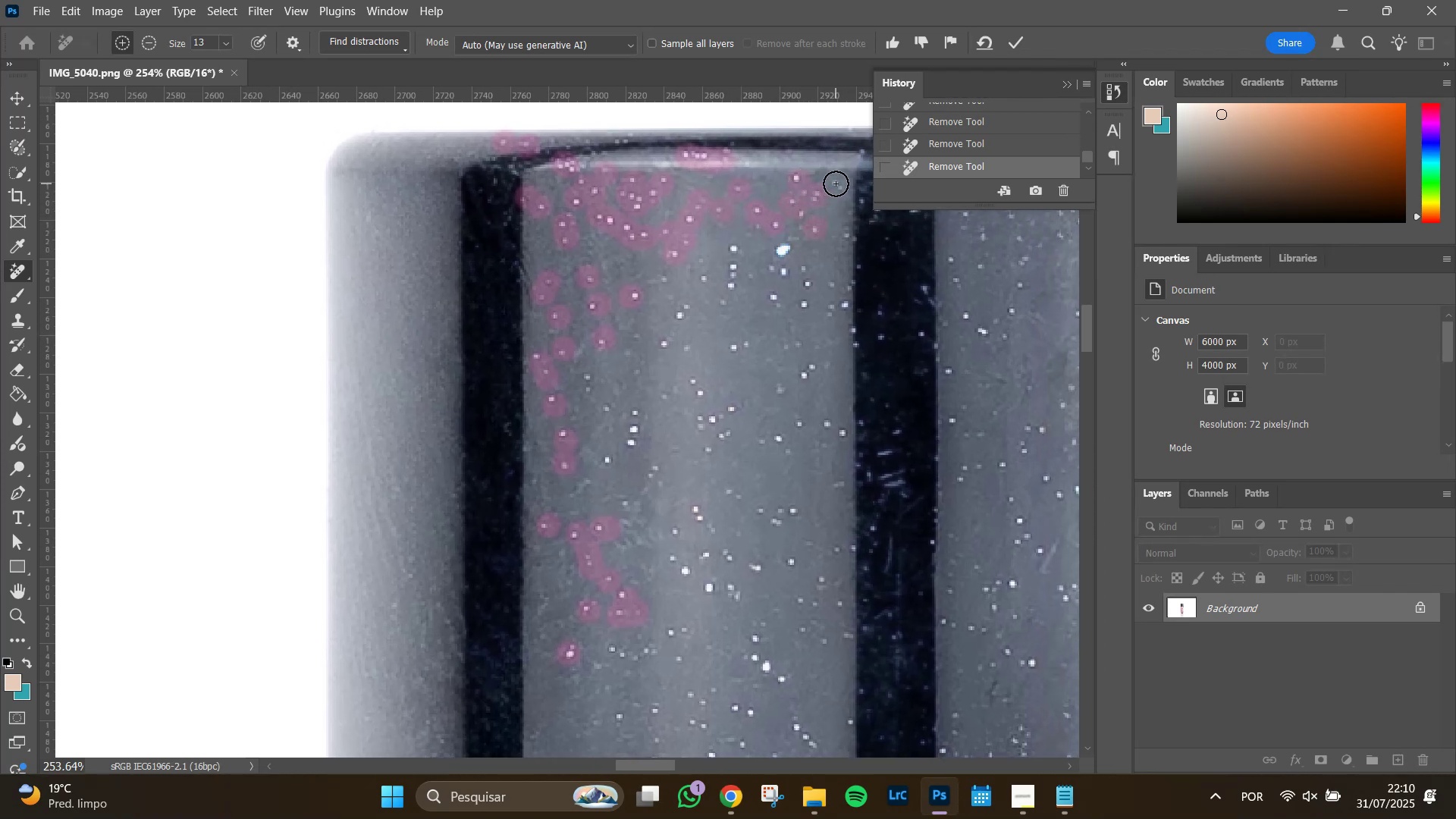 
left_click([836, 184])
 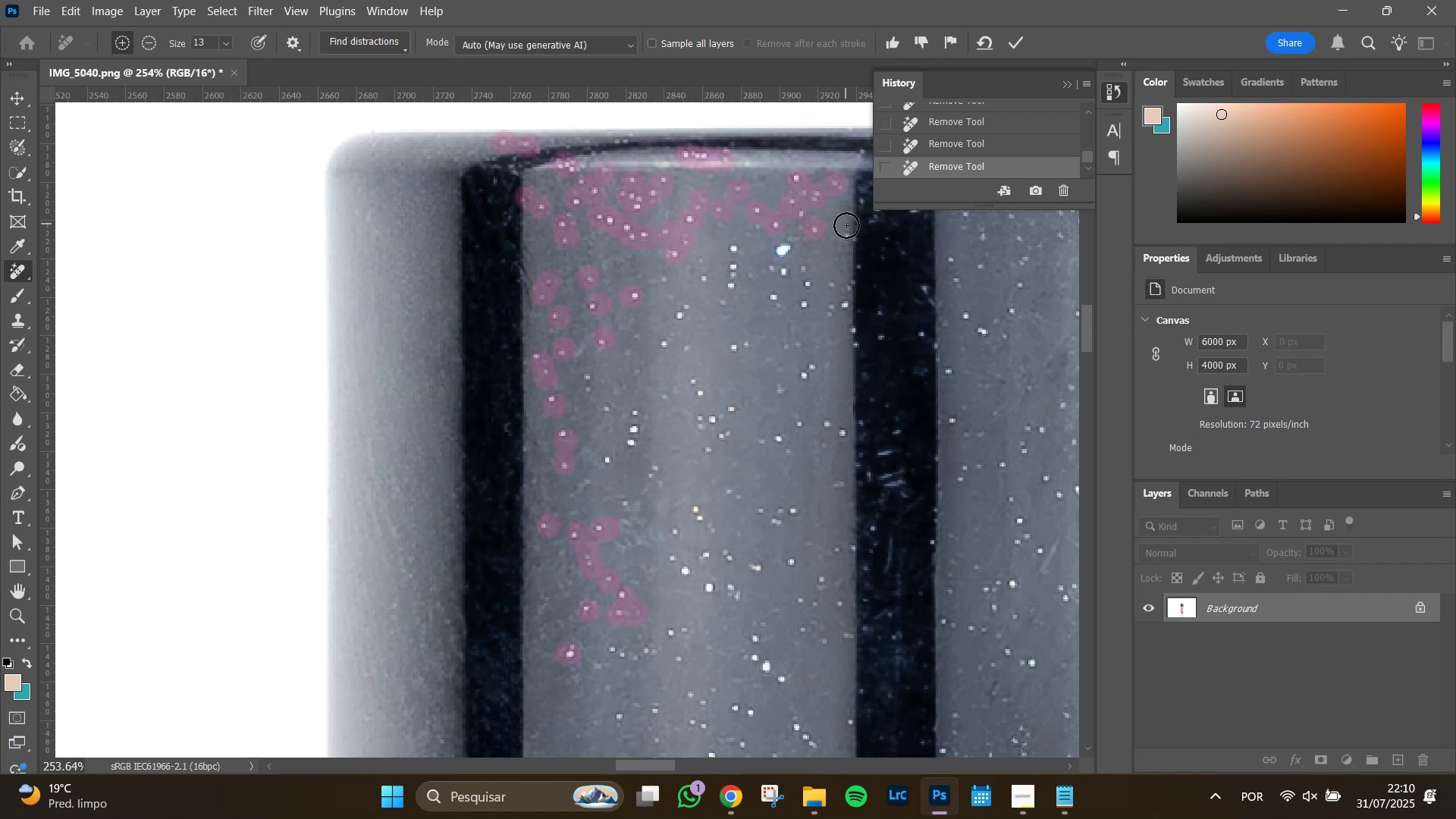 
left_click_drag(start_coordinate=[848, 233], to_coordinate=[850, 239])
 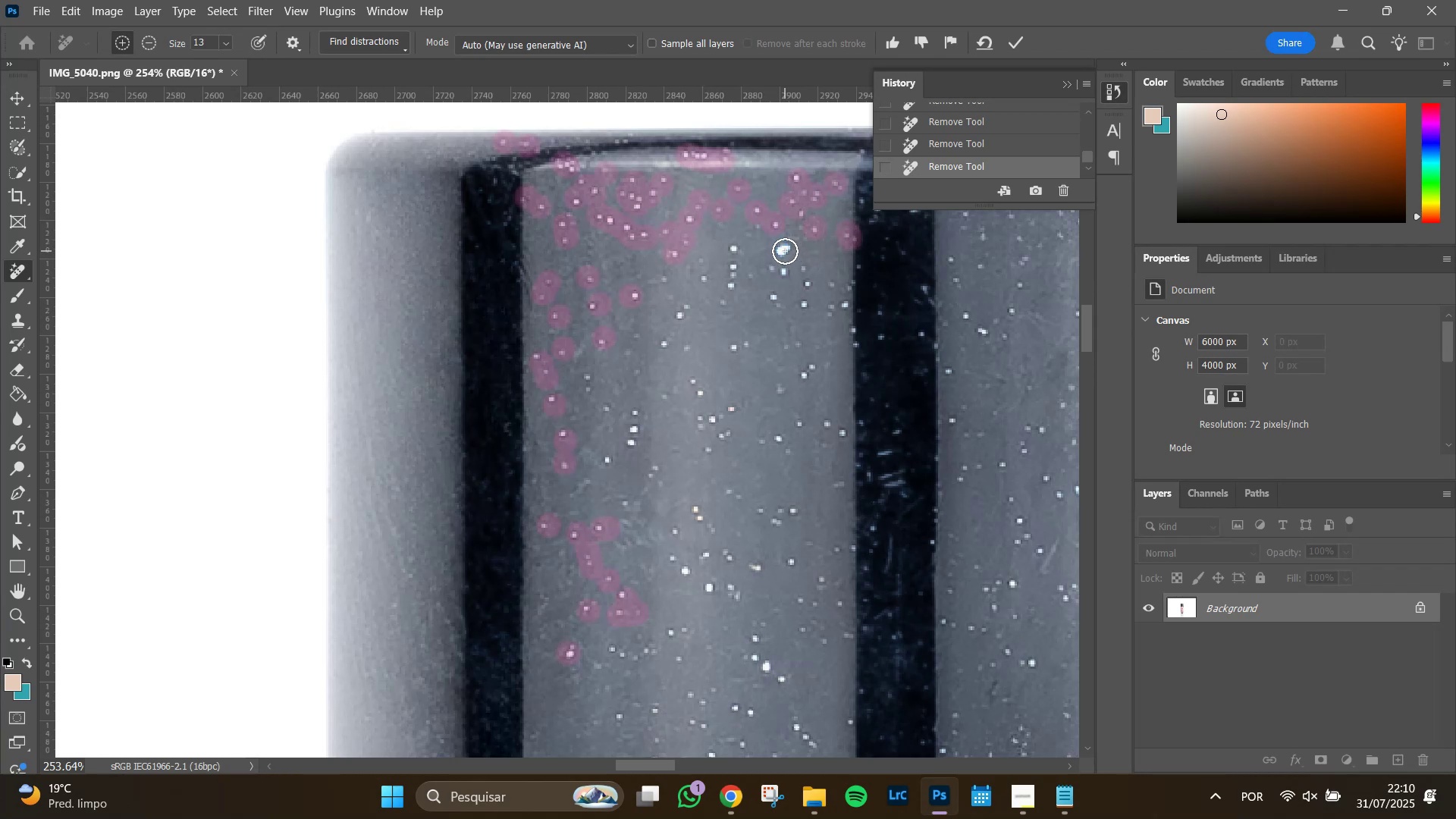 
left_click([785, 251])
 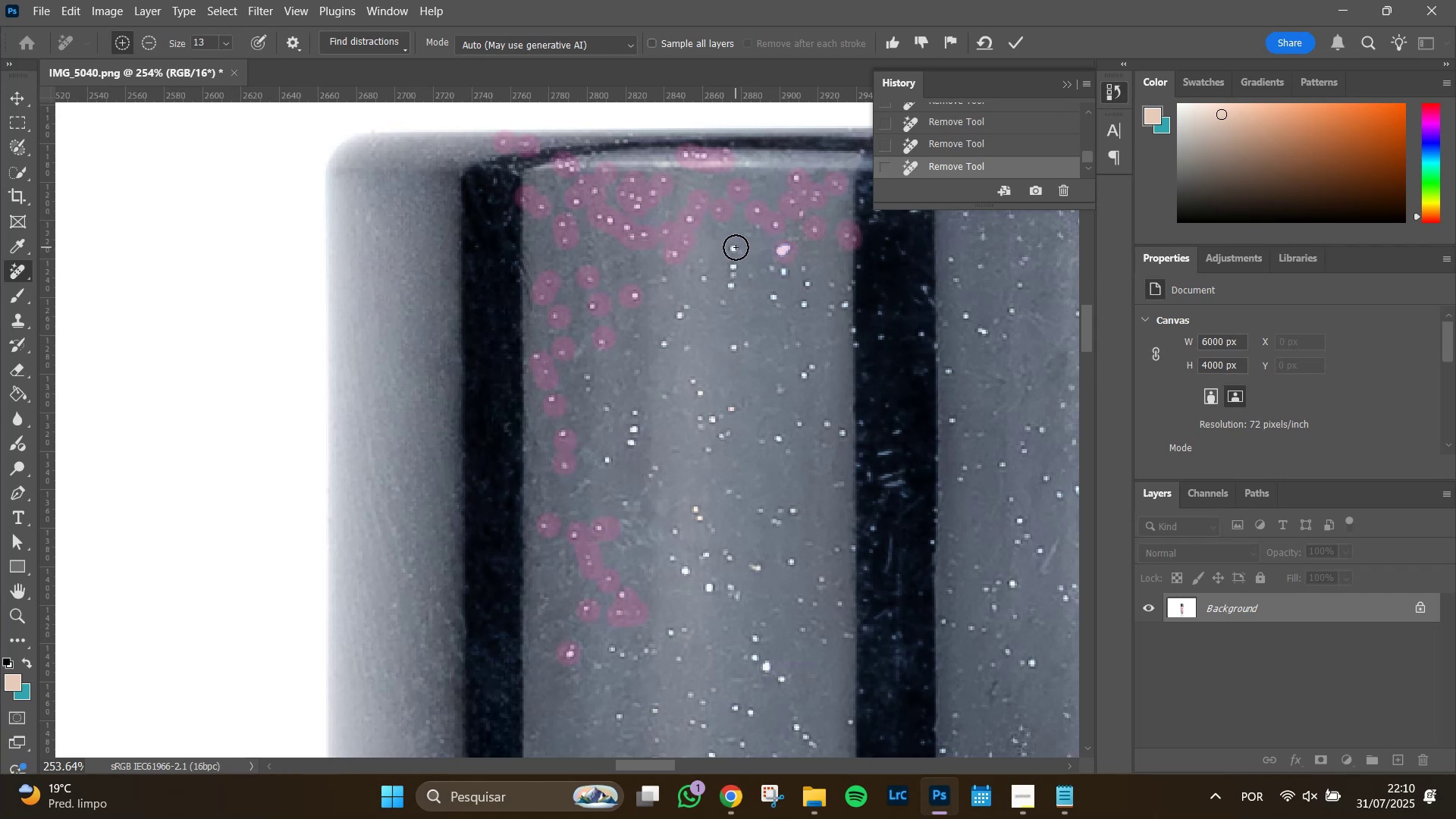 
left_click([736, 247])
 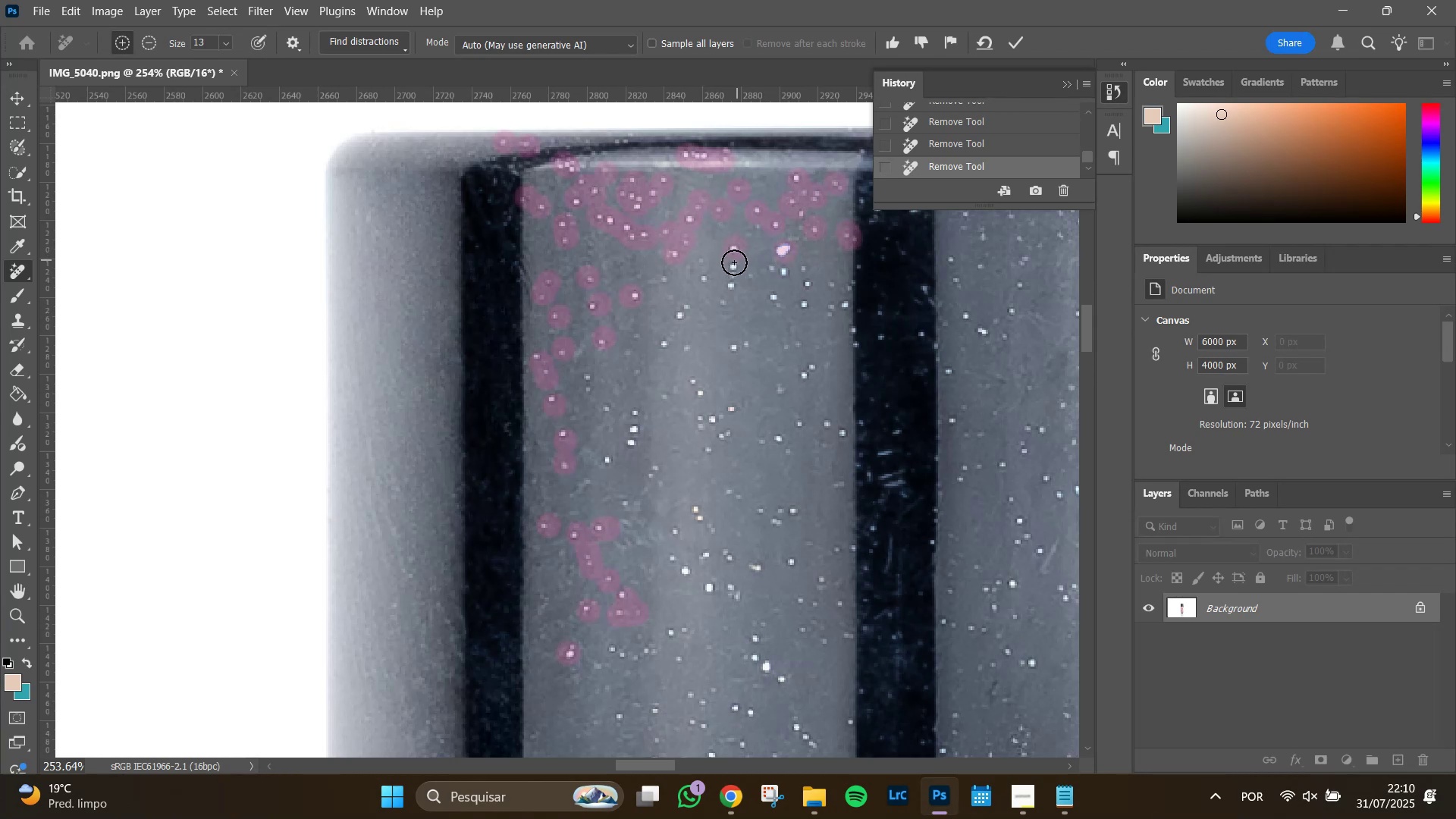 
left_click_drag(start_coordinate=[730, 265], to_coordinate=[732, 286])
 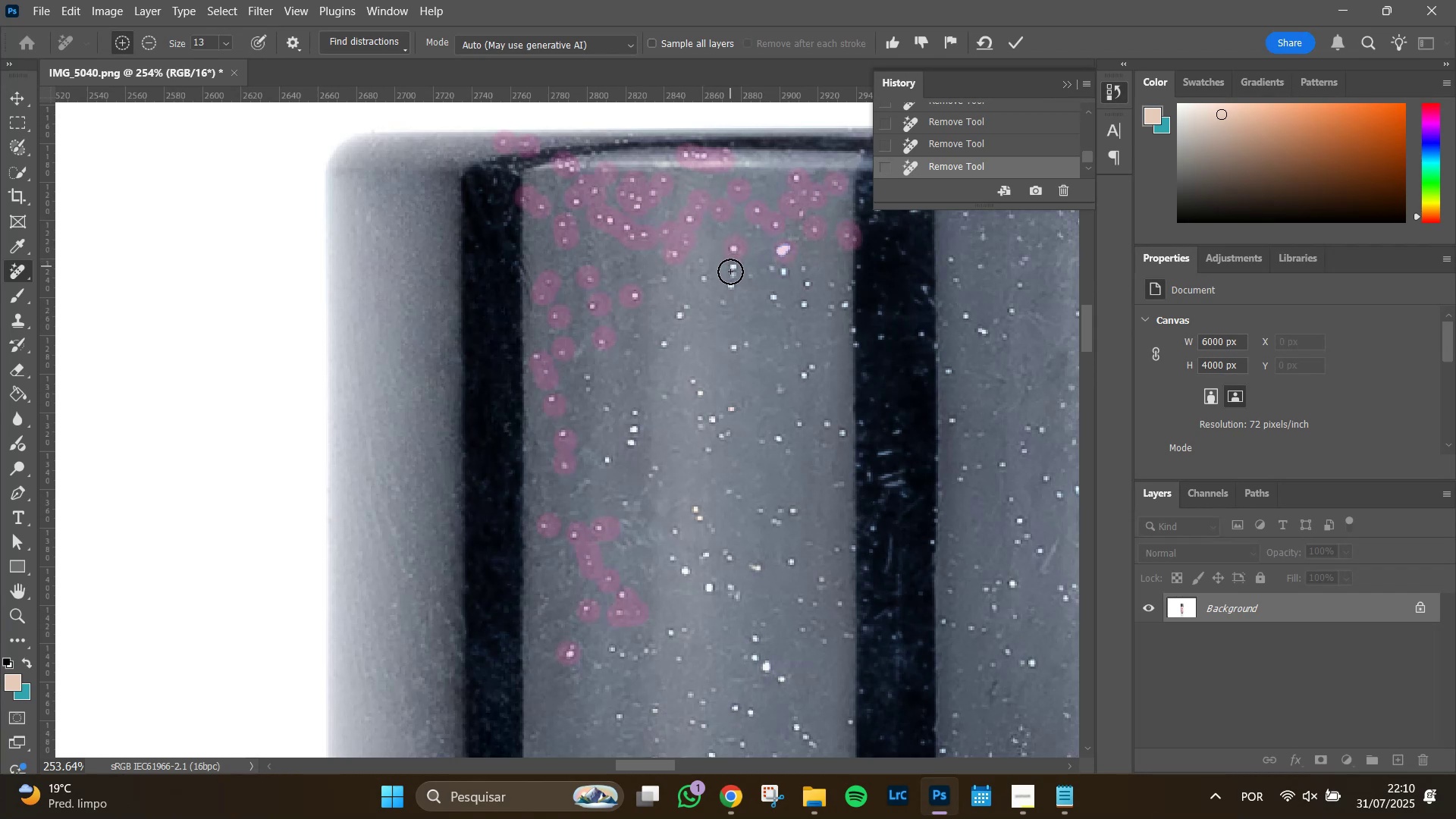 
left_click([706, 278])
 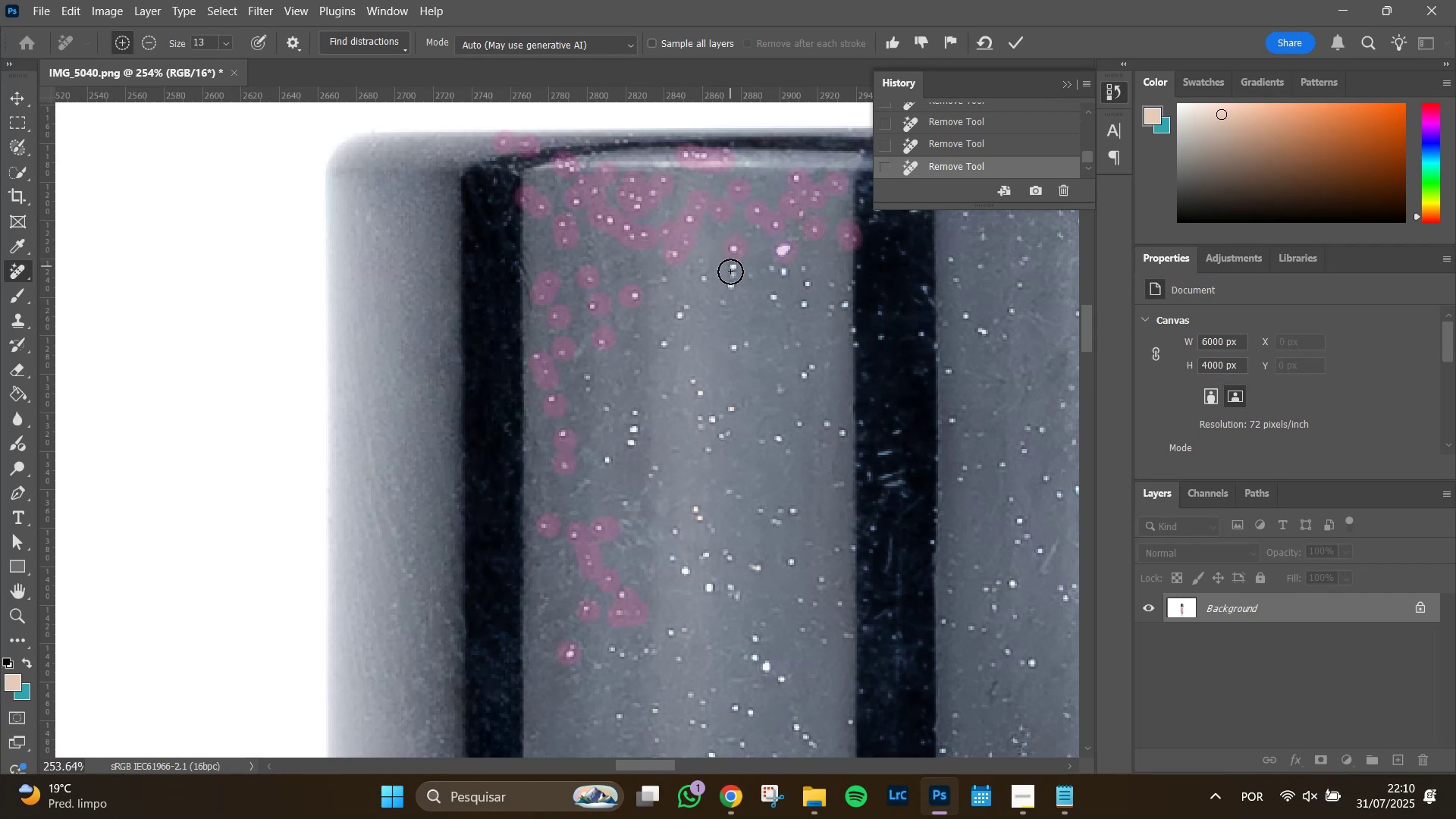 
left_click_drag(start_coordinate=[691, 306], to_coordinate=[679, 322])
 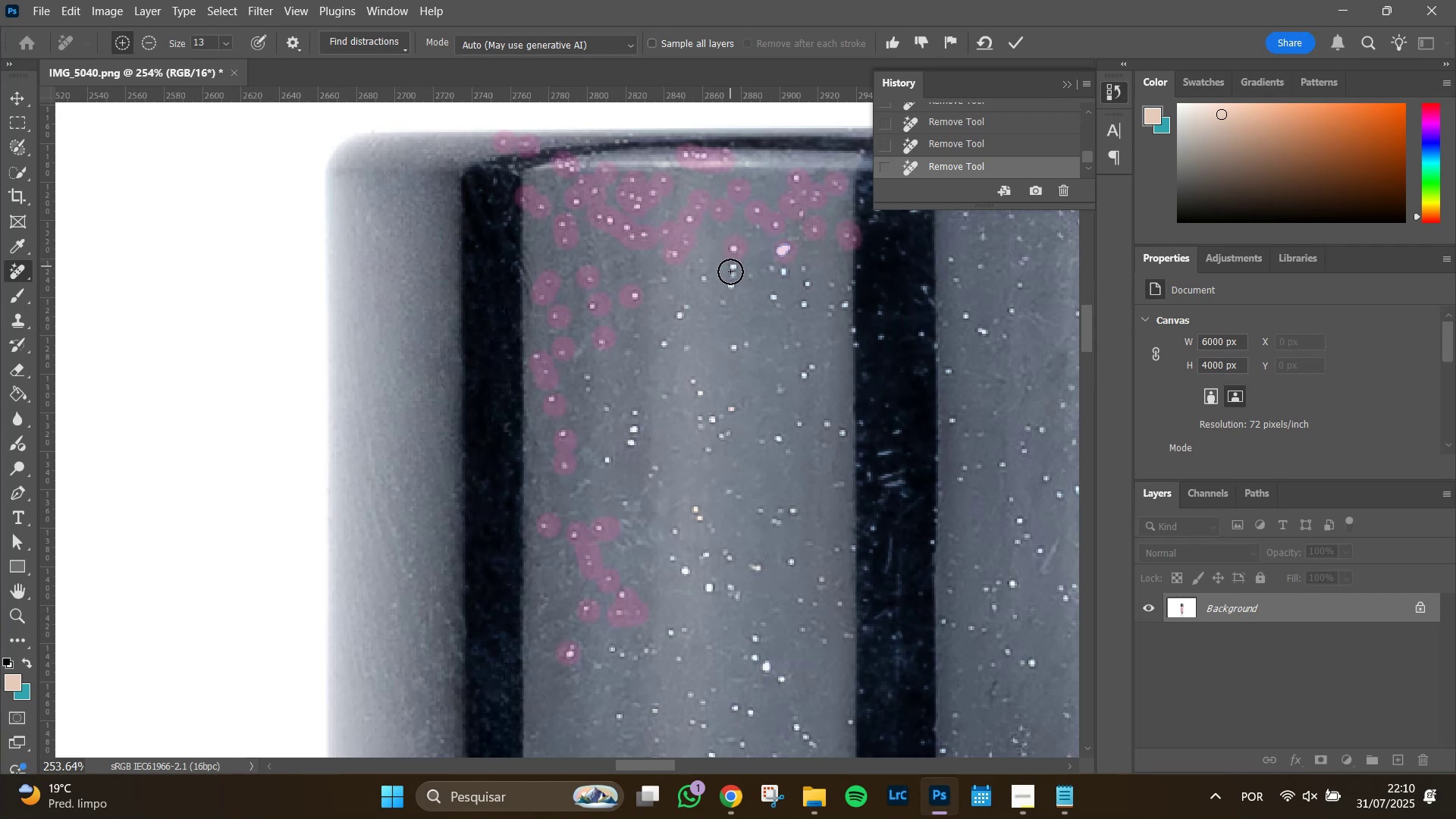 
left_click([662, 284])
 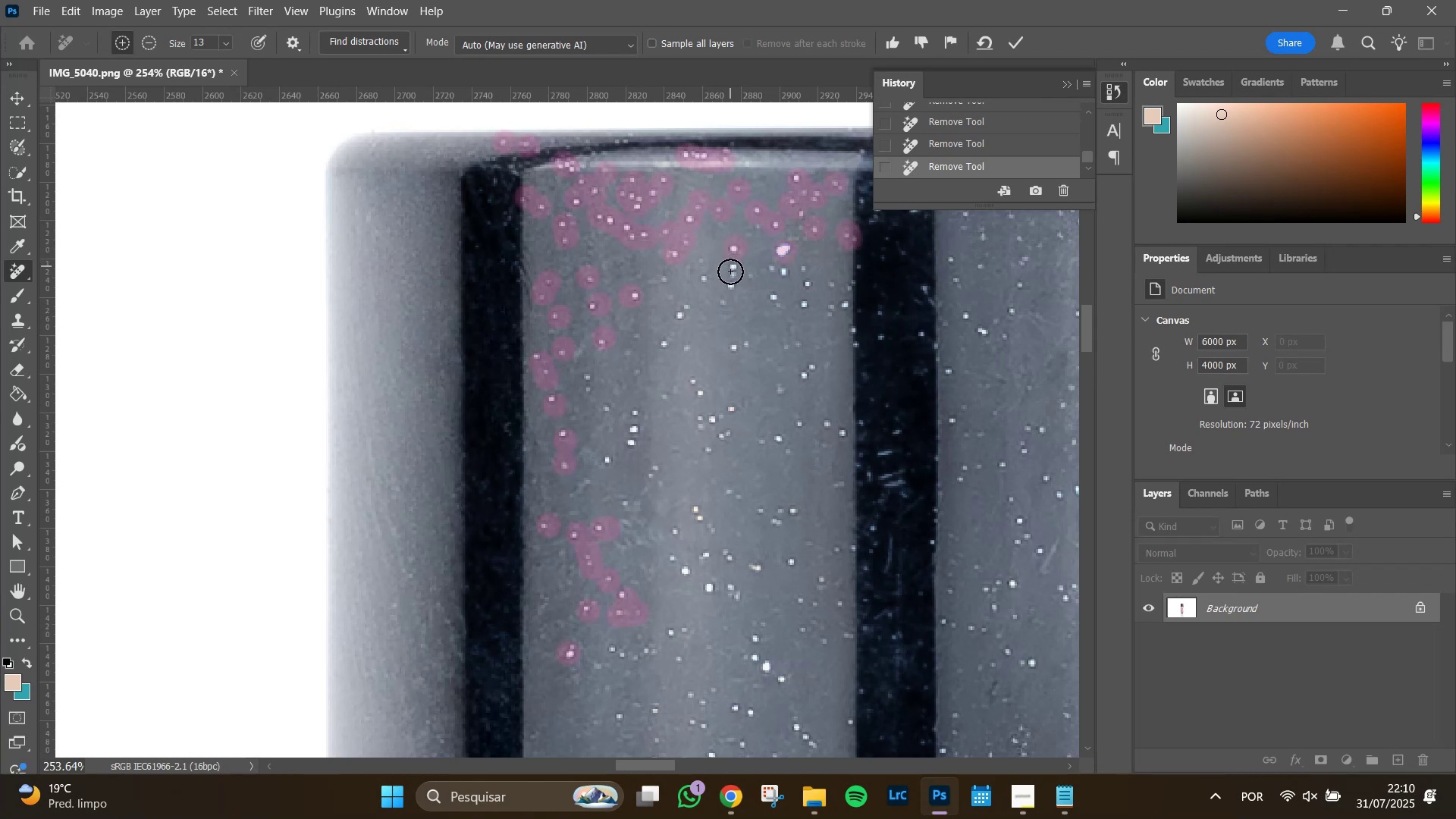 
hold_key(key=Enter, duration=0.52)
 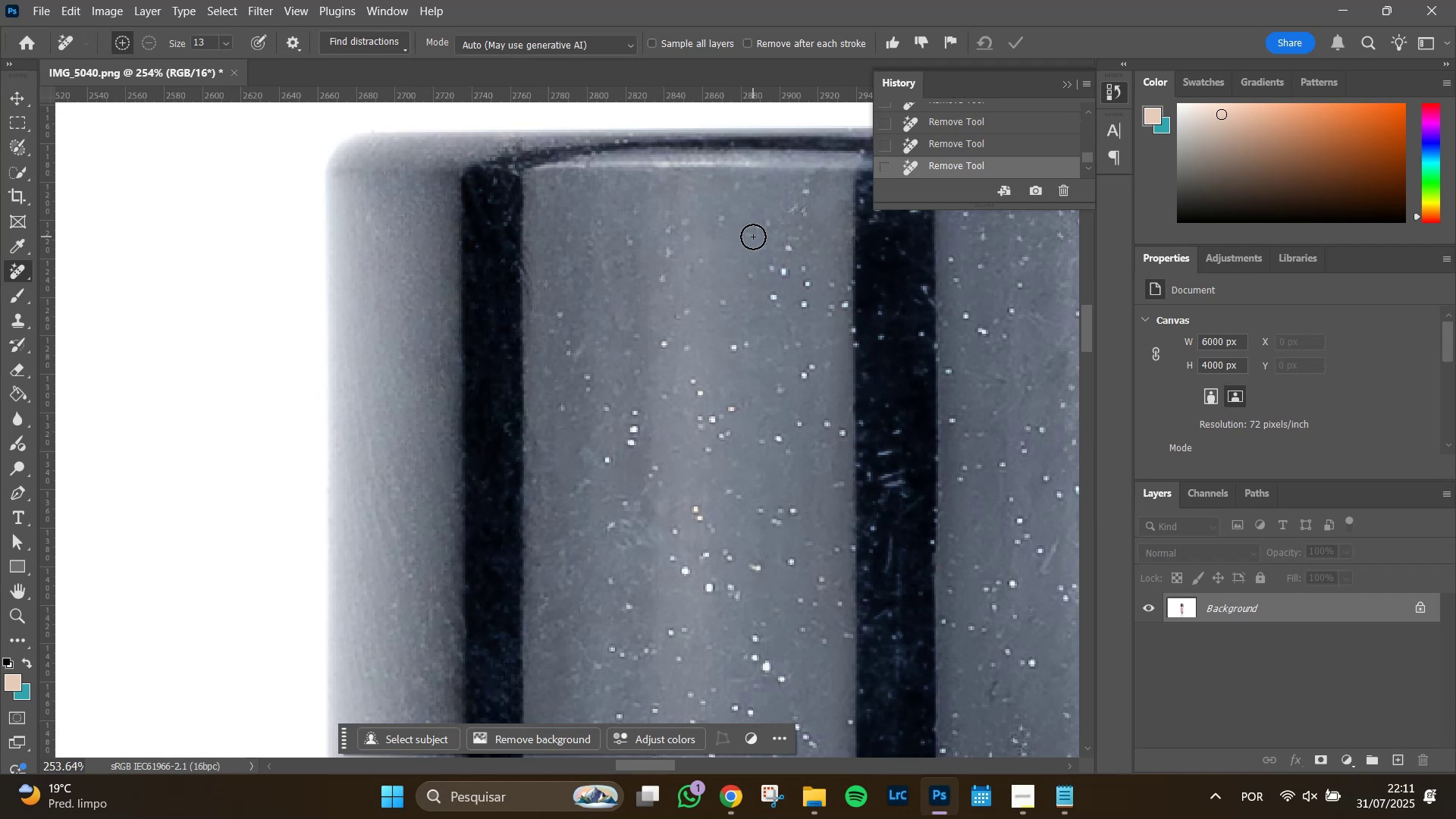 
wait(50.9)
 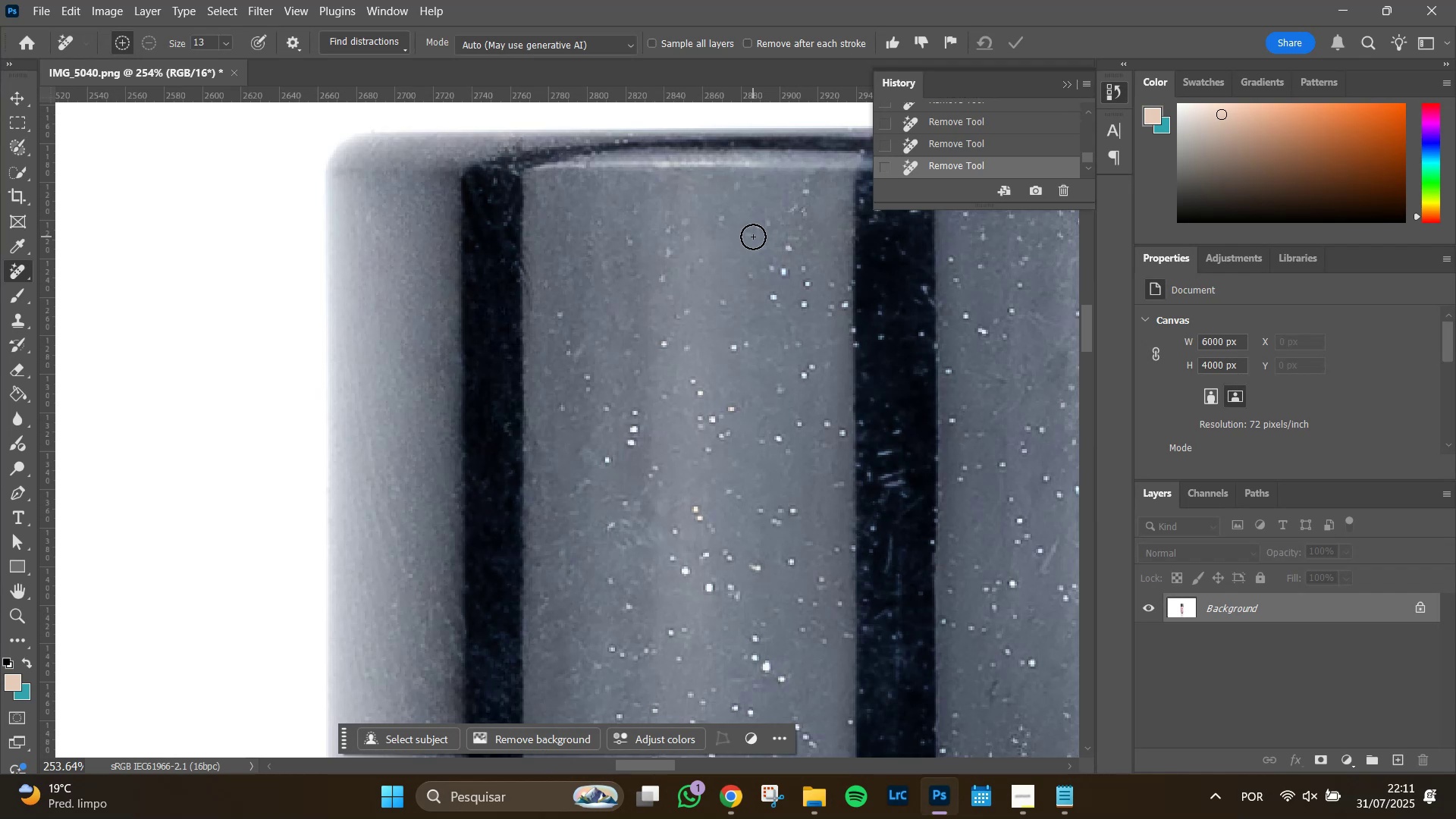 
left_click([672, 254])
 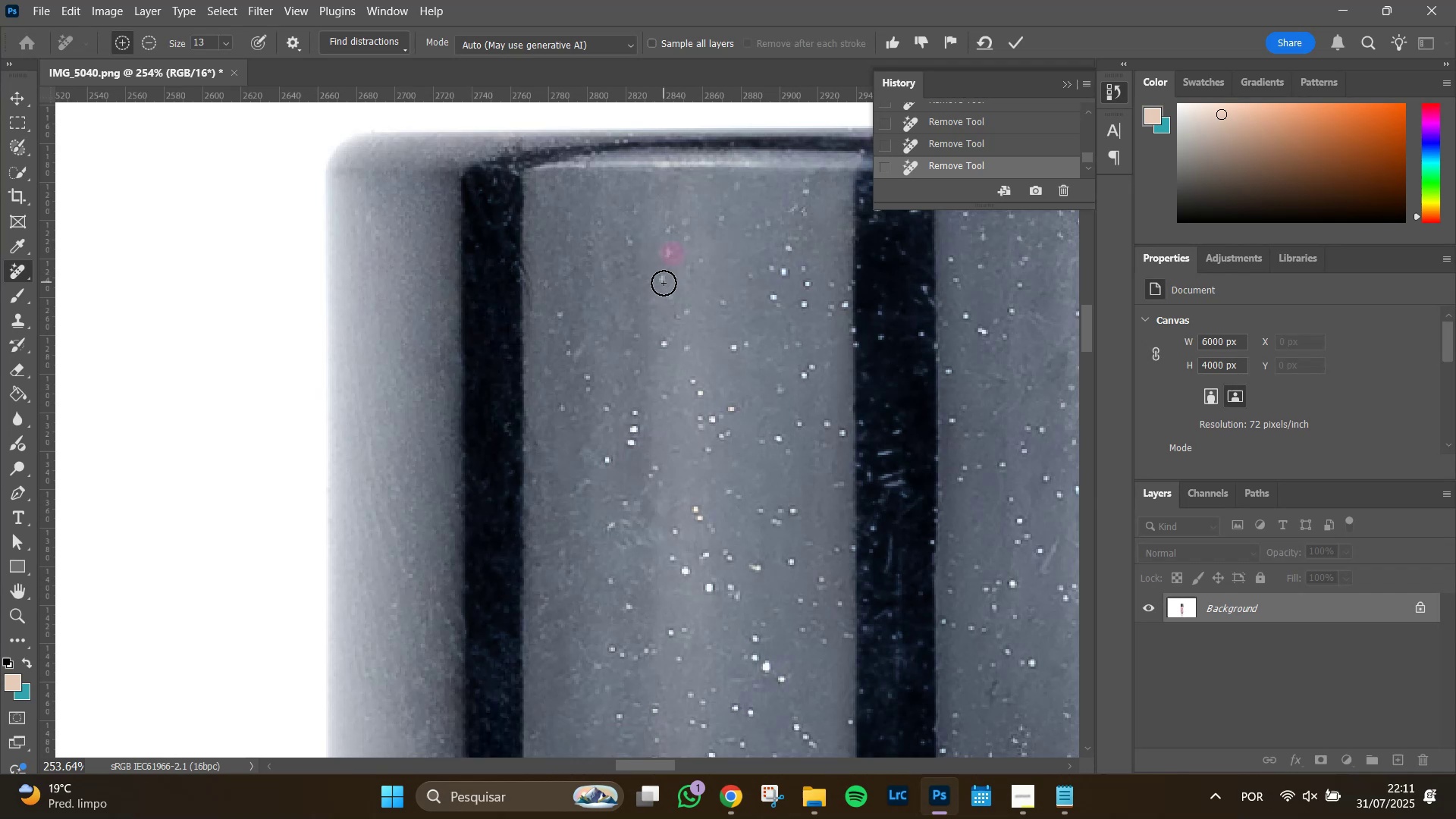 
left_click([664, 283])
 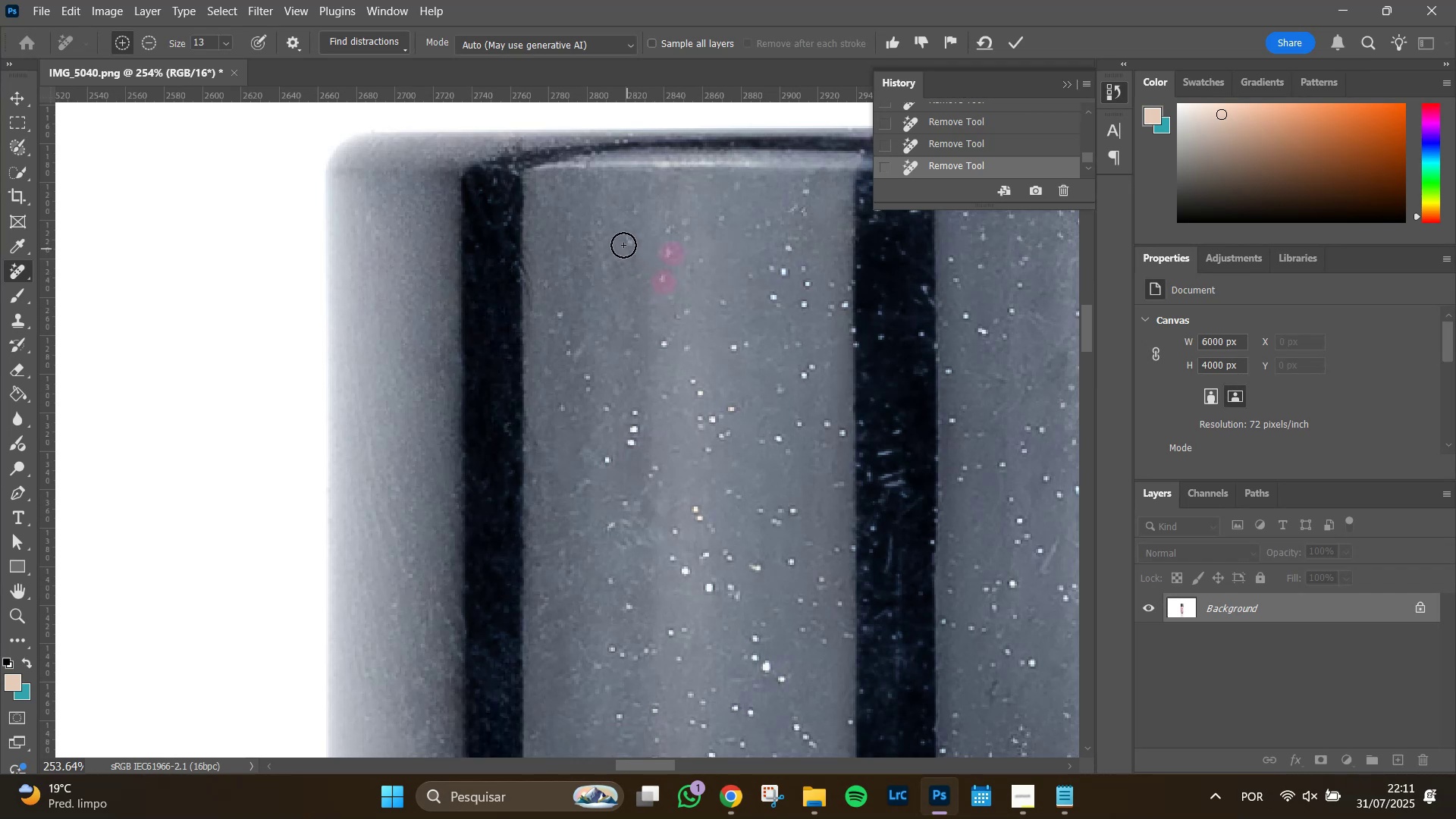 
left_click([623, 244])
 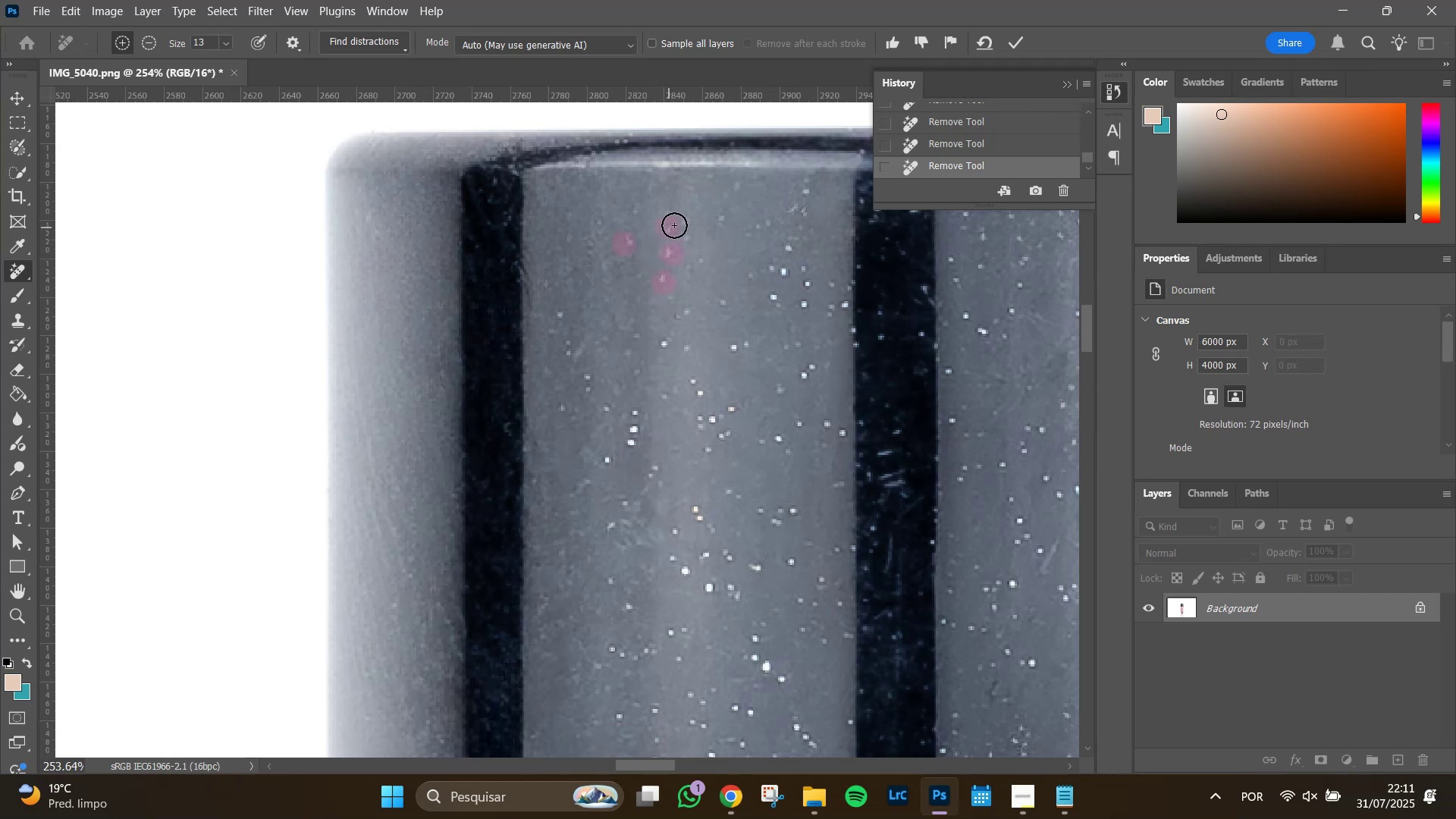 
double_click([679, 222])
 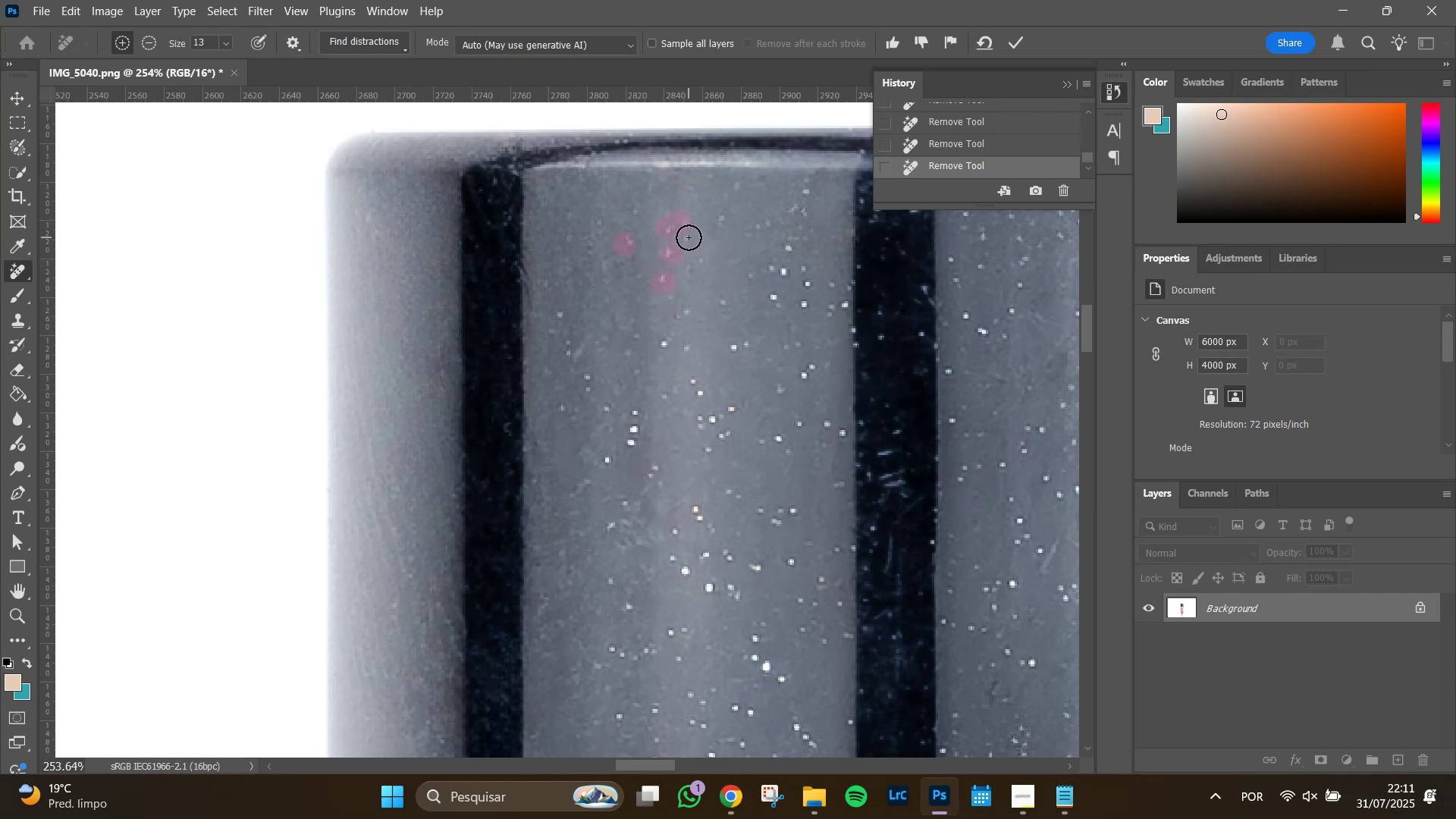 
triple_click([689, 237])
 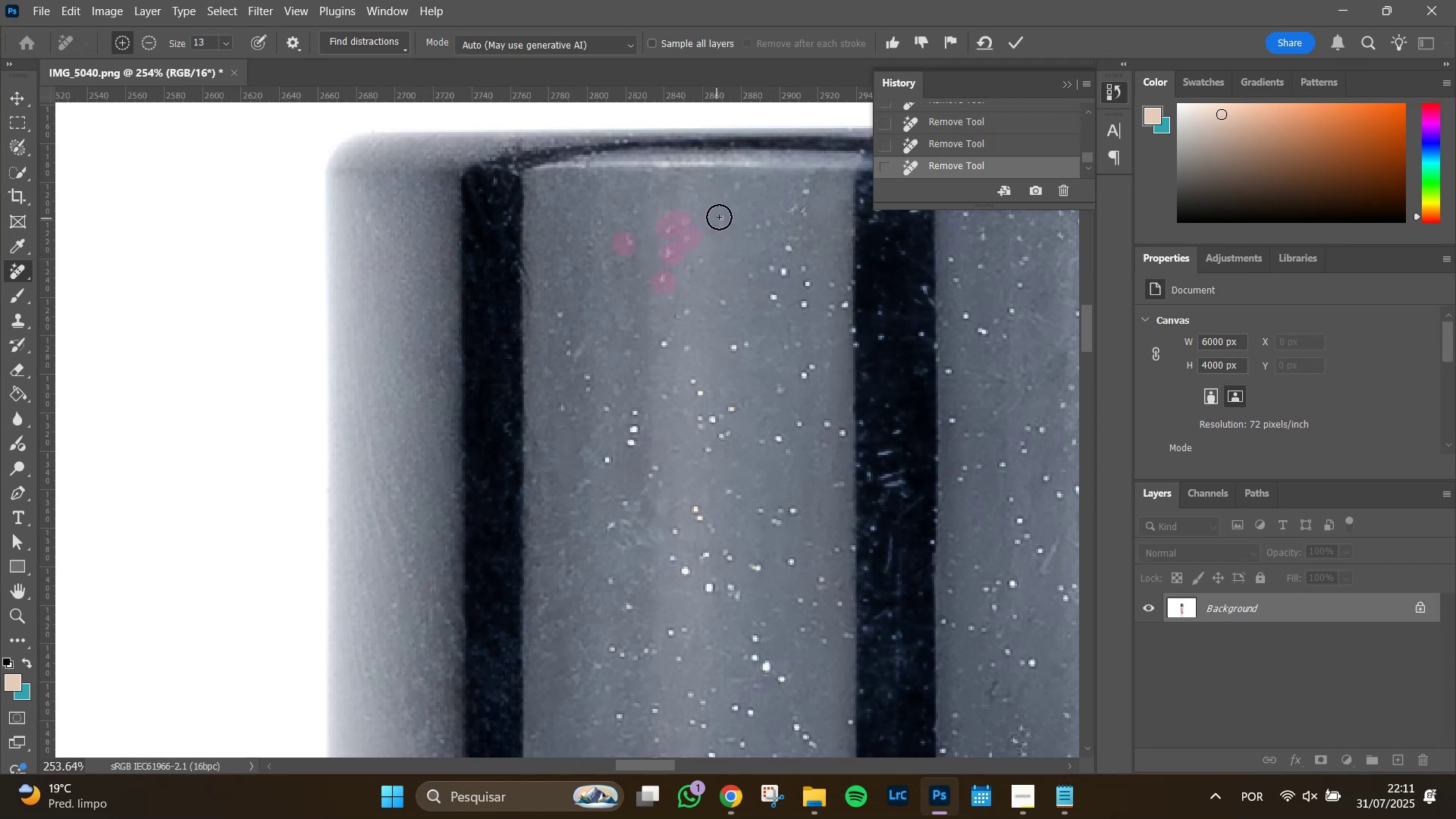 
left_click_drag(start_coordinate=[720, 218], to_coordinate=[722, 223])
 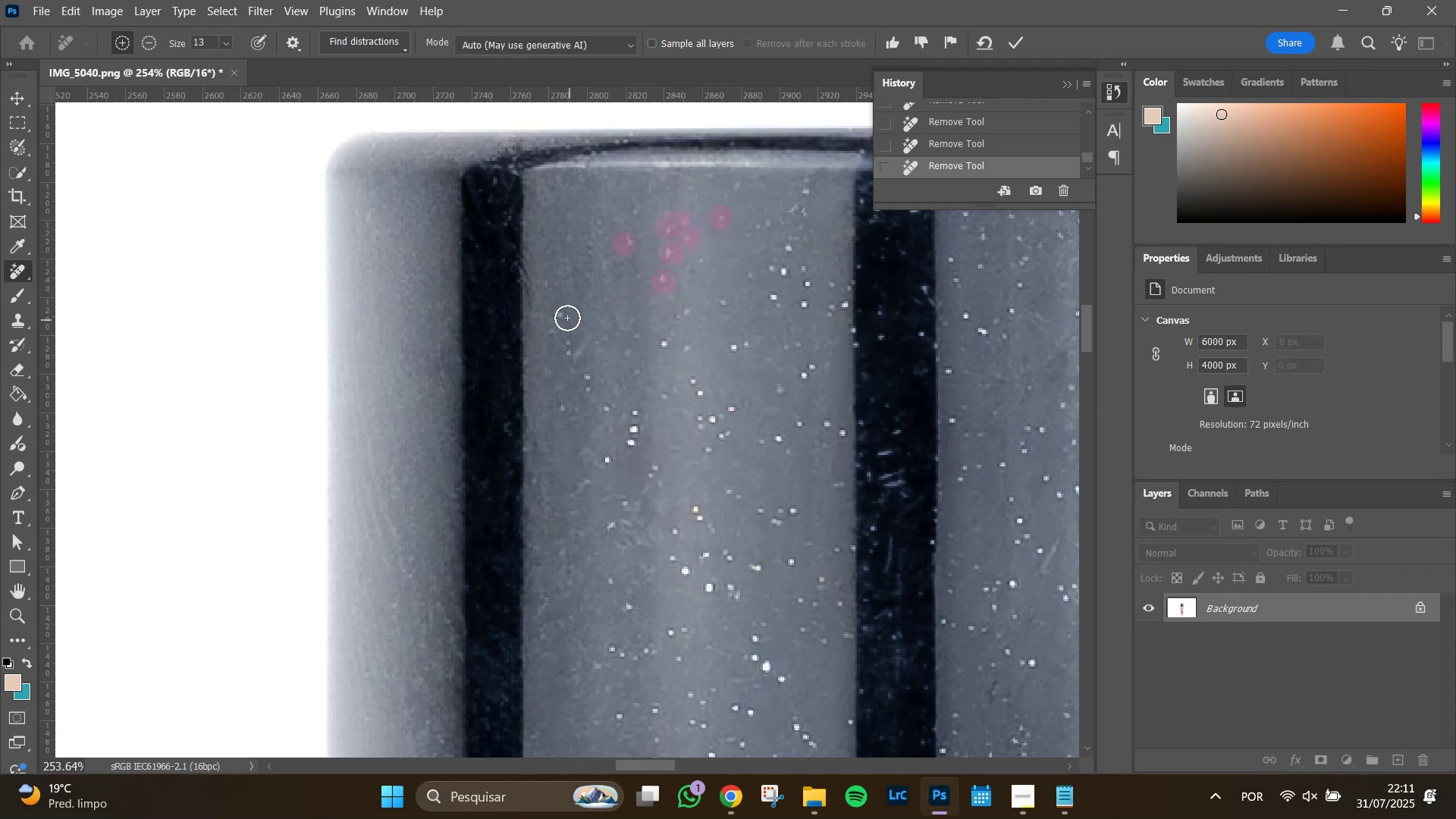 
left_click([561, 313])
 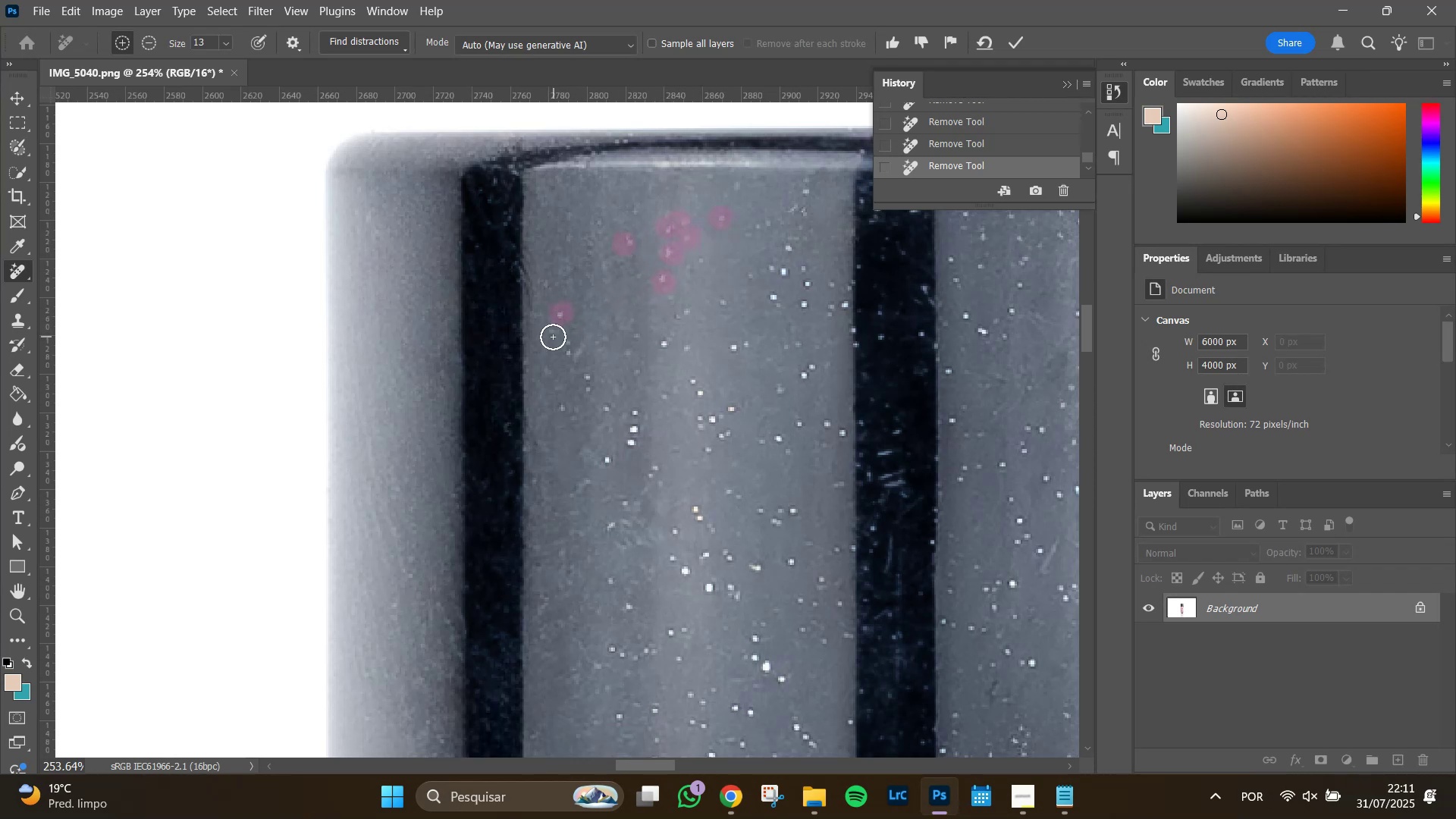 
left_click_drag(start_coordinate=[551, 336], to_coordinate=[570, 356])
 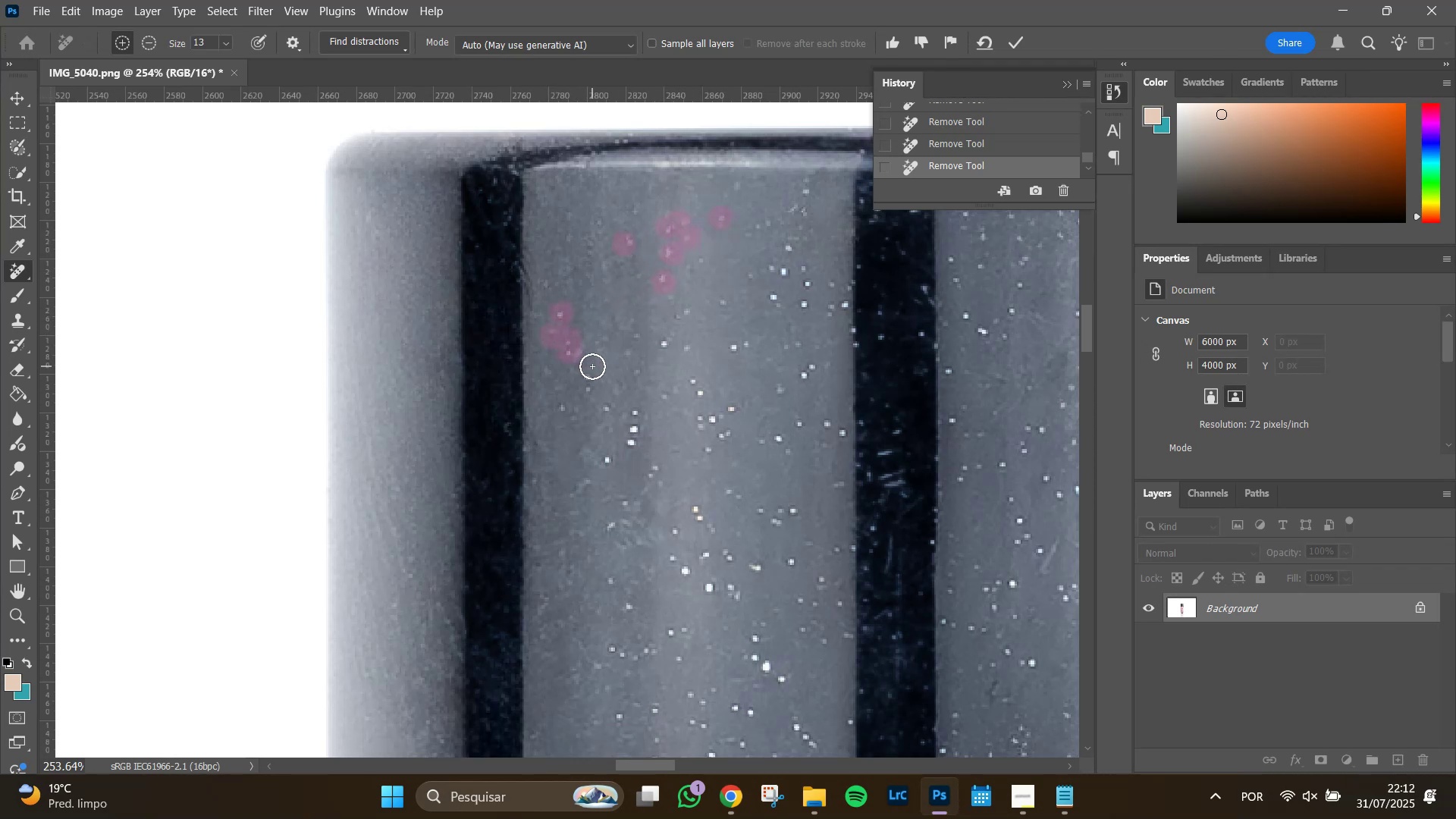 
left_click_drag(start_coordinate=[592, 369], to_coordinate=[595, 387])
 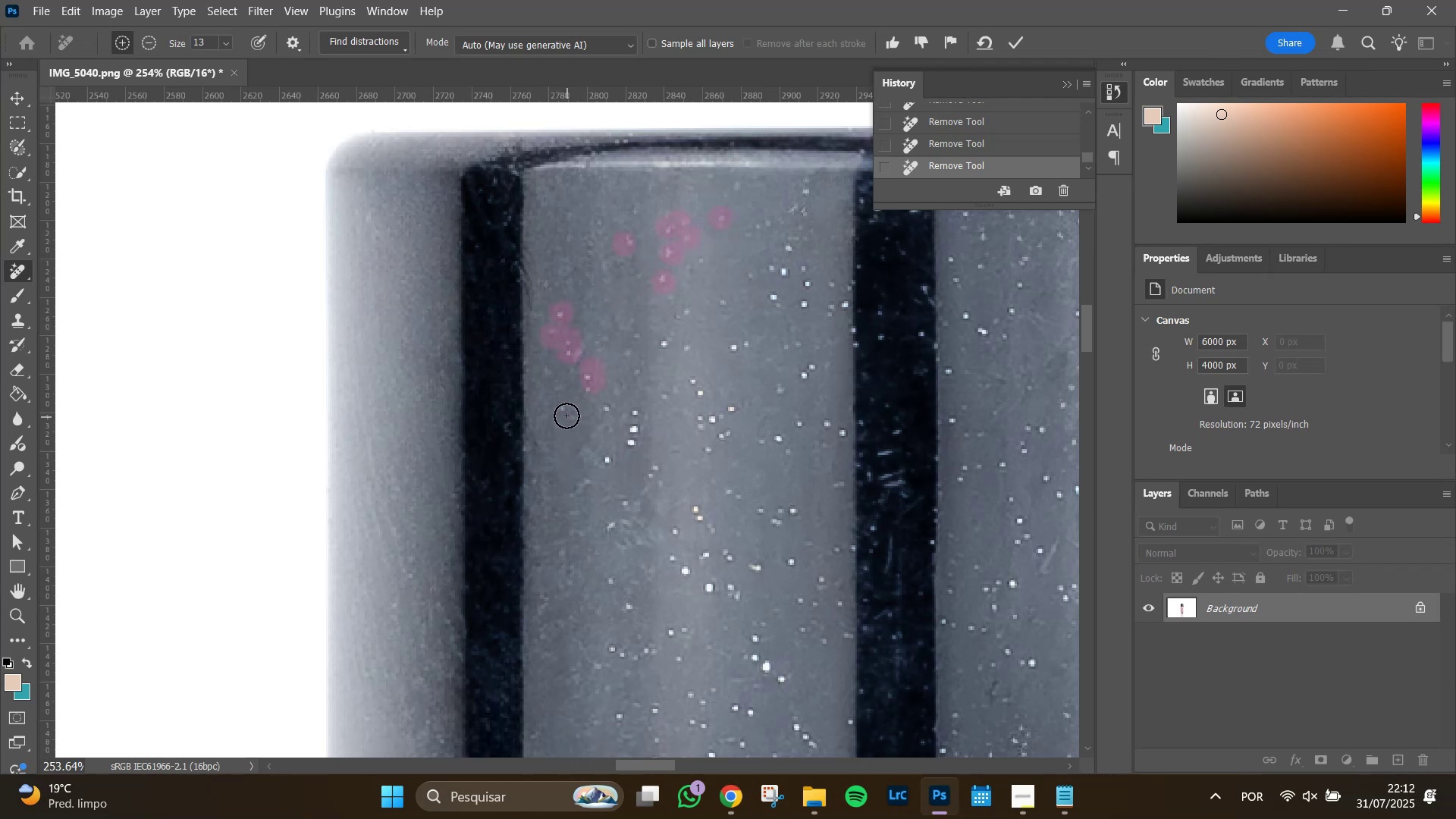 
left_click([565, 404])
 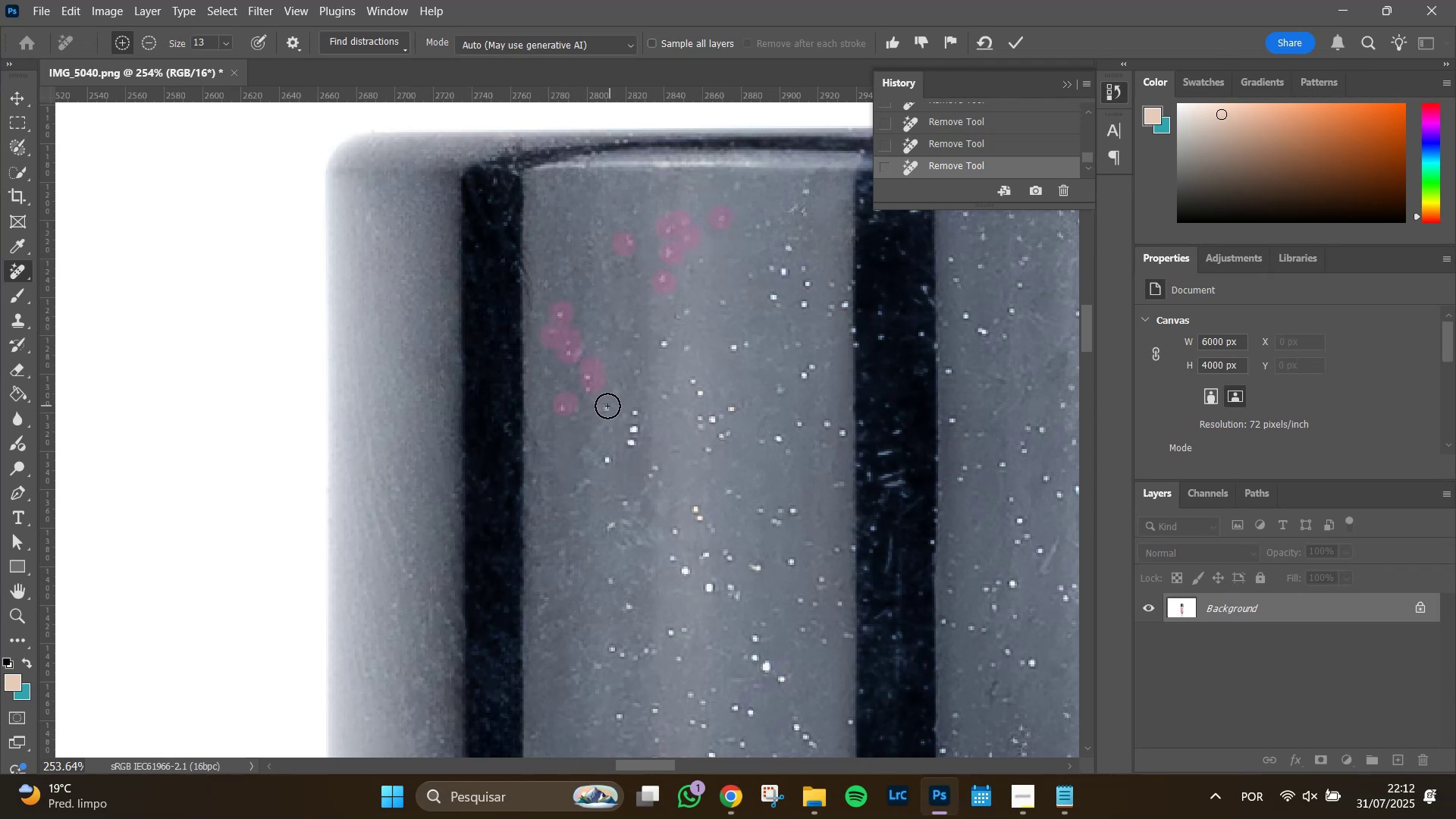 
left_click([604, 408])
 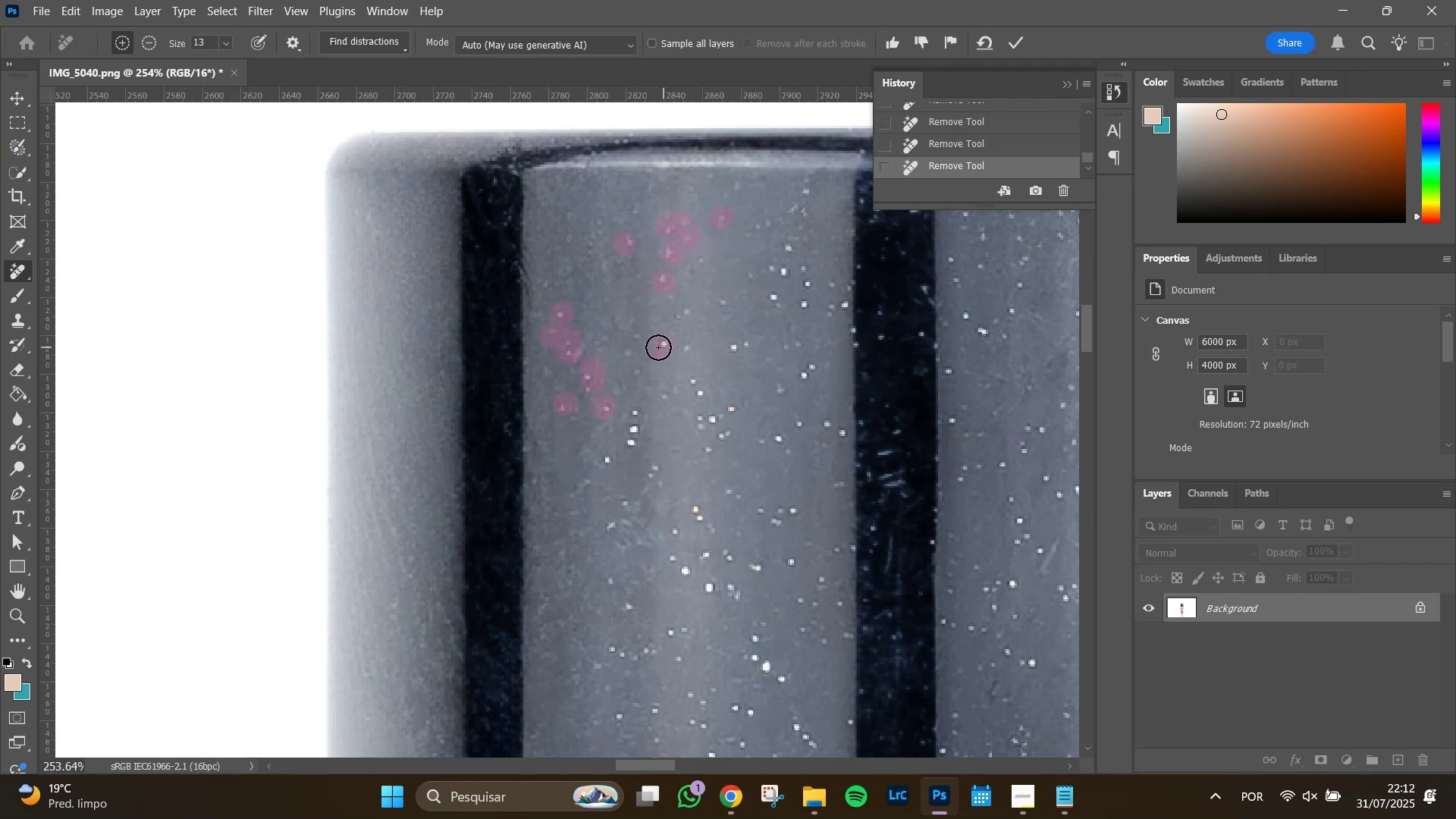 
double_click([642, 339])
 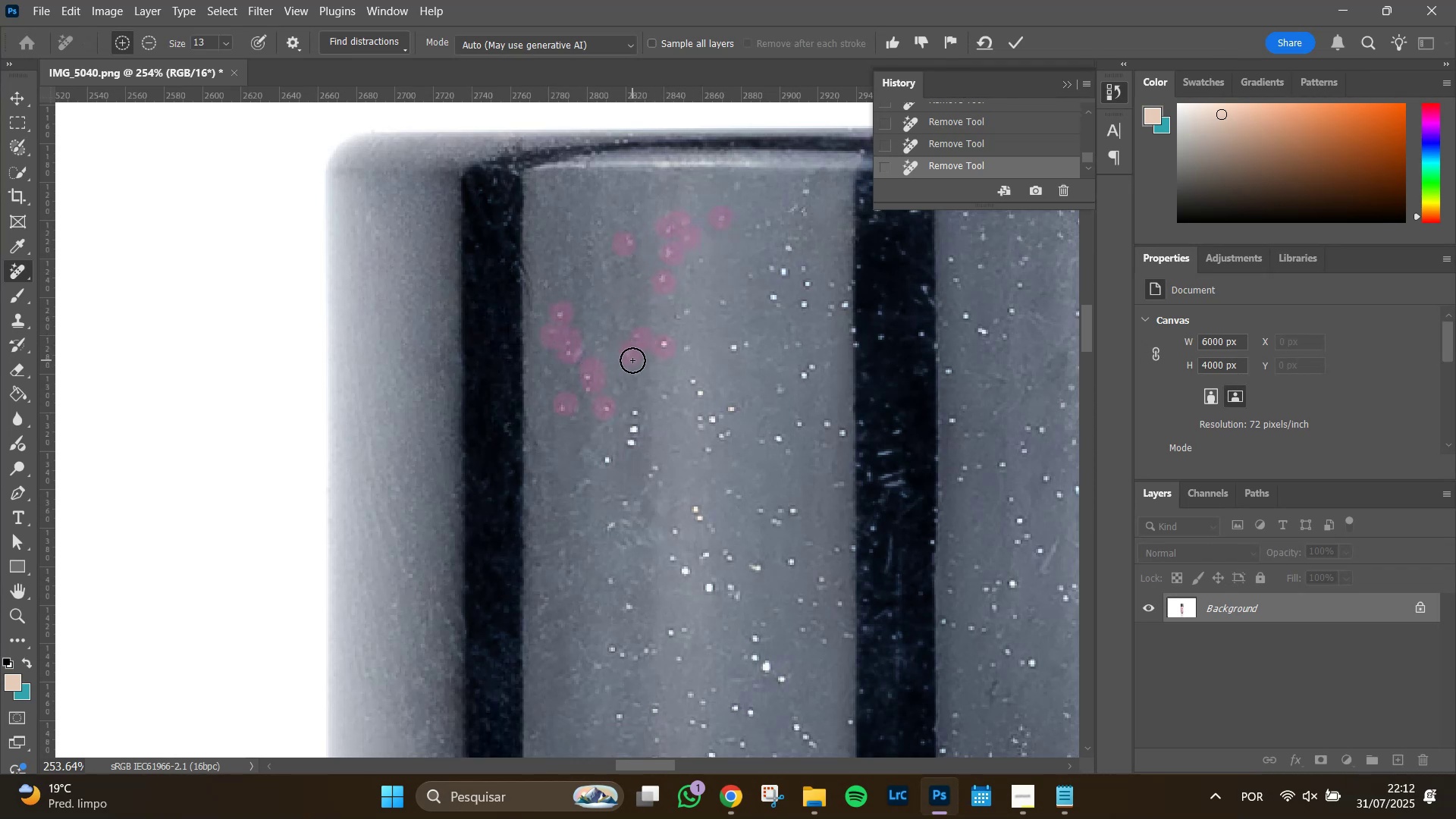 
double_click([637, 369])
 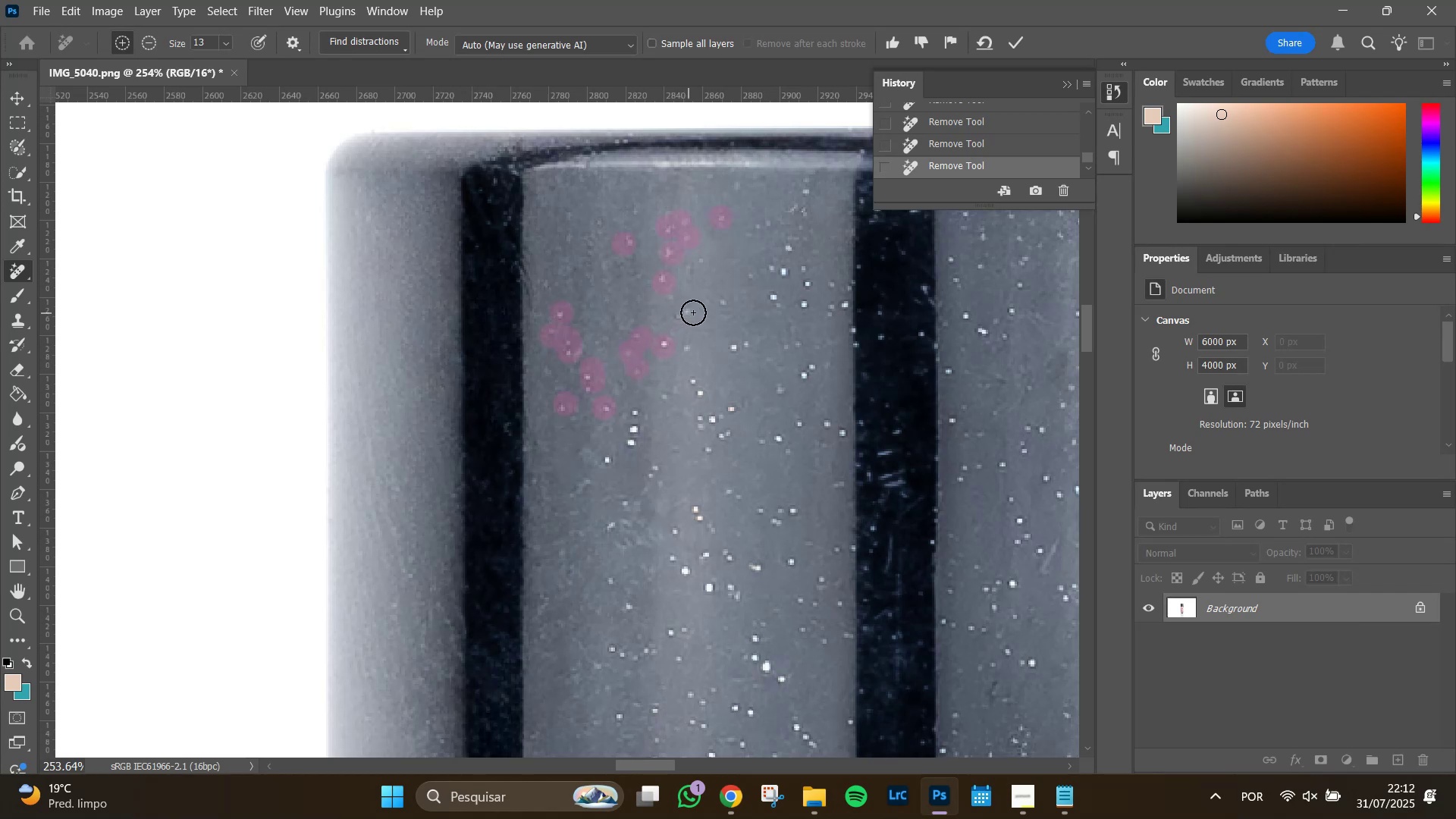 
left_click_drag(start_coordinate=[684, 317], to_coordinate=[682, 321])
 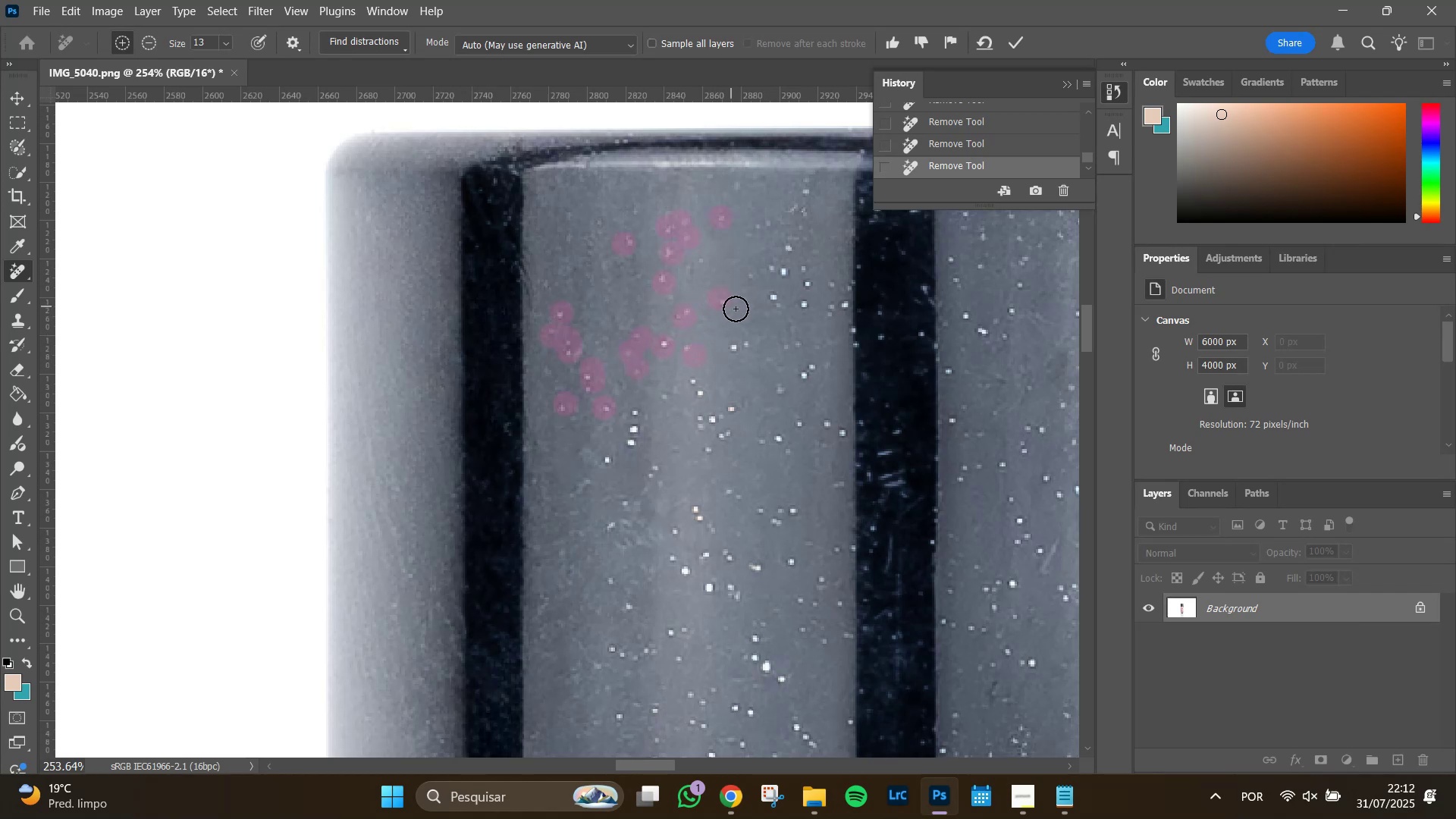 
left_click_drag(start_coordinate=[738, 346], to_coordinate=[745, 343])
 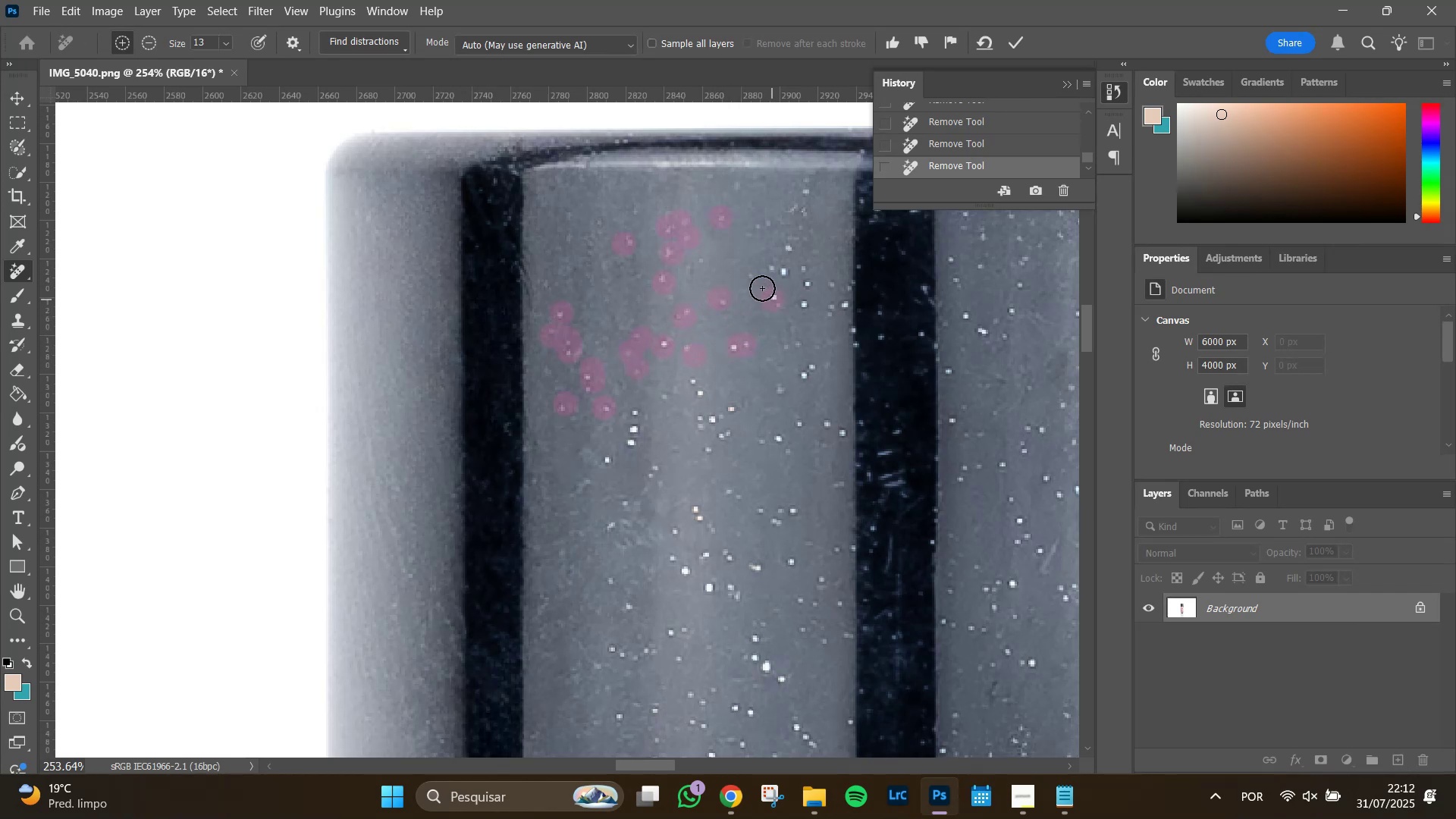 
double_click([755, 284])
 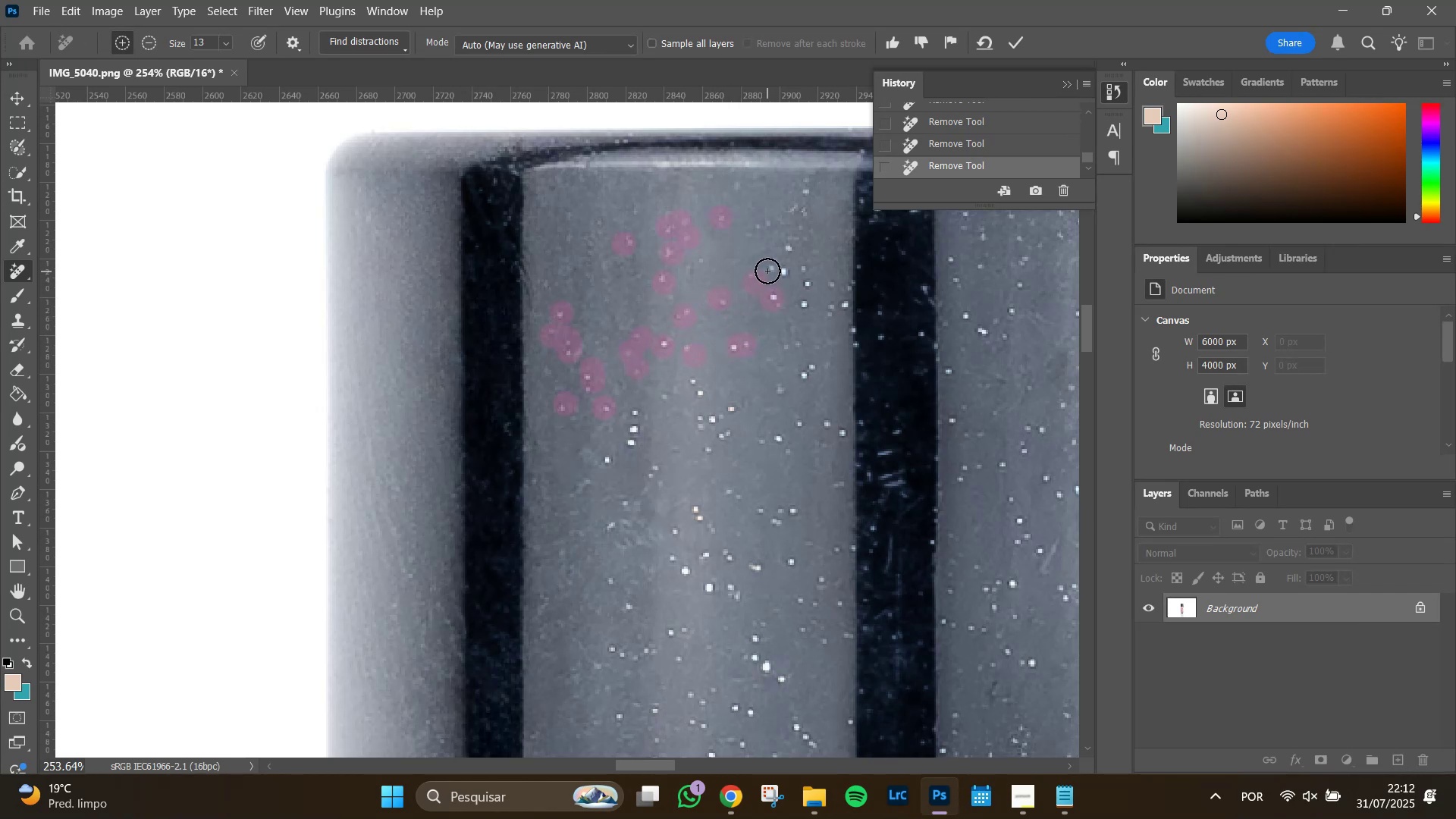 
left_click_drag(start_coordinate=[770, 270], to_coordinate=[786, 273])
 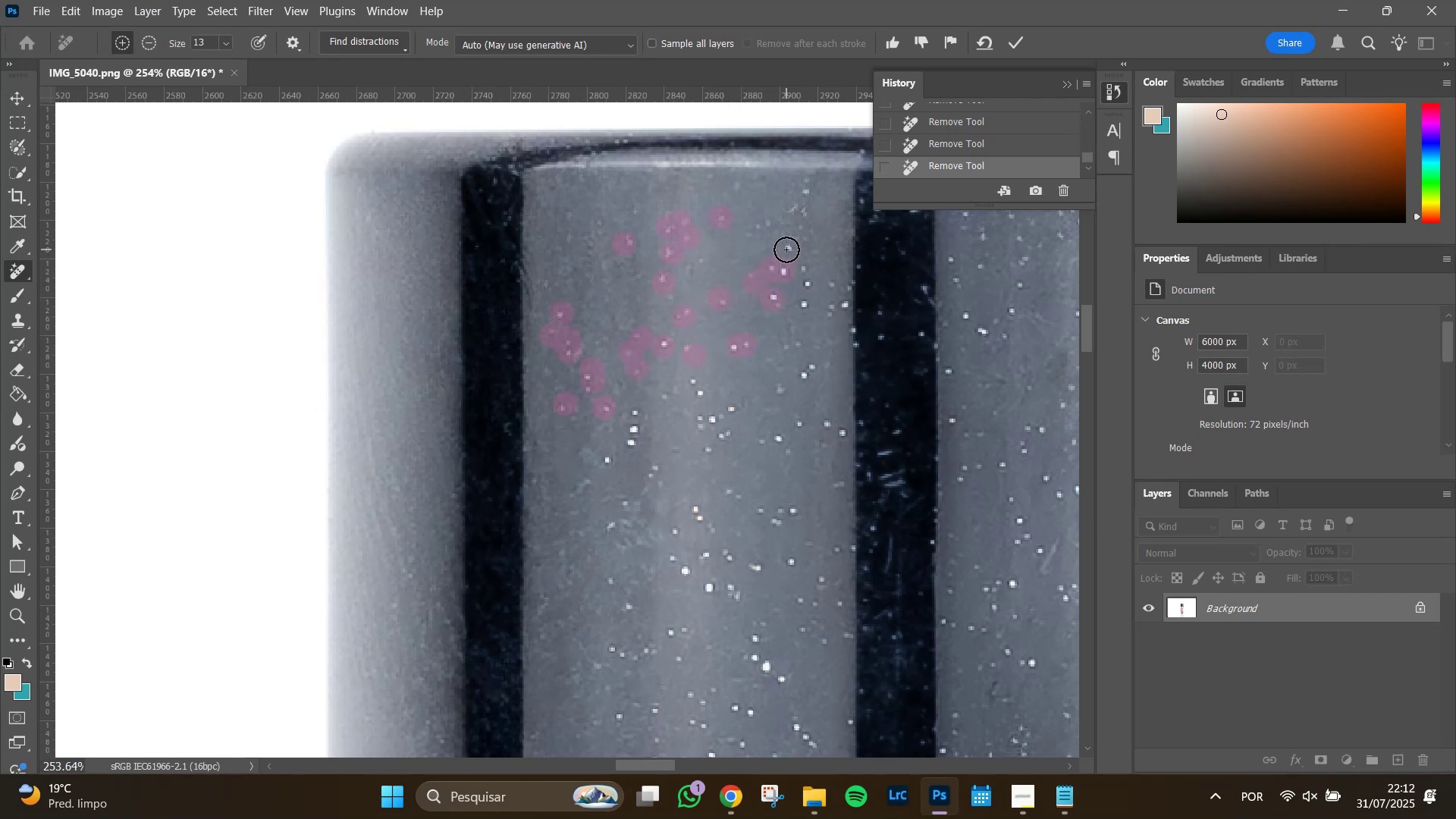 
left_click([786, 249])
 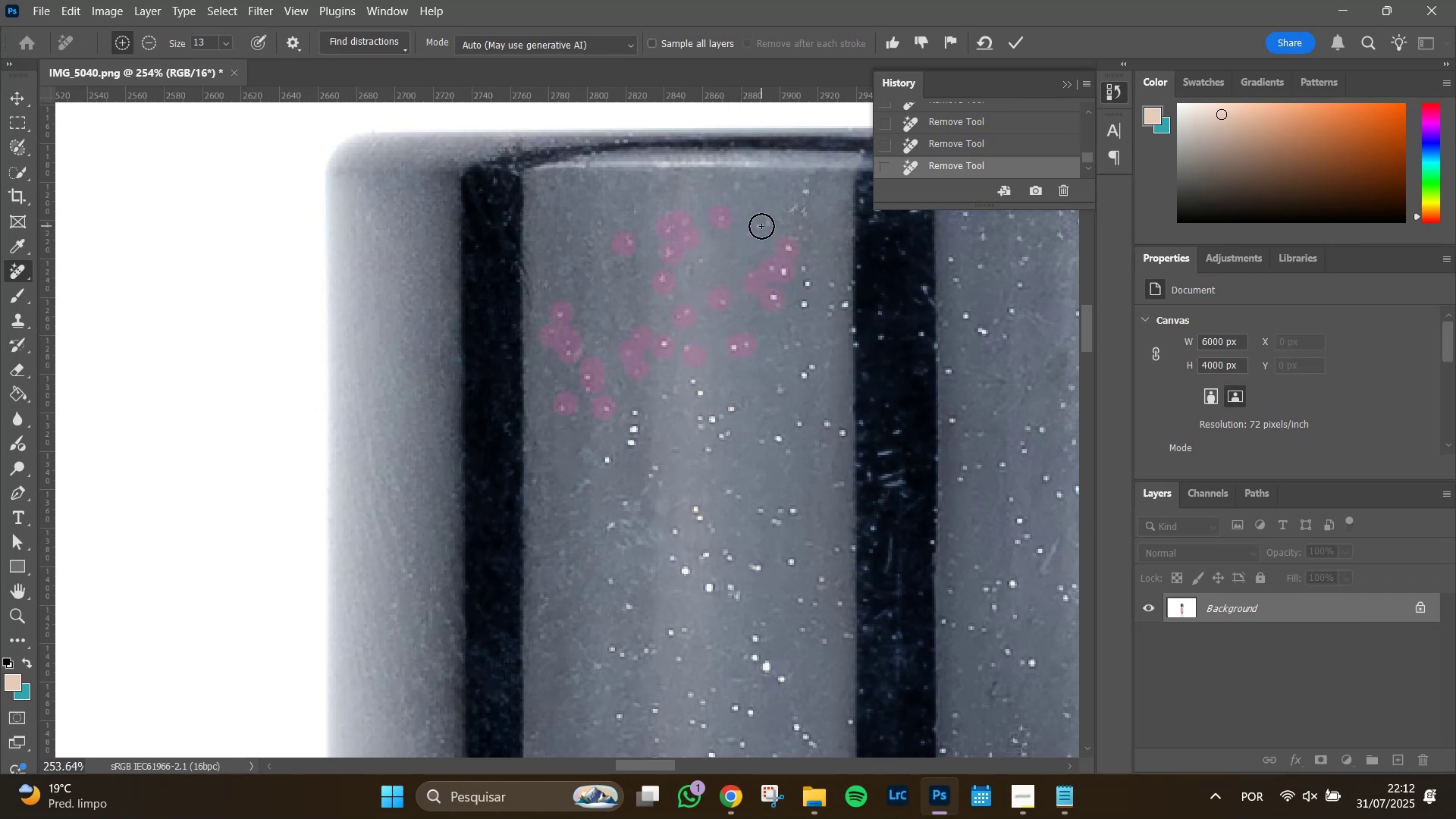 
left_click_drag(start_coordinate=[764, 223], to_coordinate=[752, 231])
 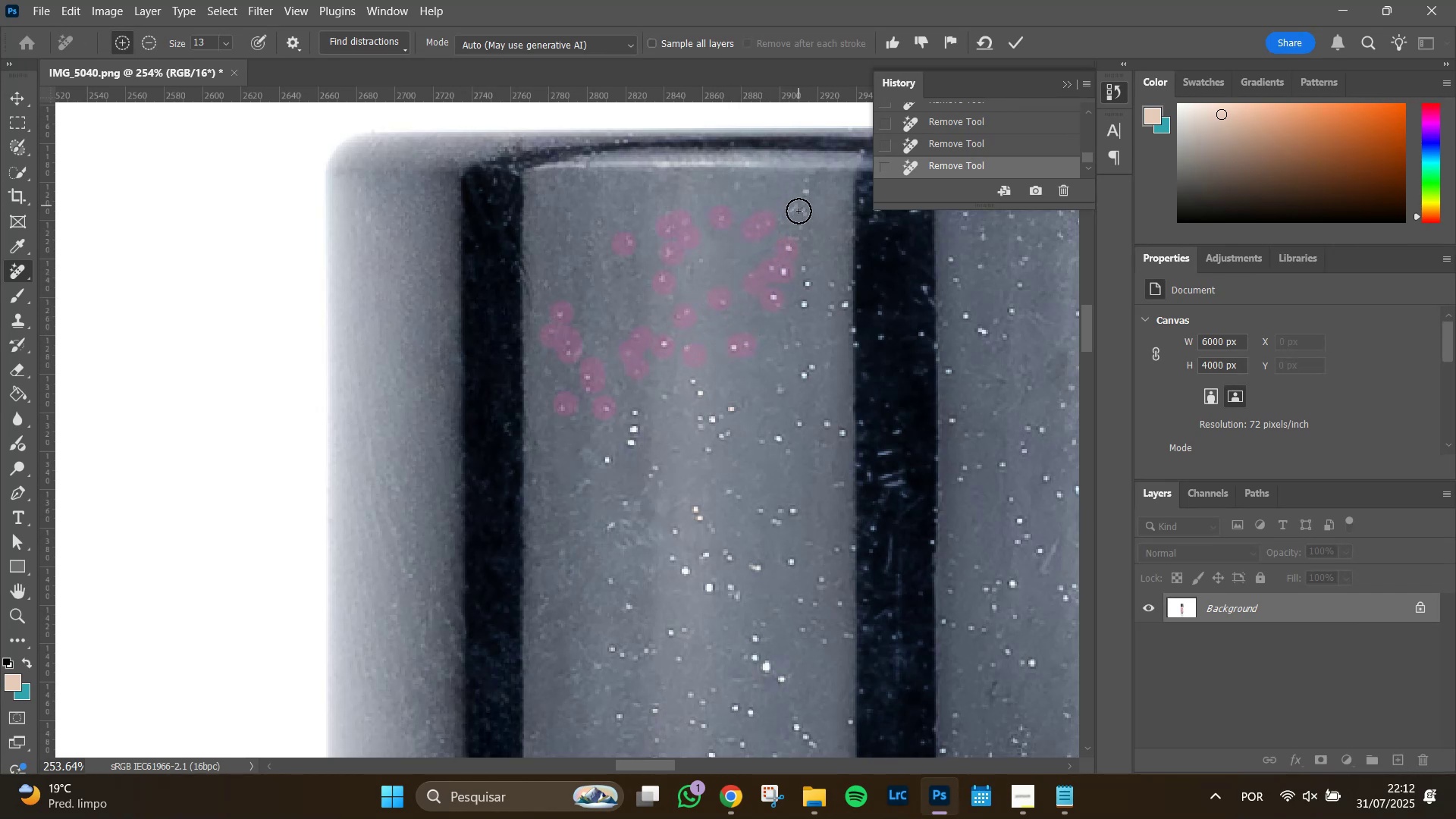 
left_click_drag(start_coordinate=[796, 212], to_coordinate=[805, 210])
 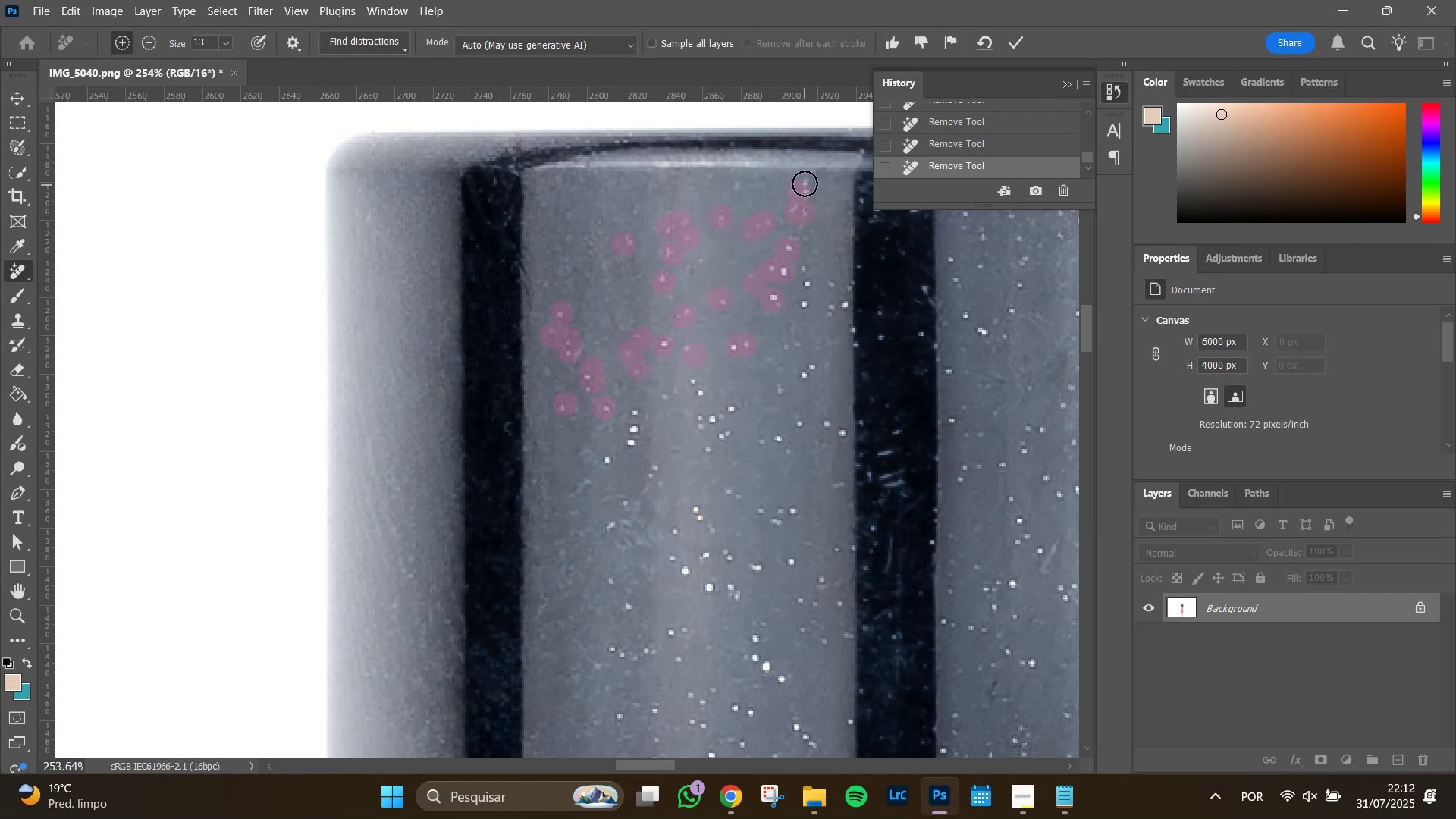 
double_click([805, 183])
 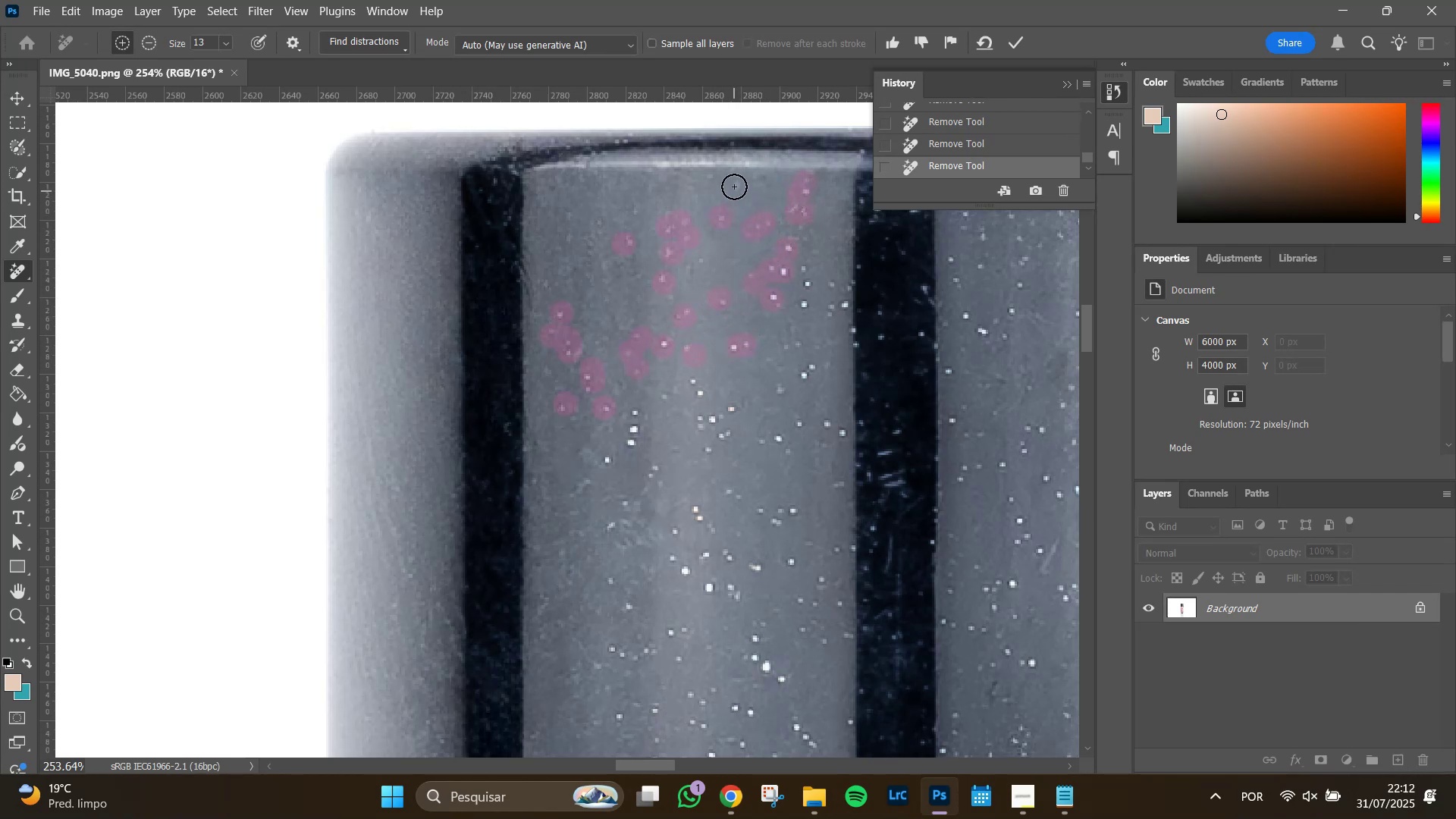 
left_click([734, 186])
 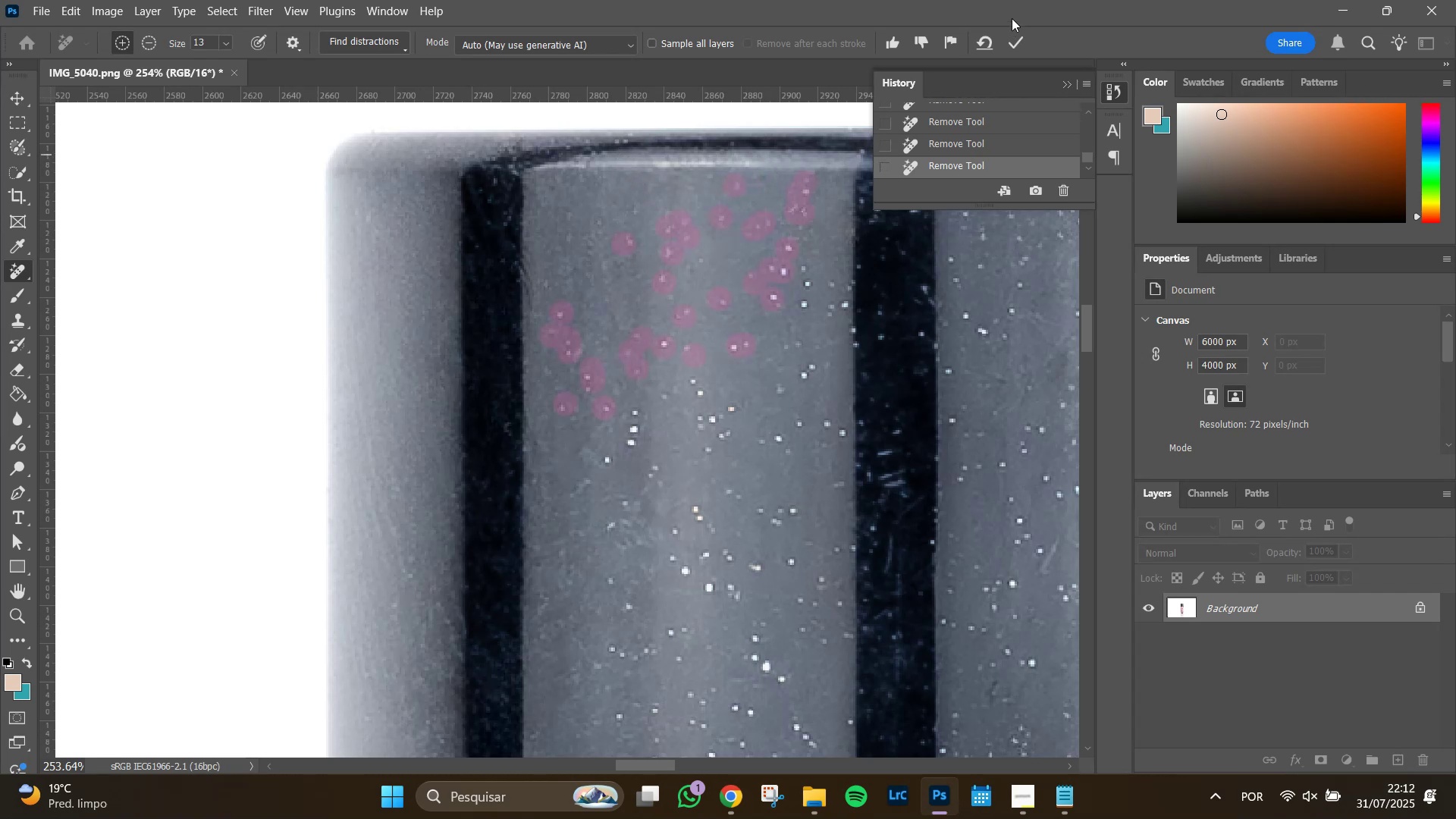 
left_click([1017, 36])
 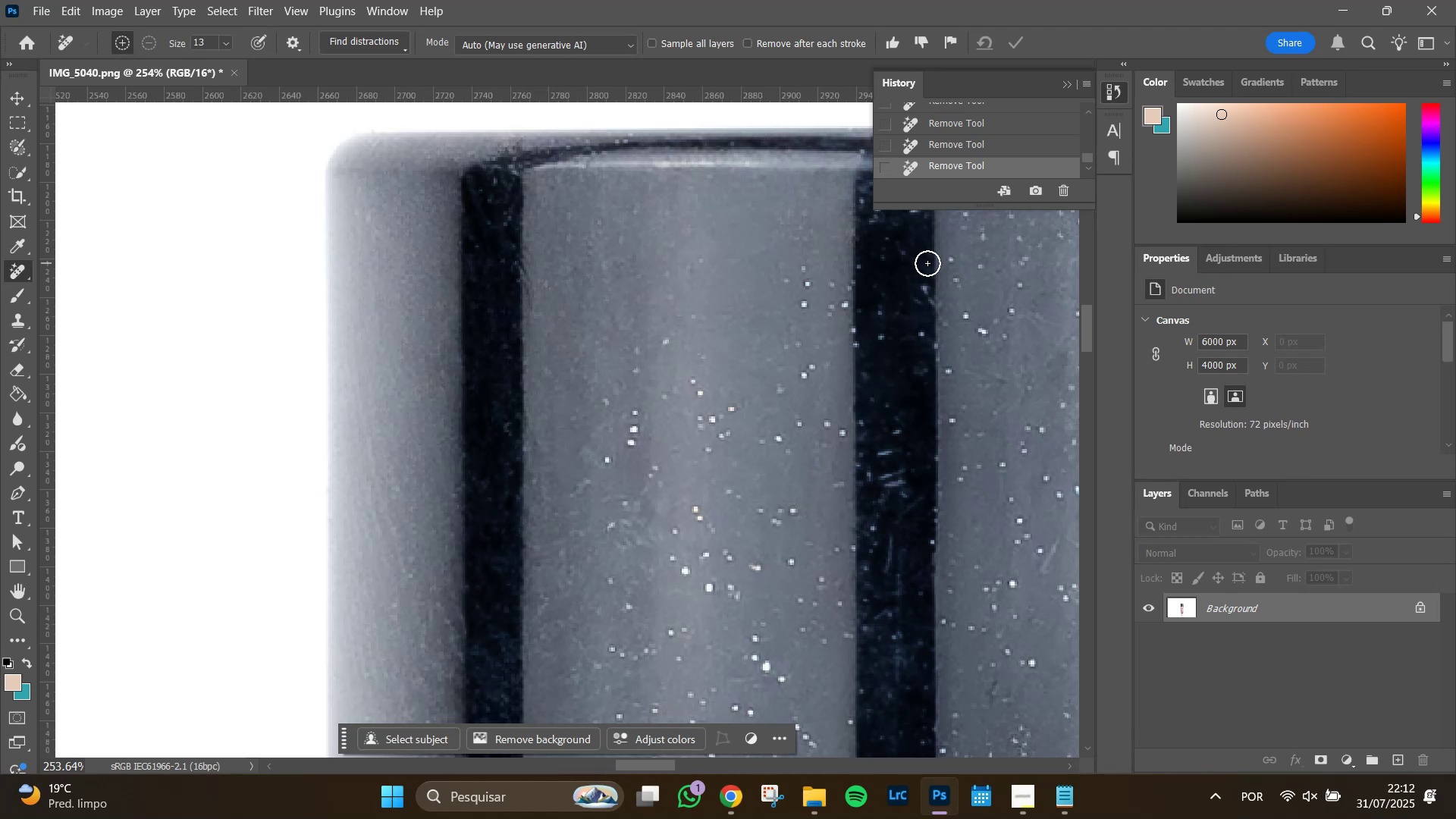 
wait(32.98)
 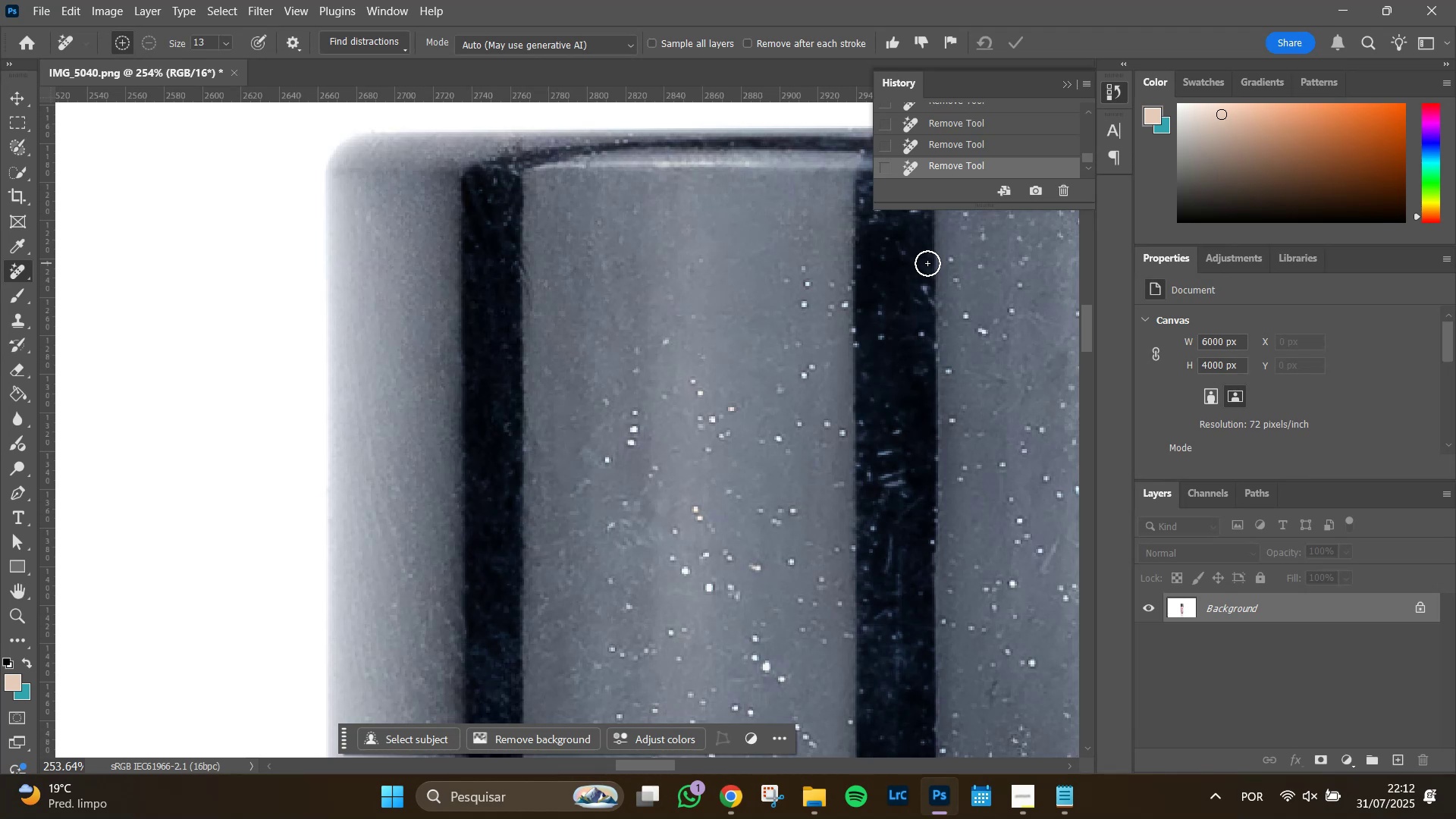 
left_click([667, 344])
 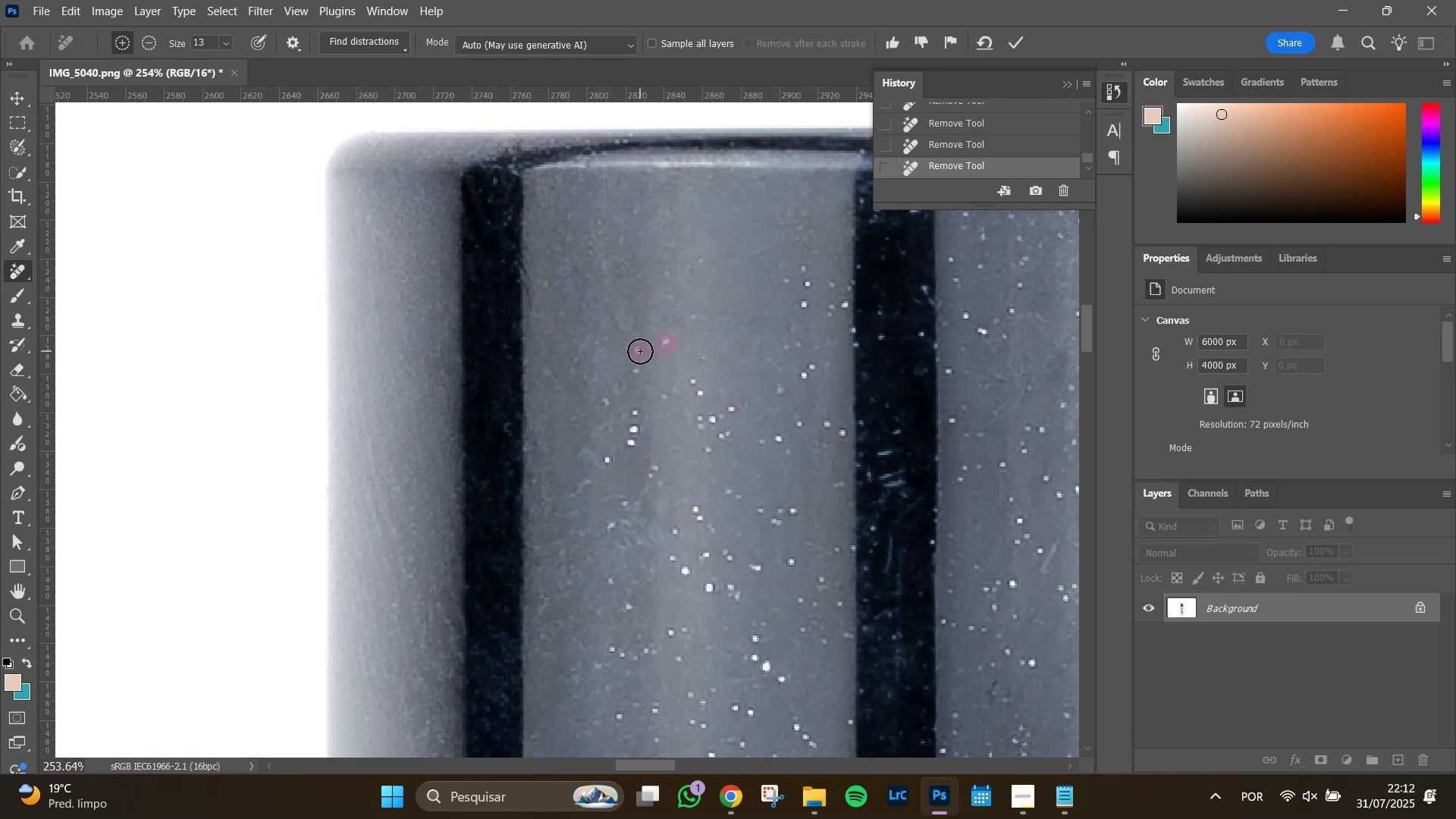 
double_click([637, 374])
 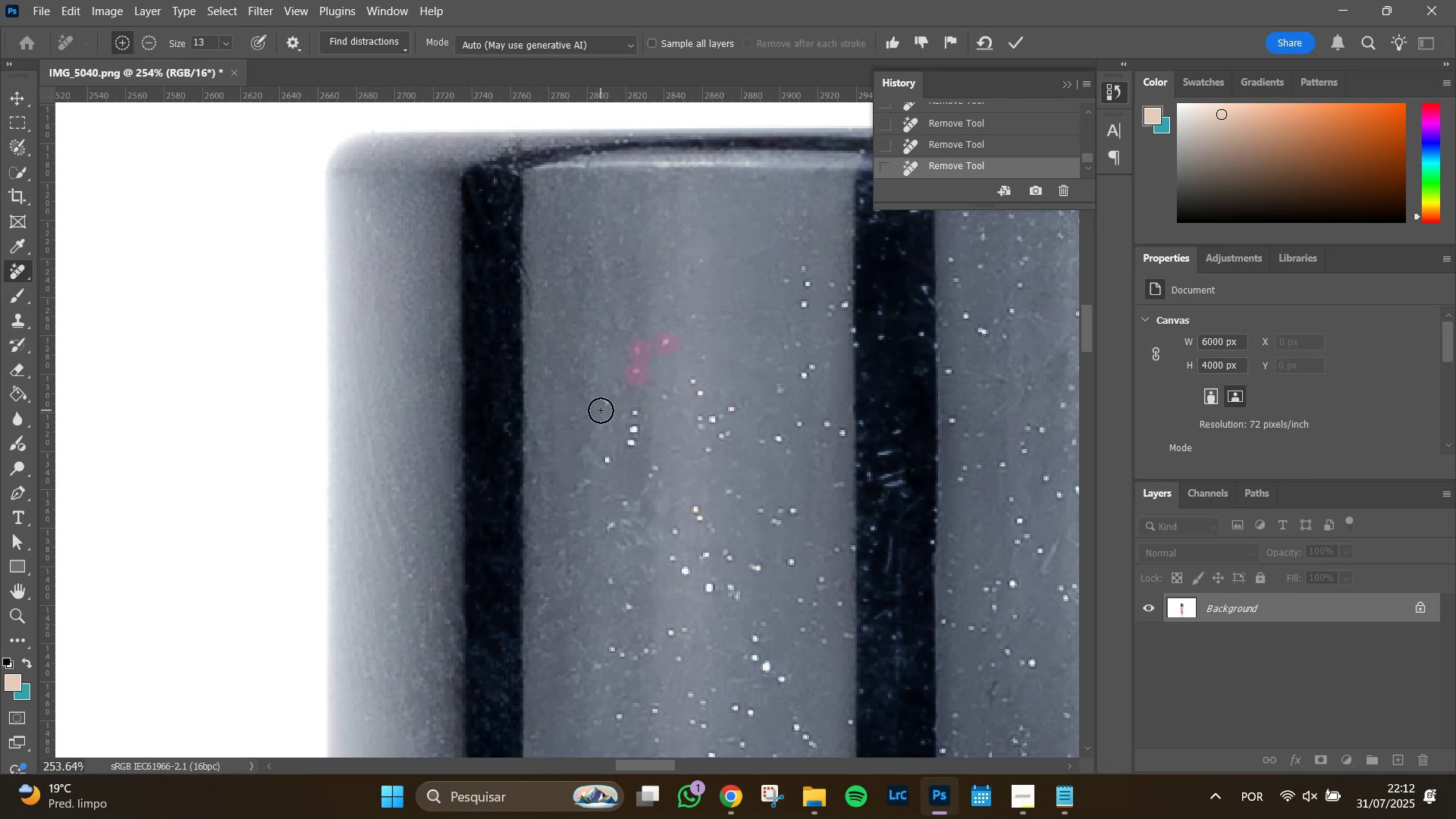 
left_click([601, 406])
 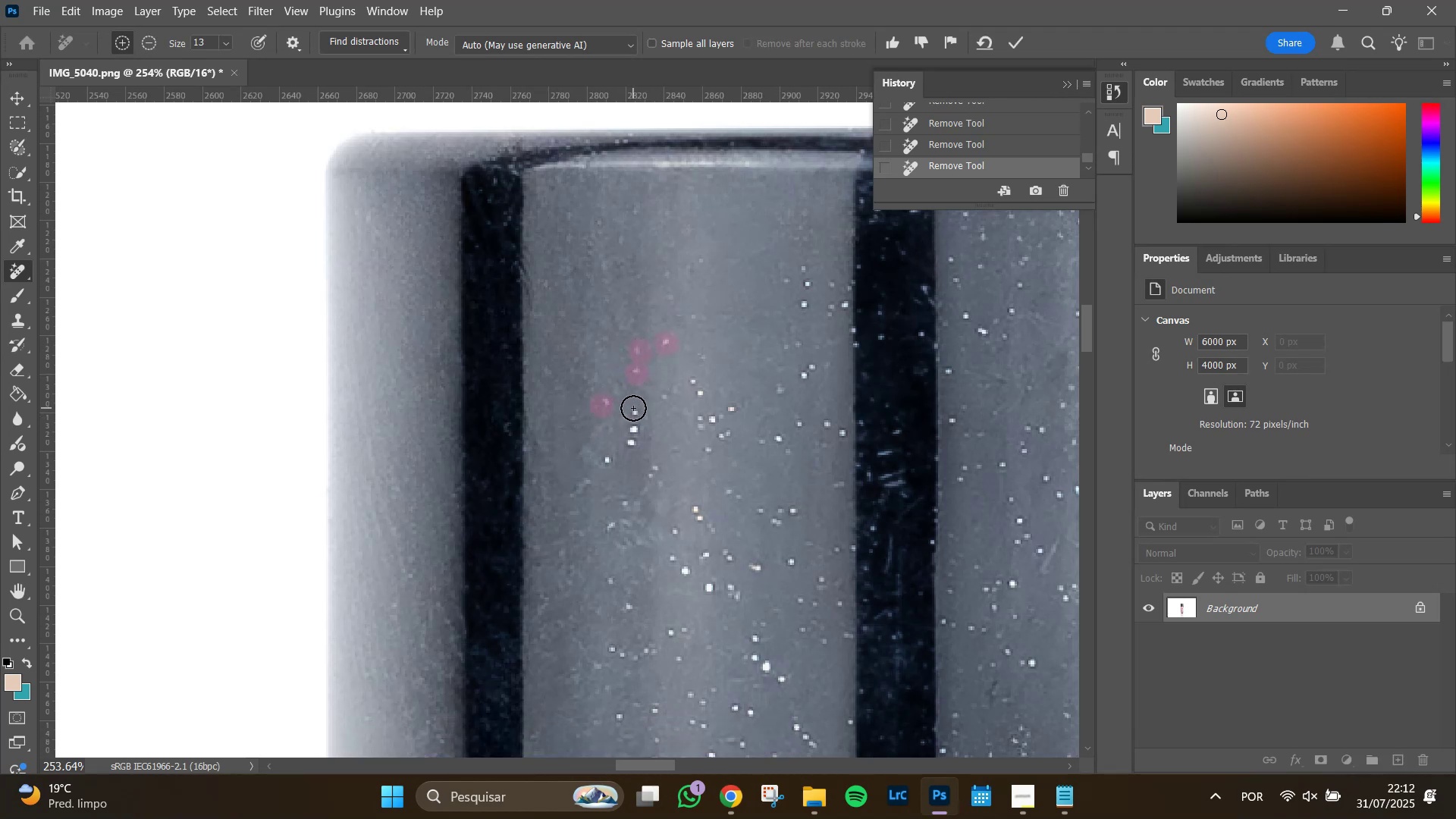 
left_click([633, 408])
 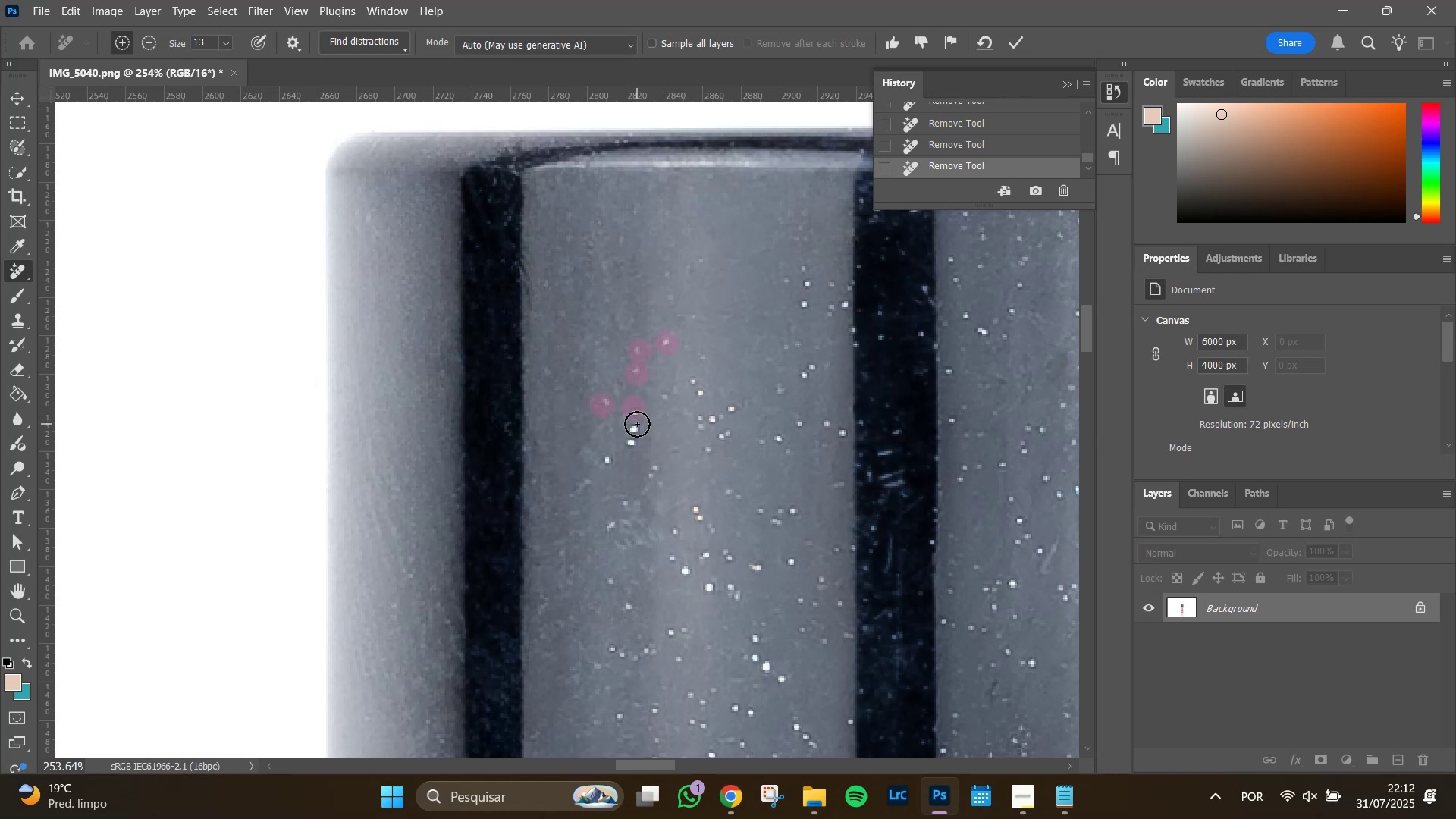 
left_click([637, 424])
 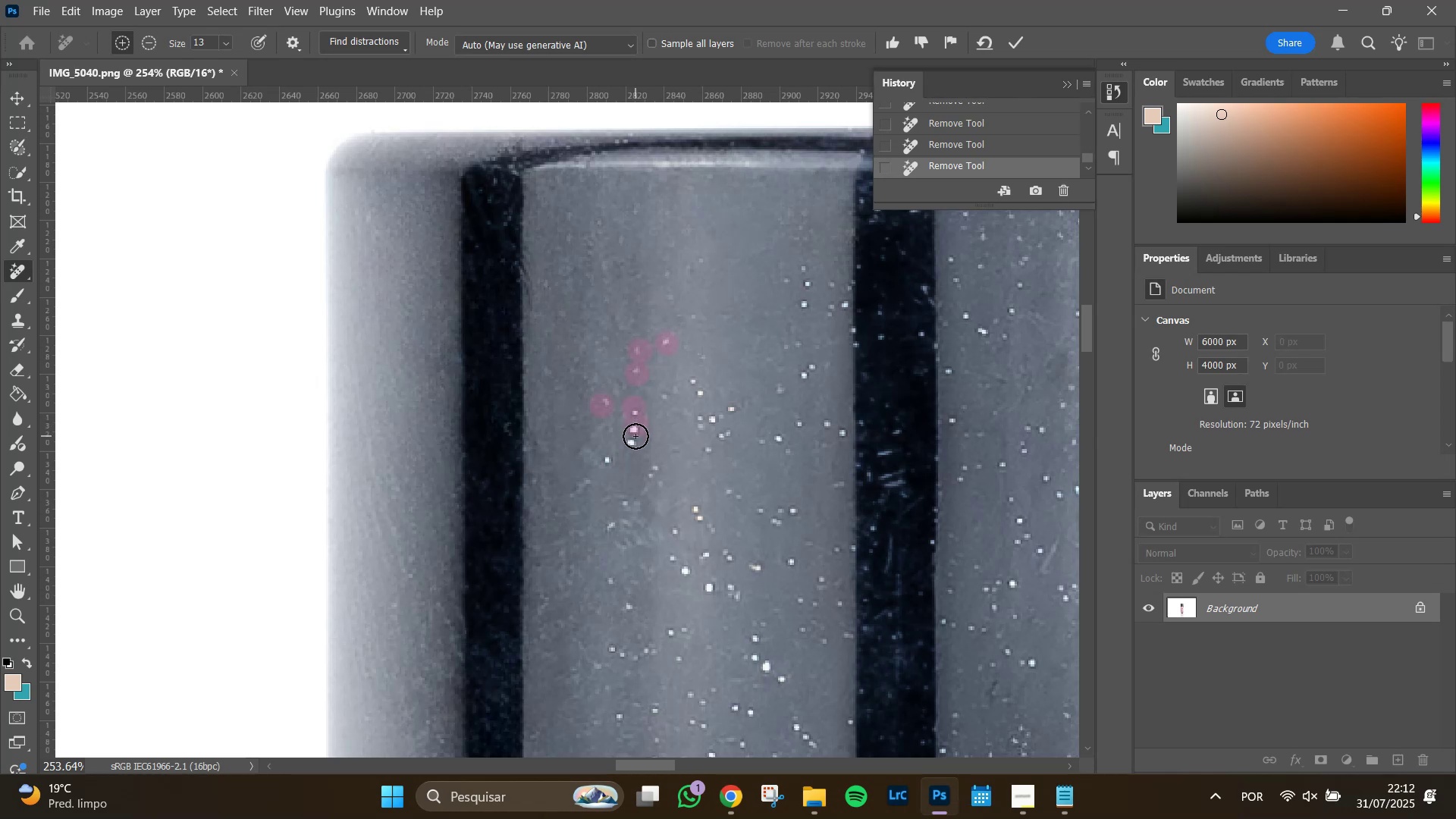 
left_click([635, 436])
 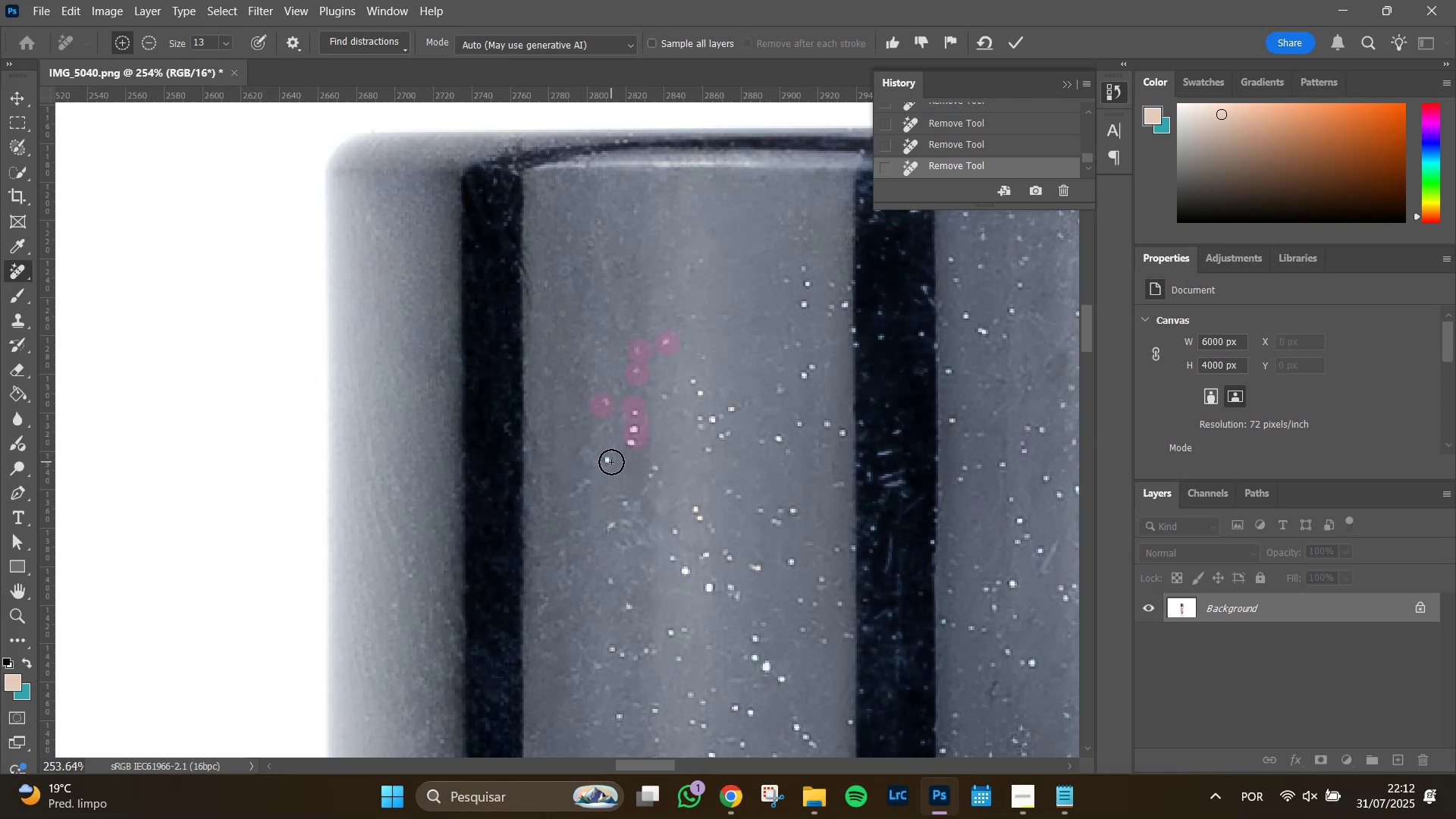 
left_click([611, 462])
 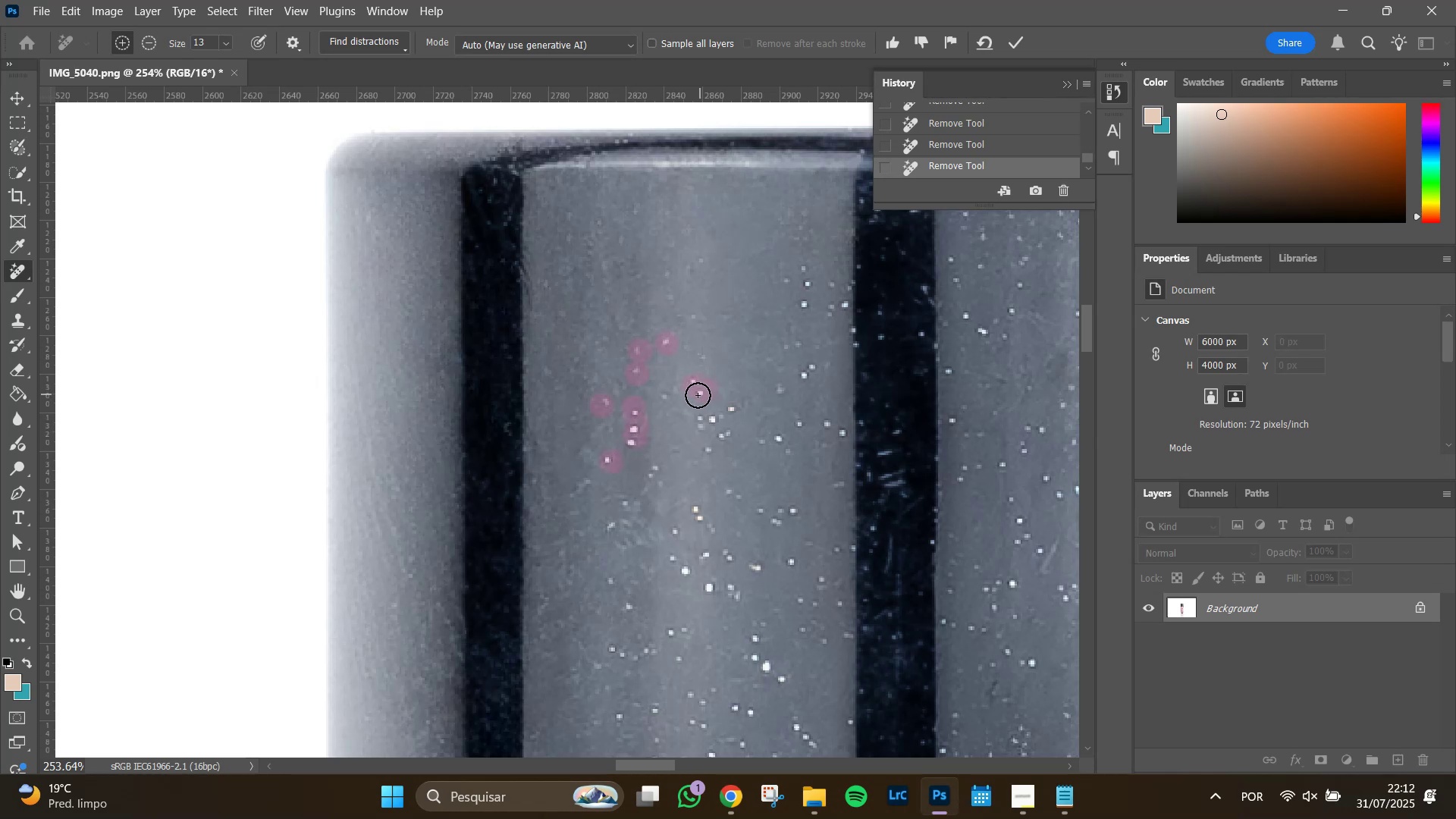 
left_click([670, 395])
 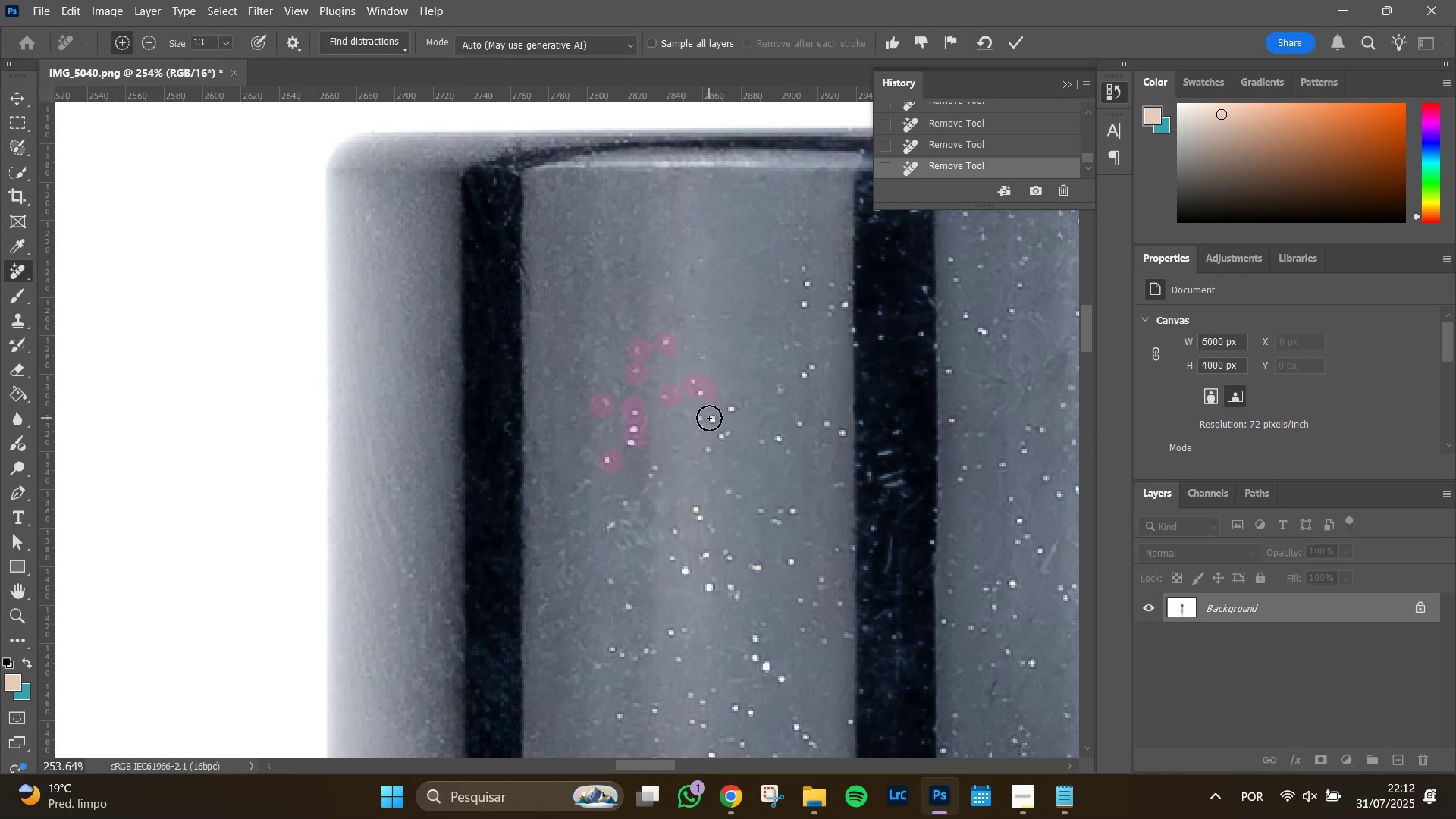 
left_click_drag(start_coordinate=[709, 419], to_coordinate=[728, 403])
 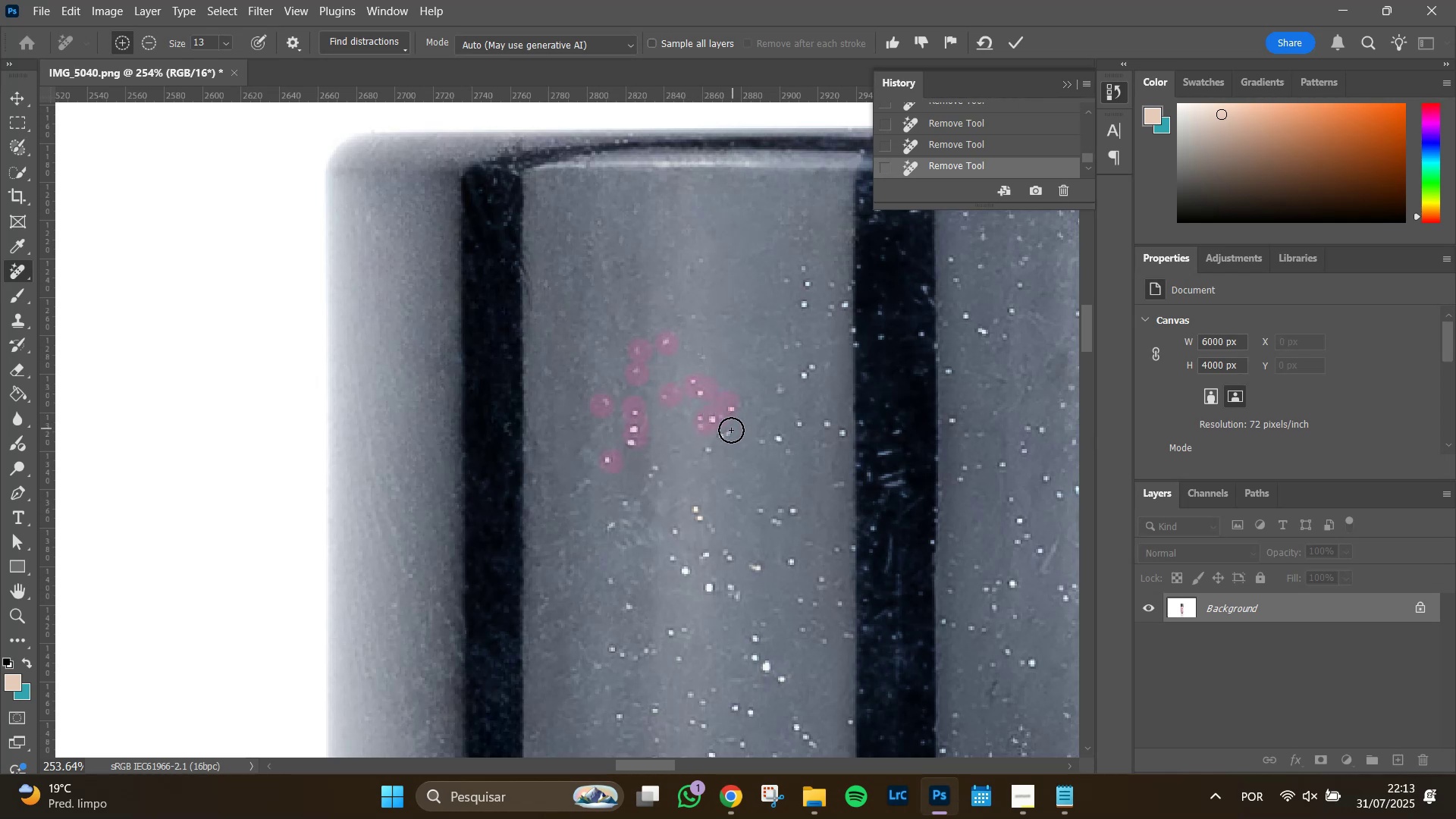 
left_click_drag(start_coordinate=[731, 432], to_coordinate=[708, 452])
 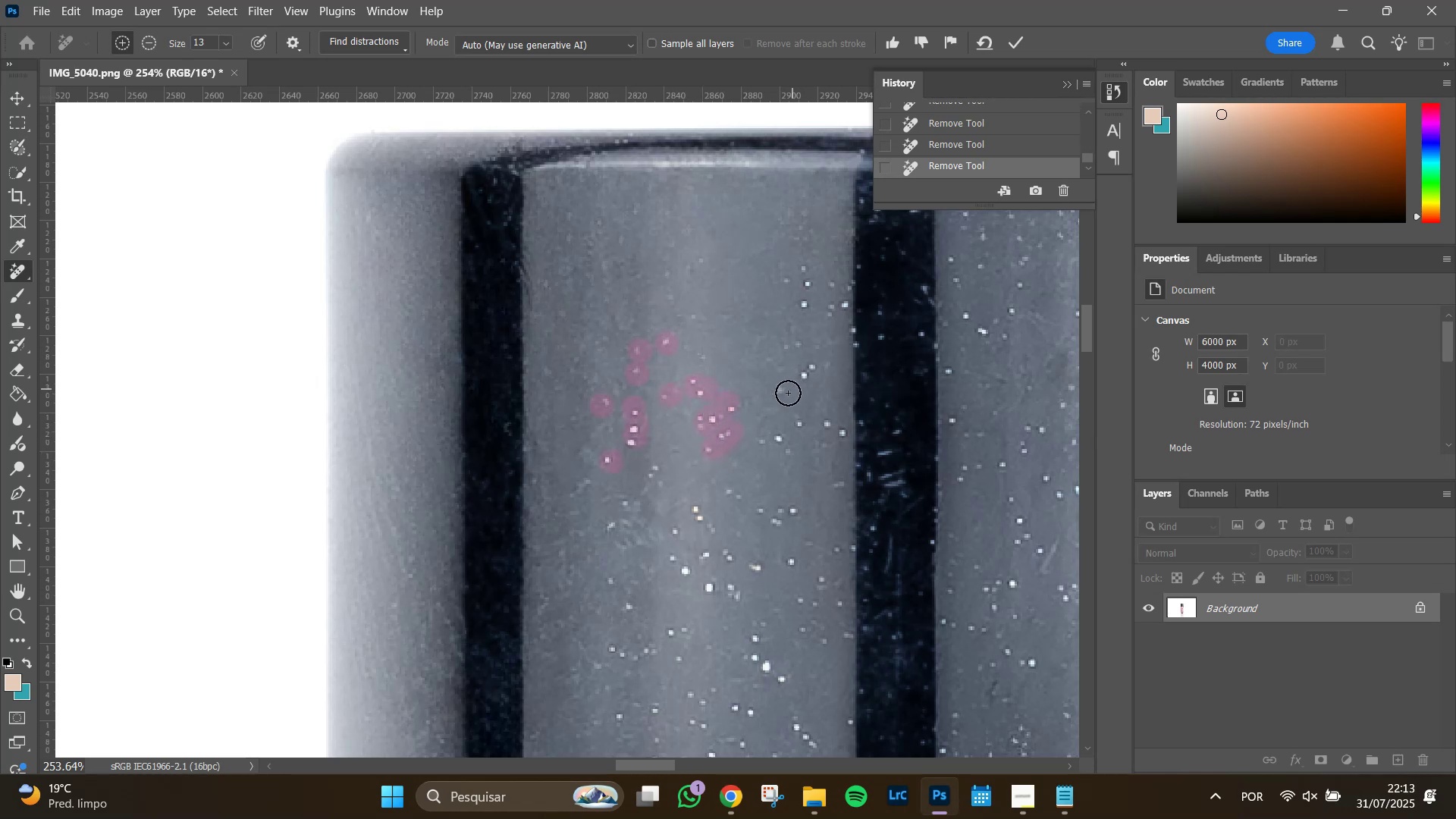 
left_click([786, 396])
 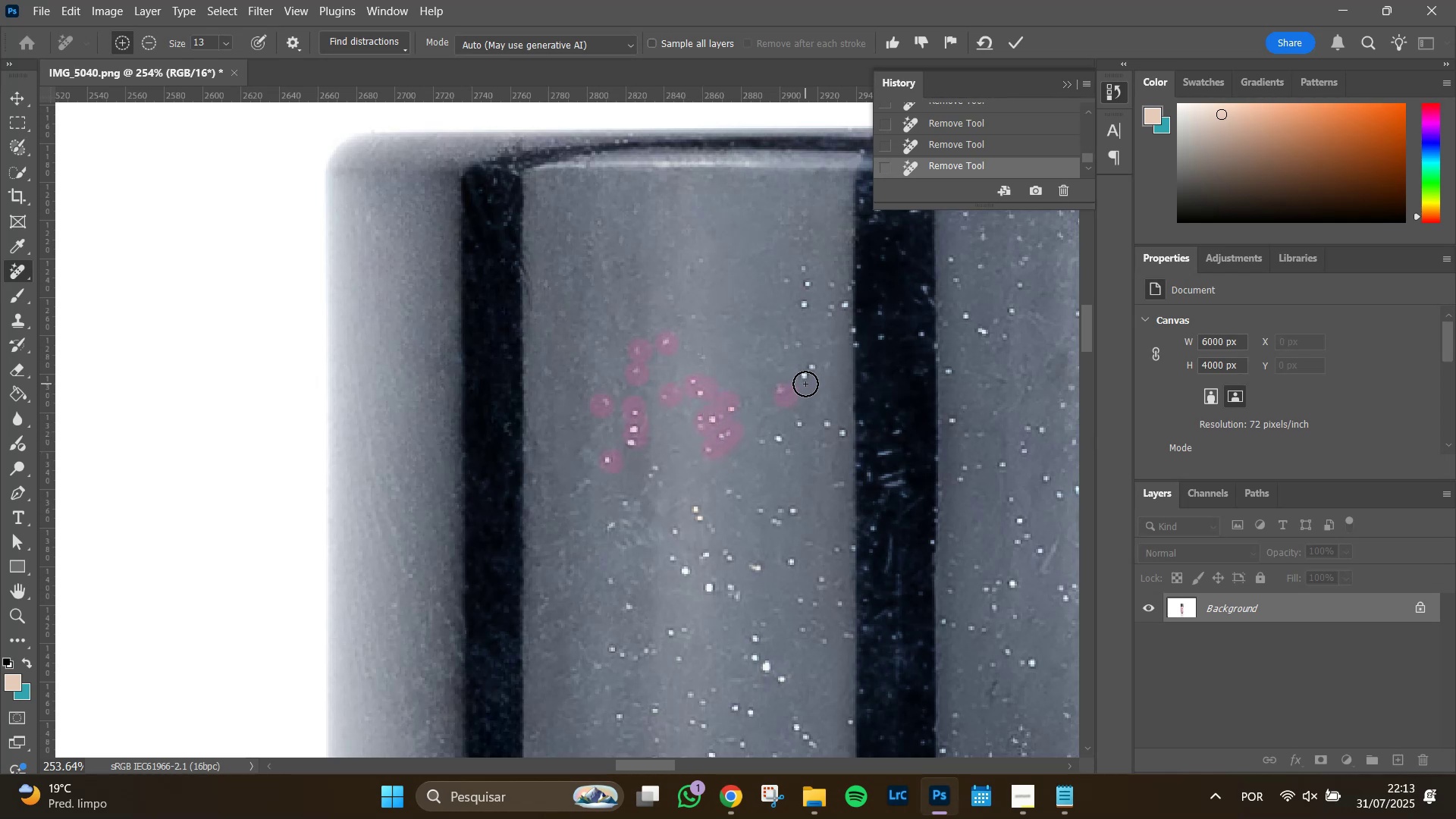 
left_click_drag(start_coordinate=[806, 374], to_coordinate=[814, 363])
 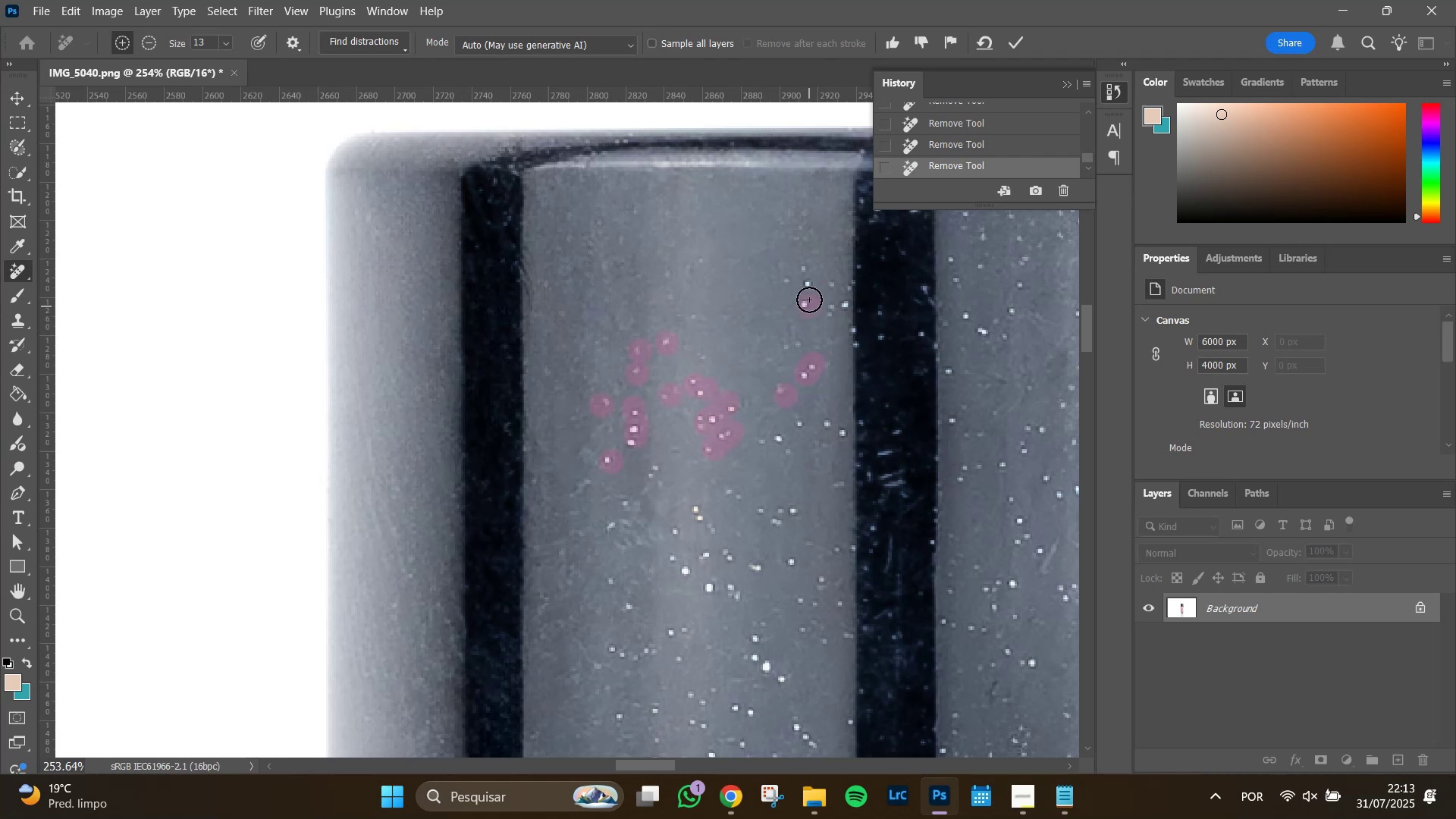 
double_click([810, 285])
 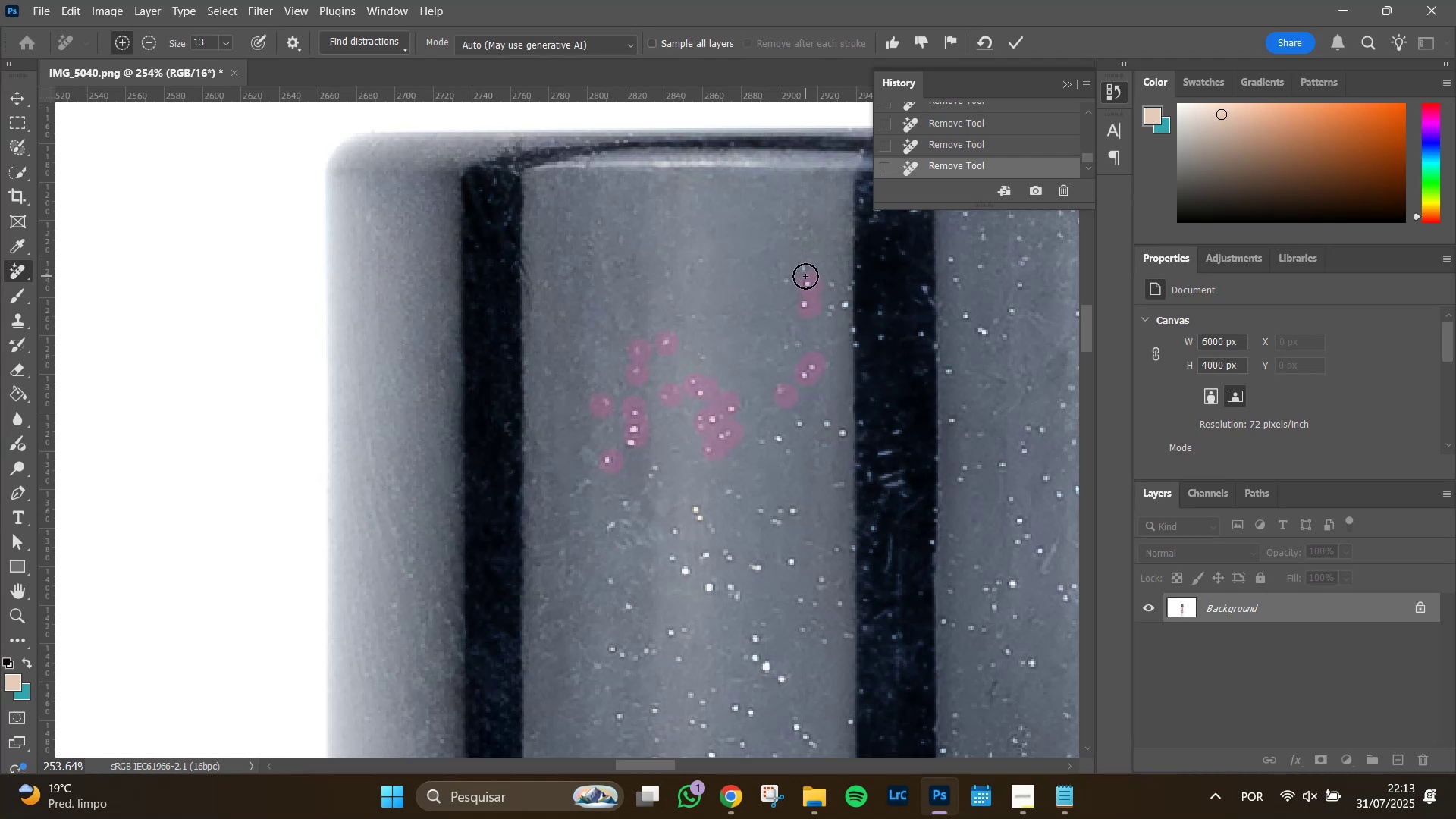 
triple_click([805, 276])
 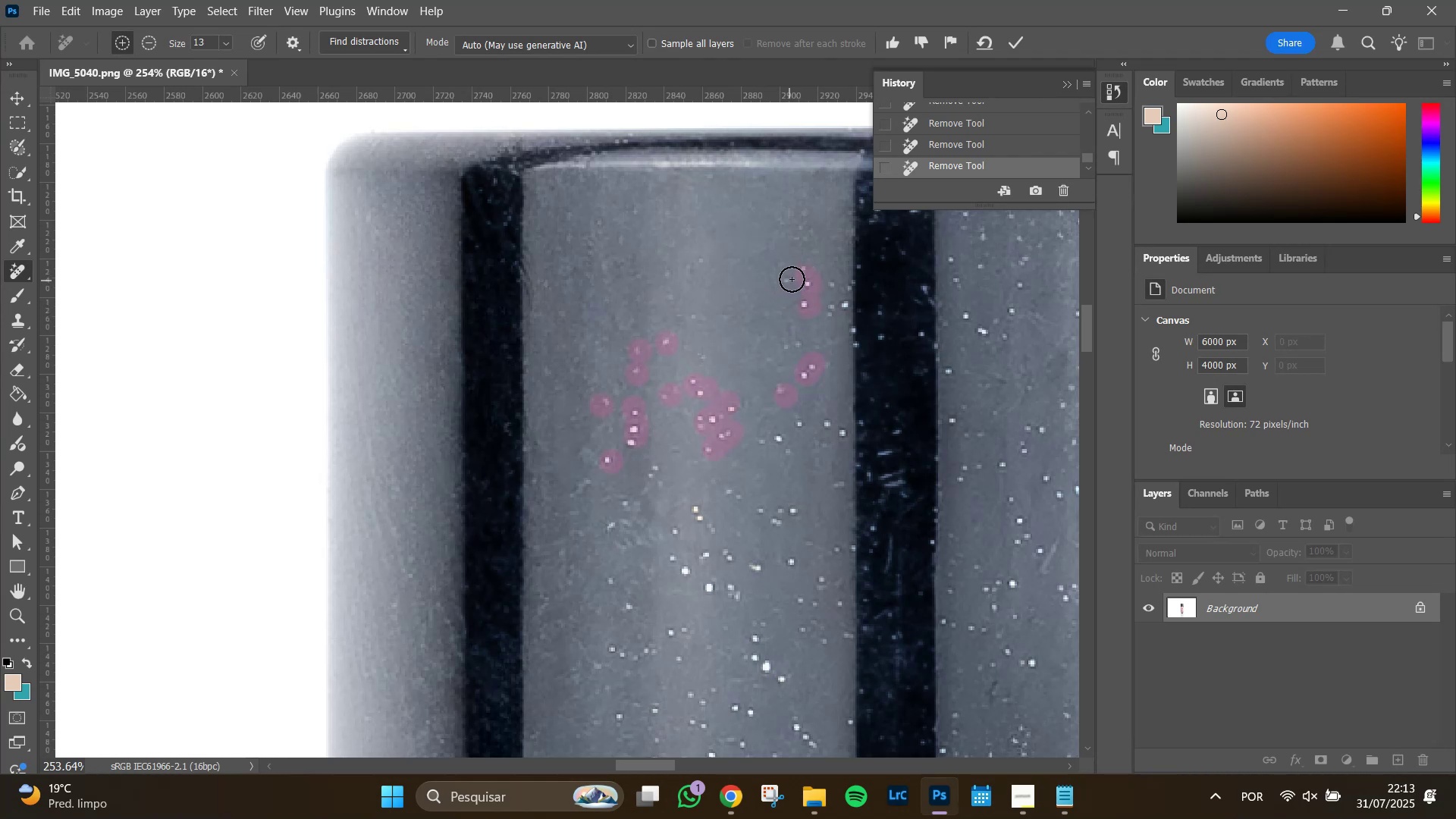 
left_click([792, 279])
 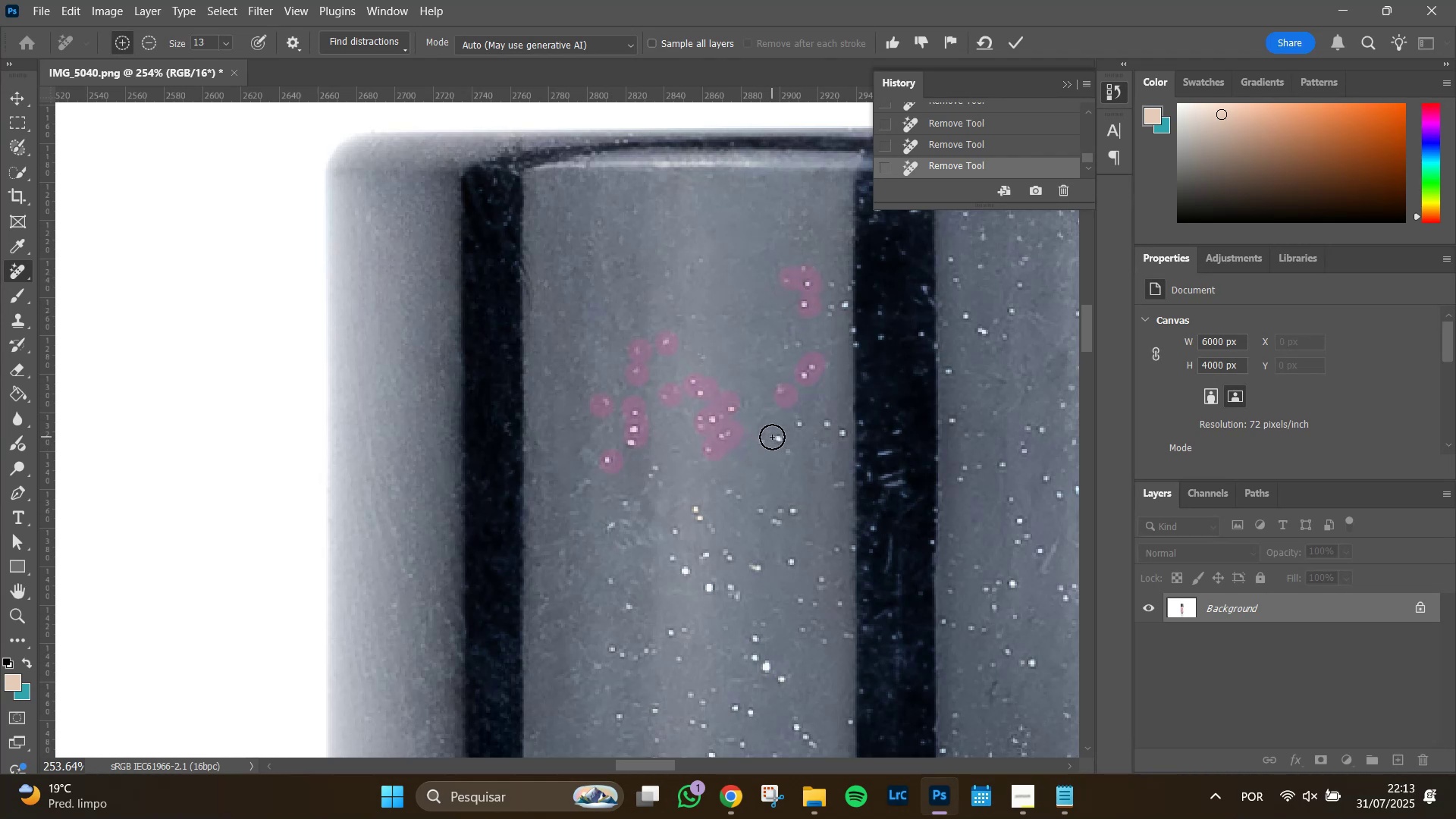 
left_click_drag(start_coordinate=[764, 441], to_coordinate=[780, 438])
 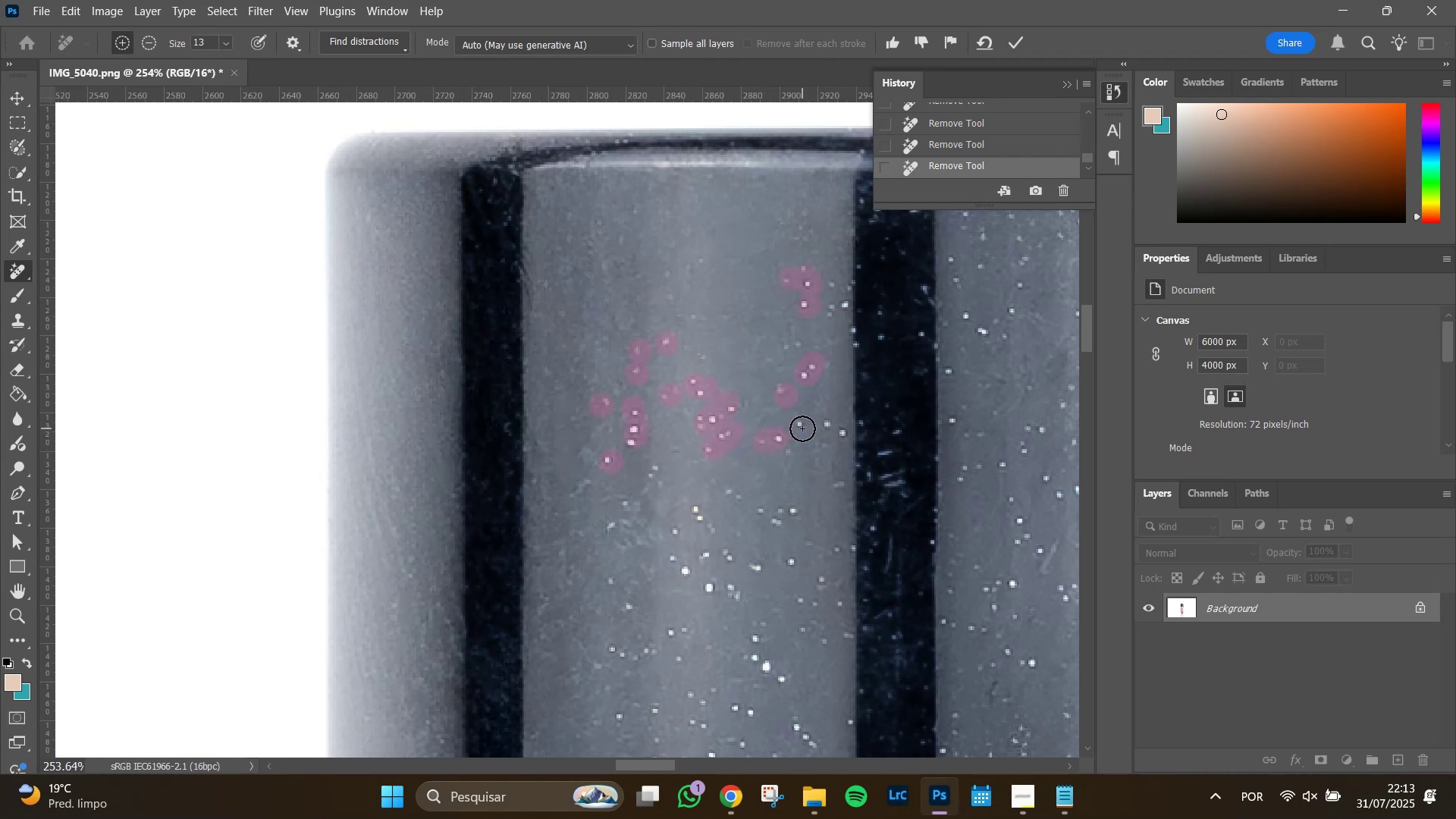 
left_click([802, 428])
 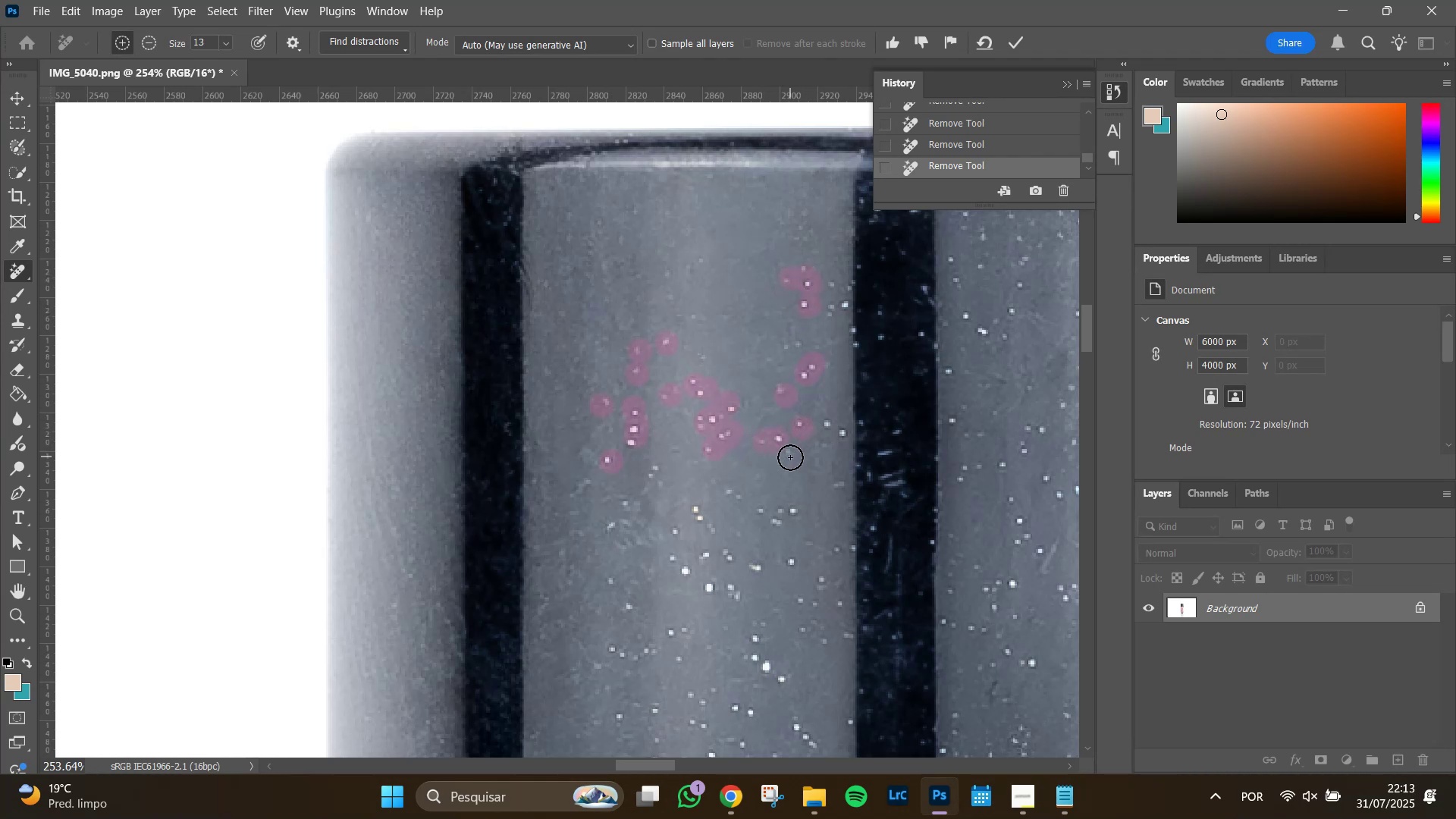 
left_click([790, 457])
 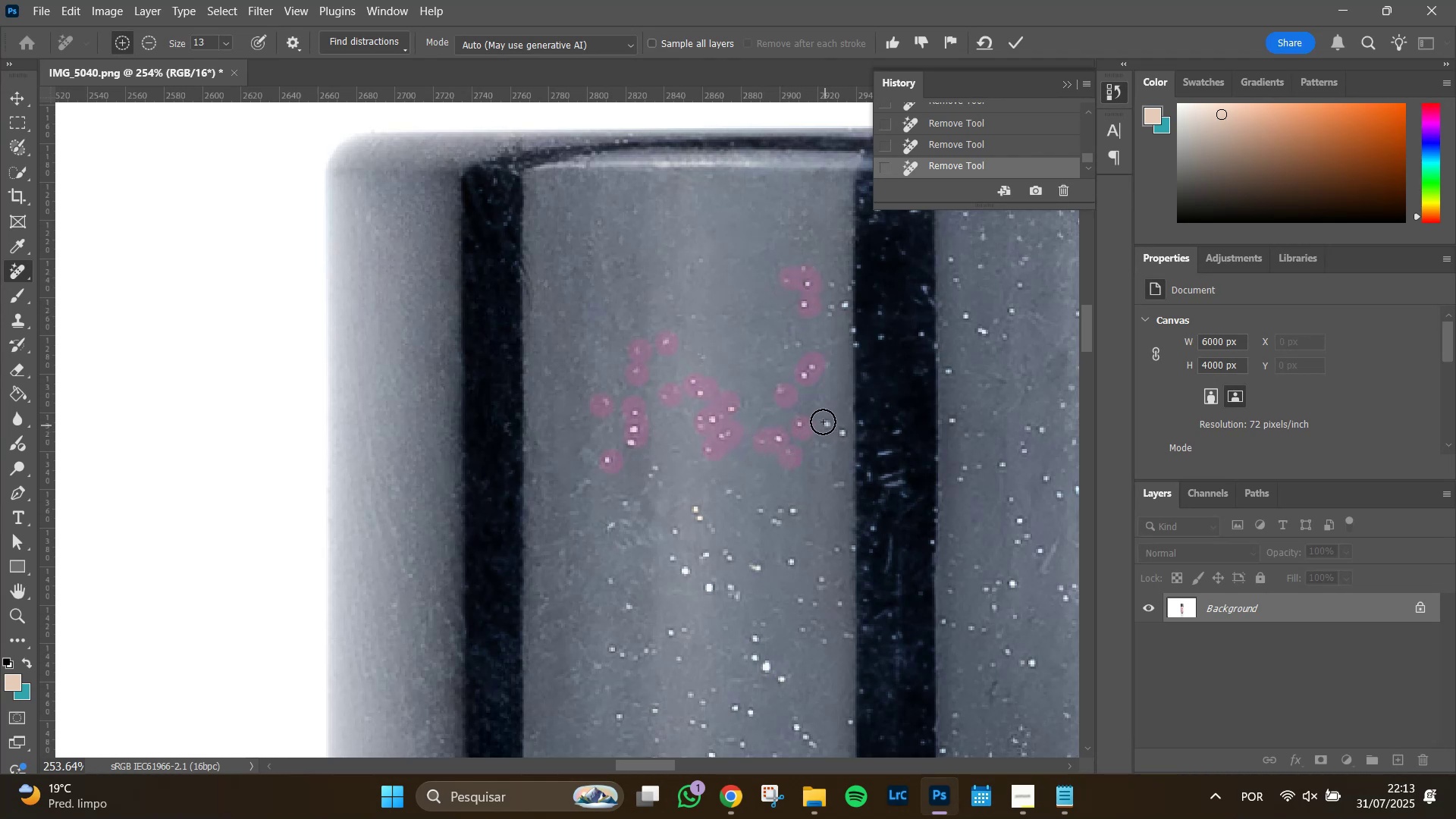 
left_click([822, 419])
 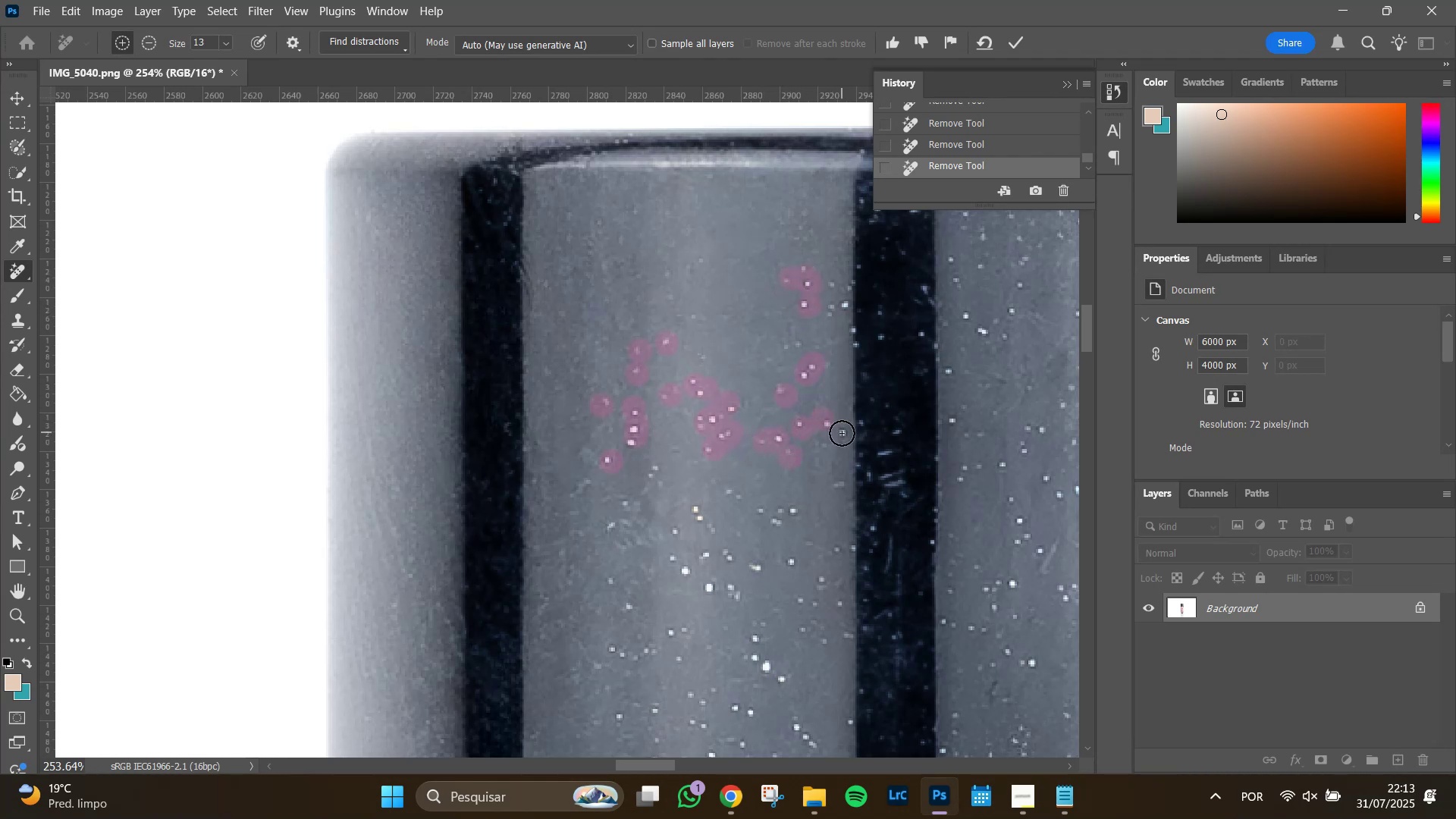 
left_click([841, 435])
 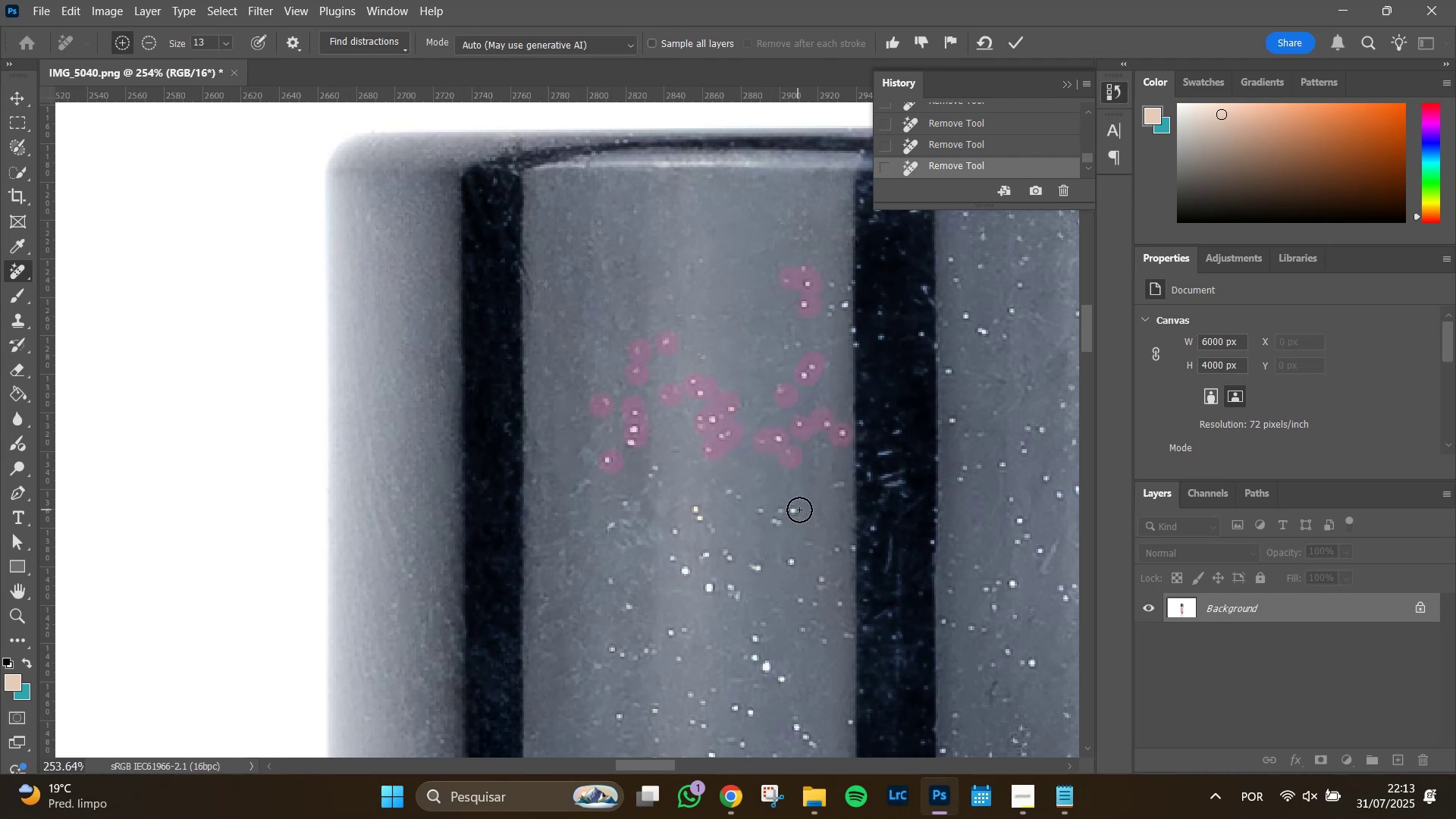 
left_click_drag(start_coordinate=[792, 513], to_coordinate=[780, 514])
 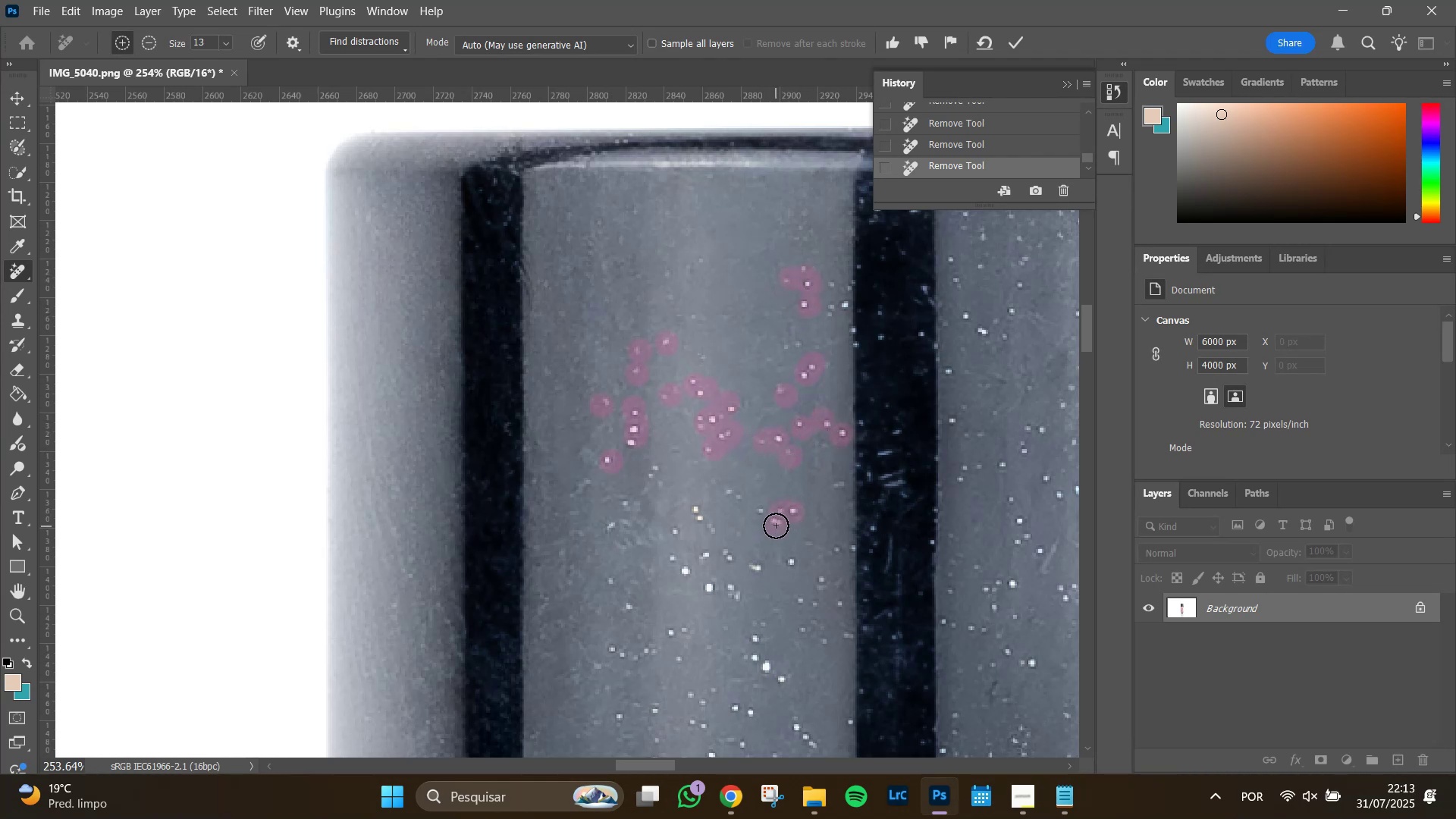 
left_click_drag(start_coordinate=[768, 519], to_coordinate=[762, 514])
 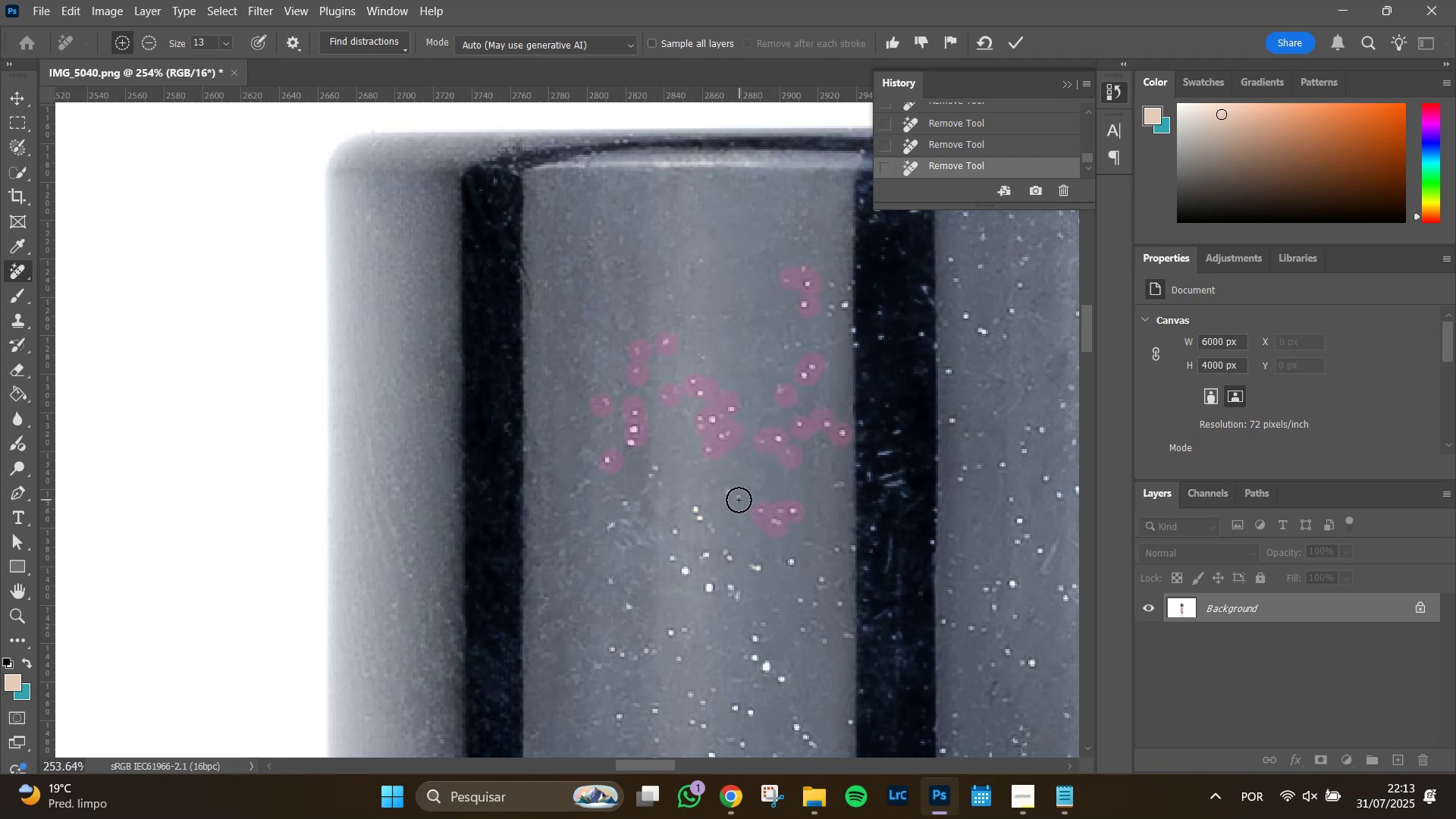 
left_click_drag(start_coordinate=[740, 500], to_coordinate=[719, 489])
 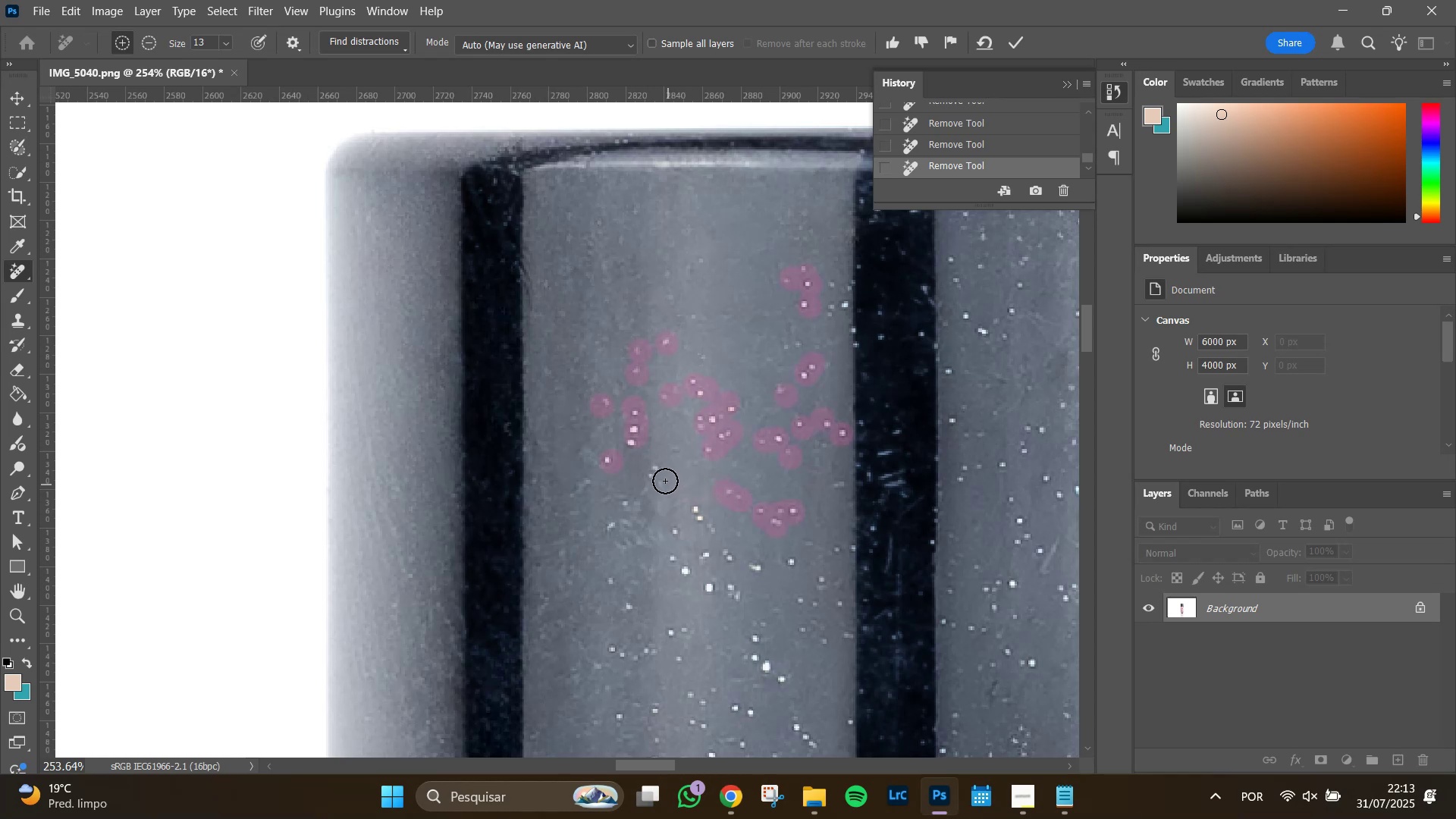 
left_click_drag(start_coordinate=[657, 472], to_coordinate=[654, 483])
 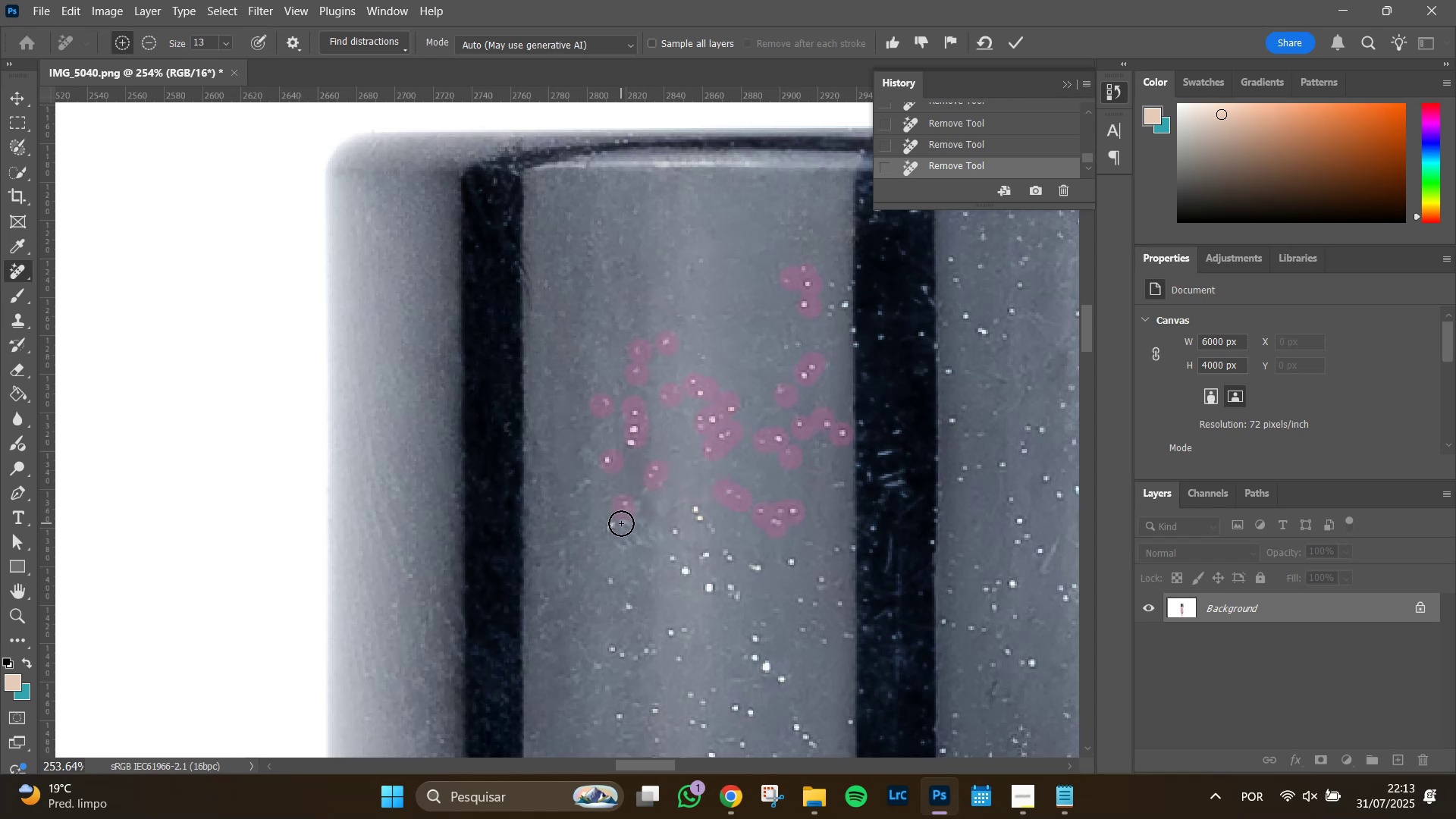 
left_click([617, 528])
 